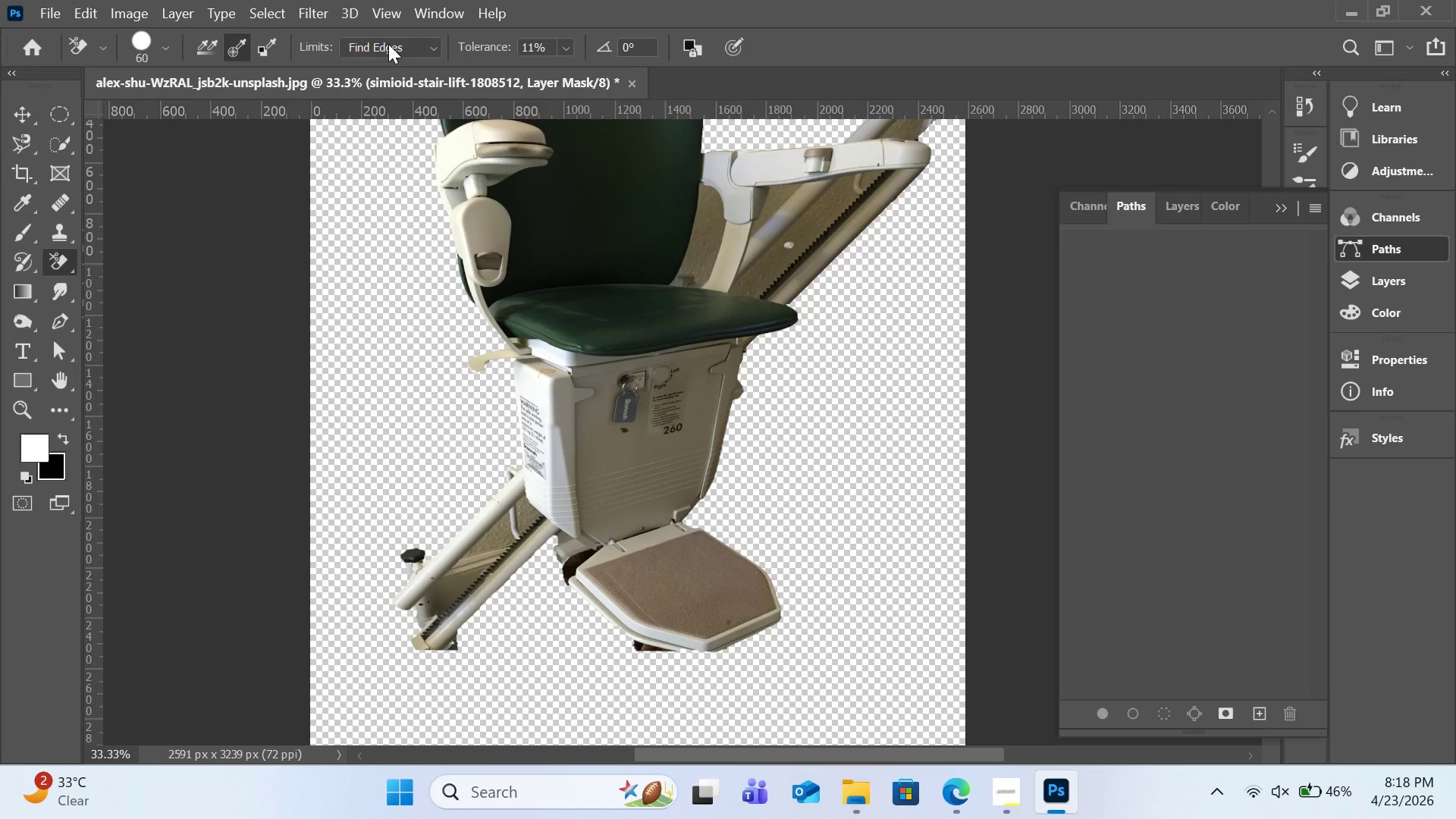 
left_click([270, 45])
 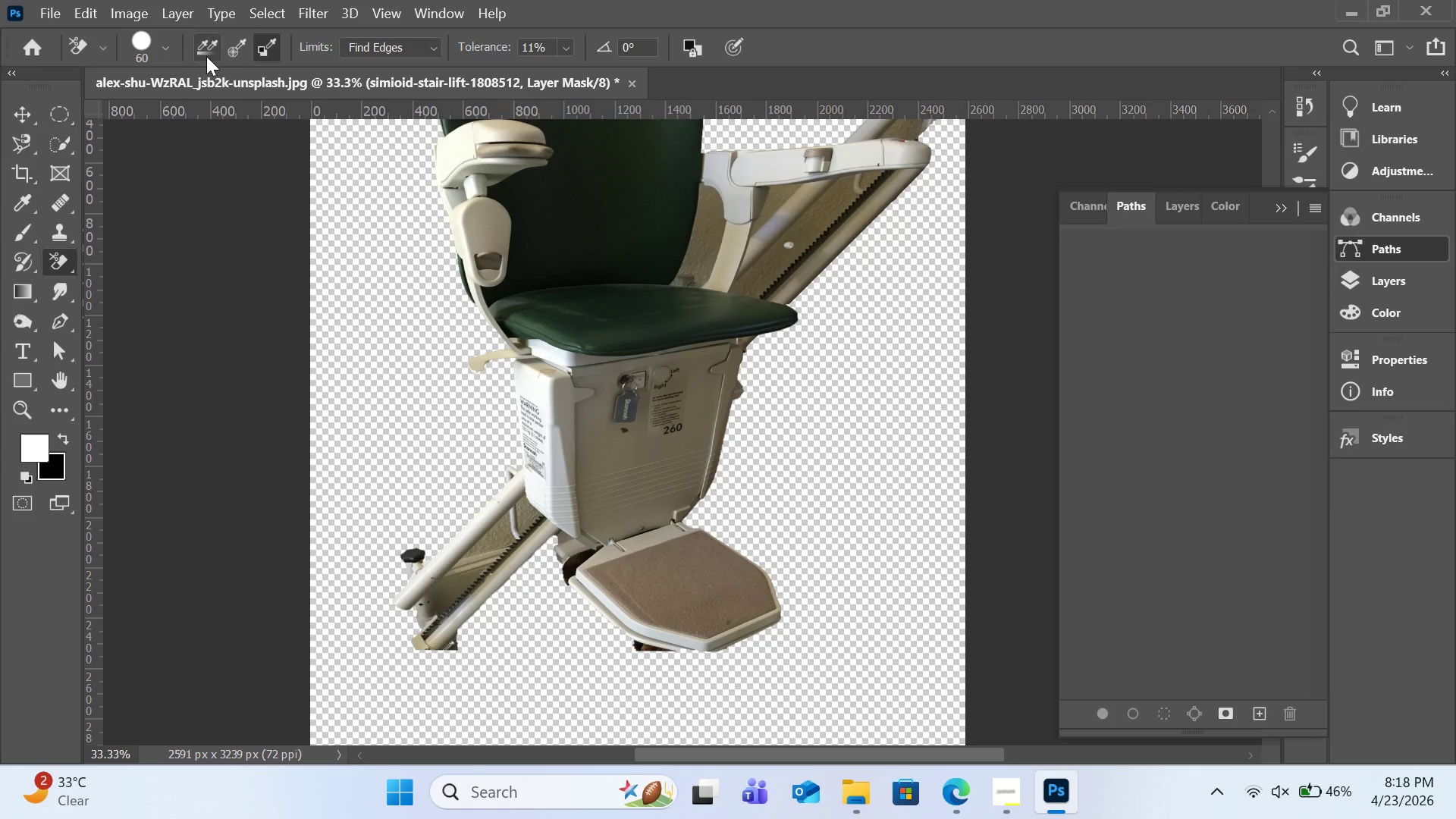 
left_click([206, 53])
 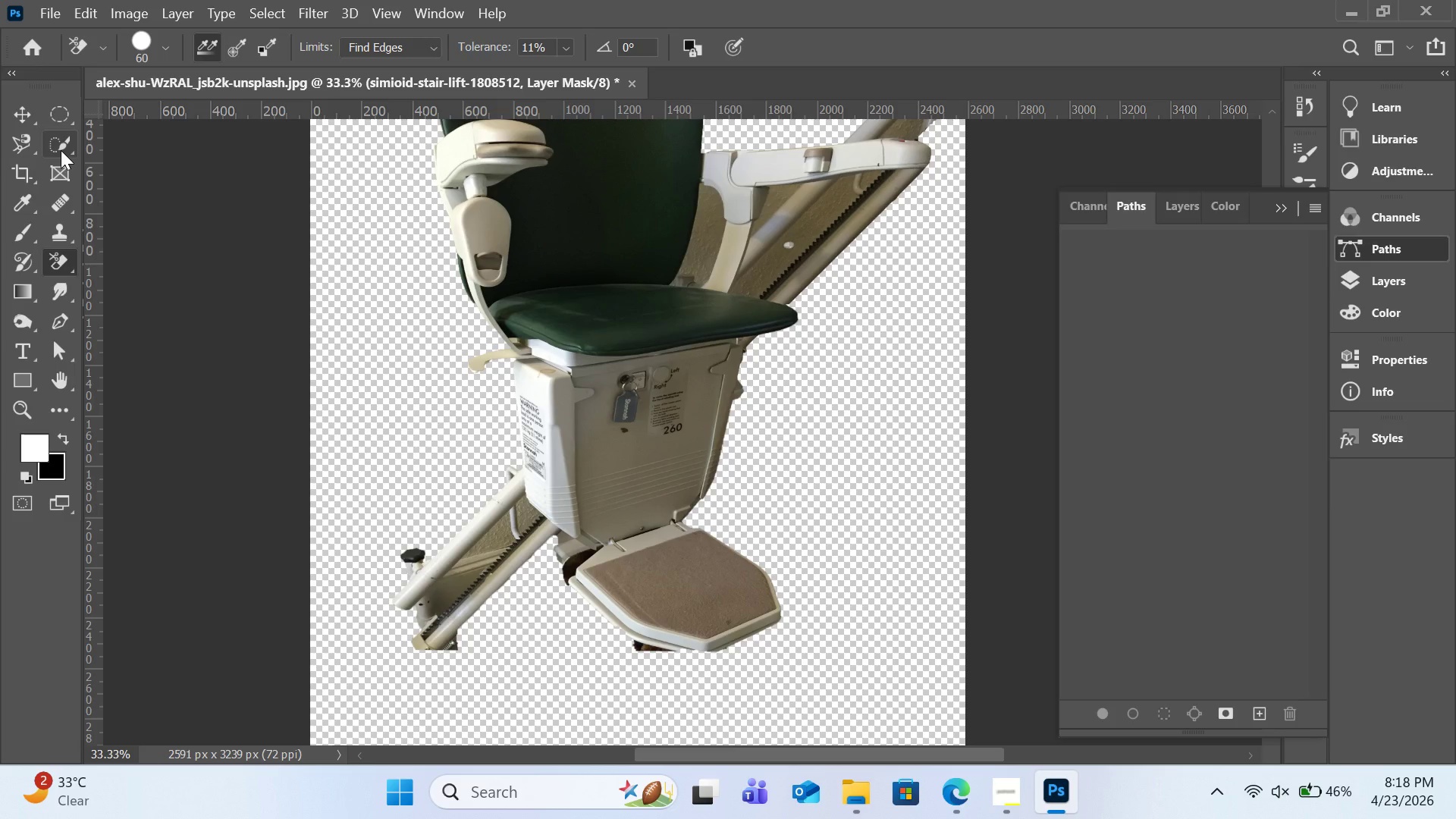 
left_click([61, 150])
 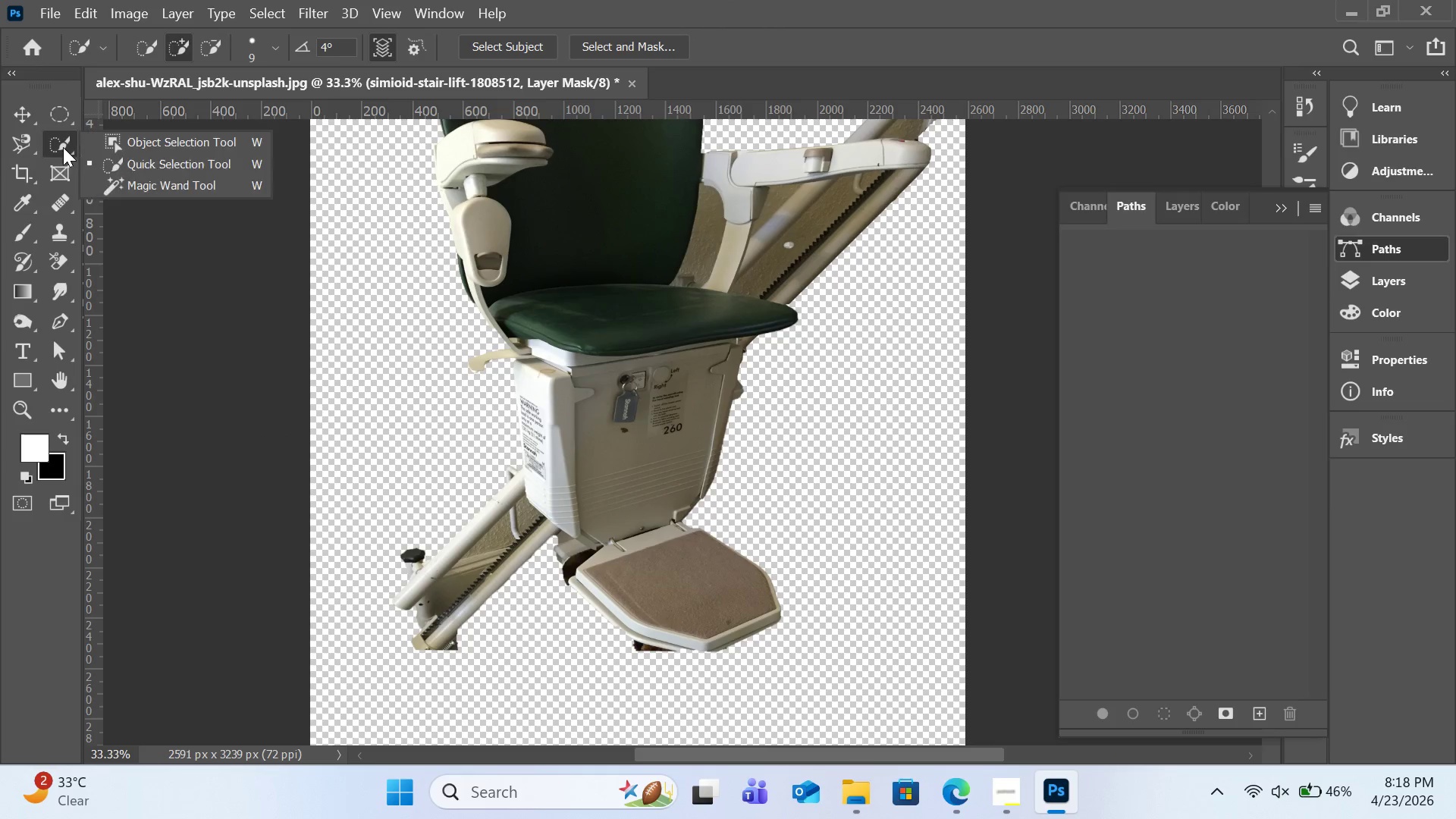 
left_click([63, 147])
 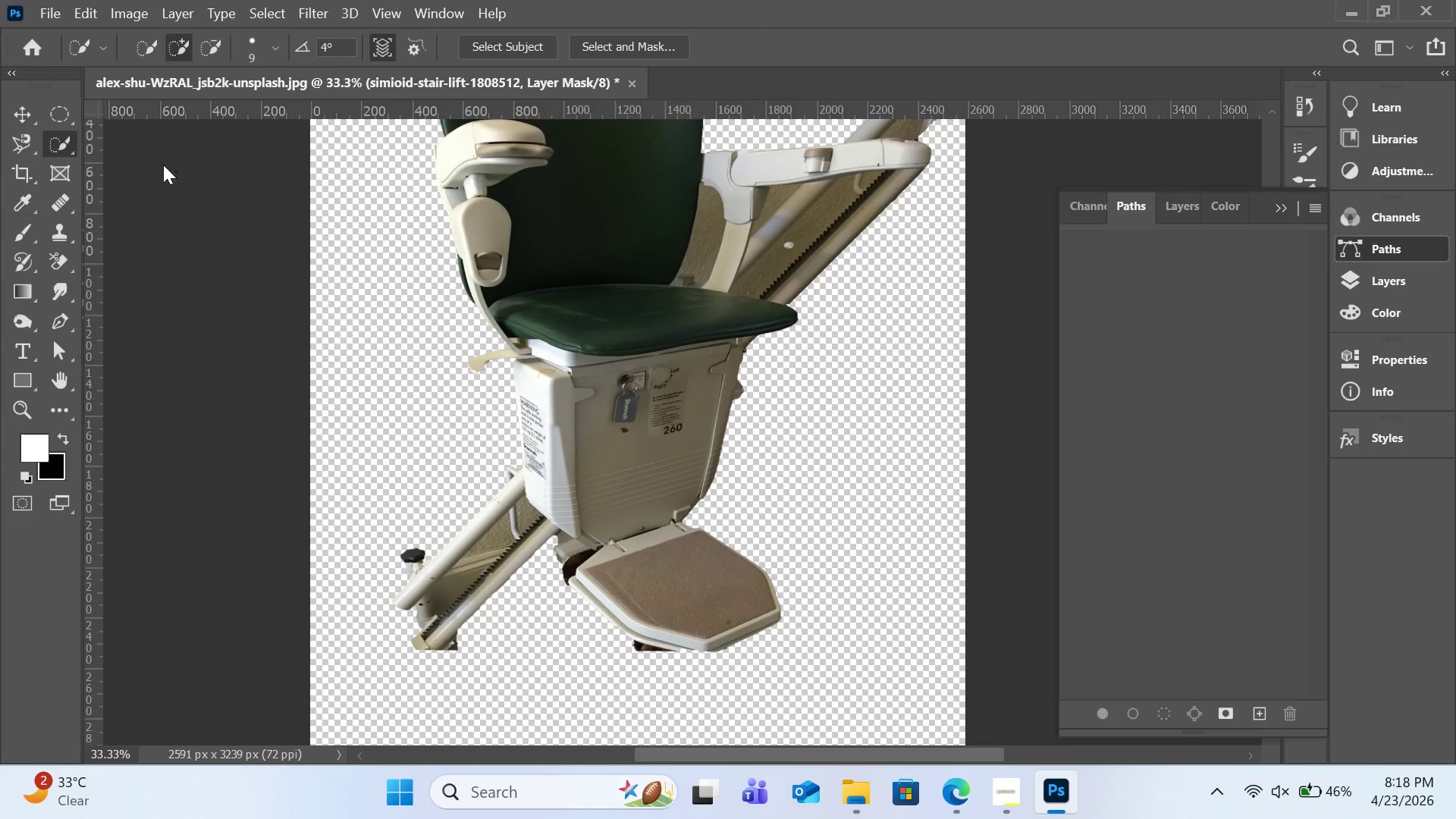 
left_click([163, 165])
 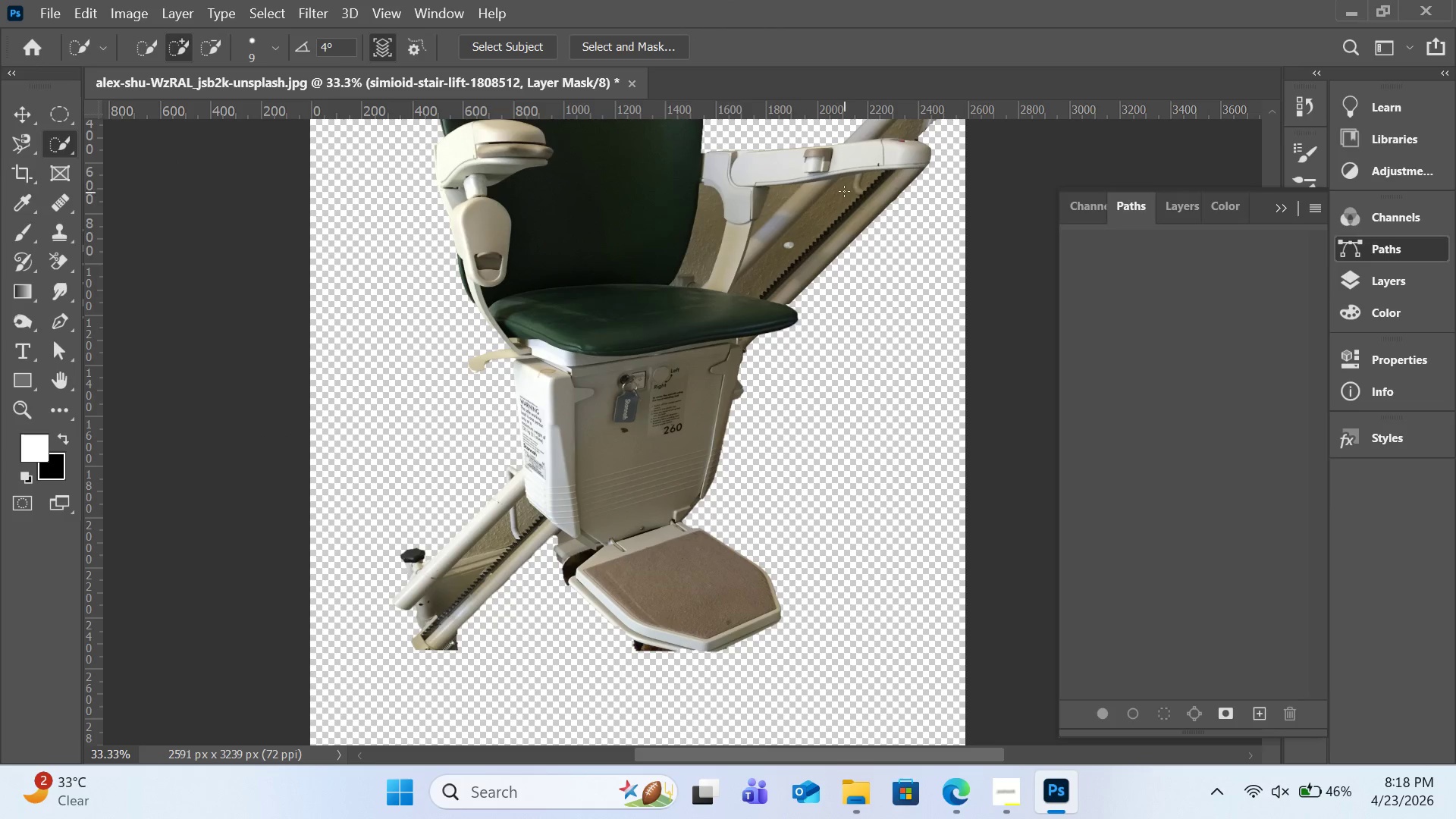 
left_click_drag(start_coordinate=[844, 186], to_coordinate=[777, 261])
 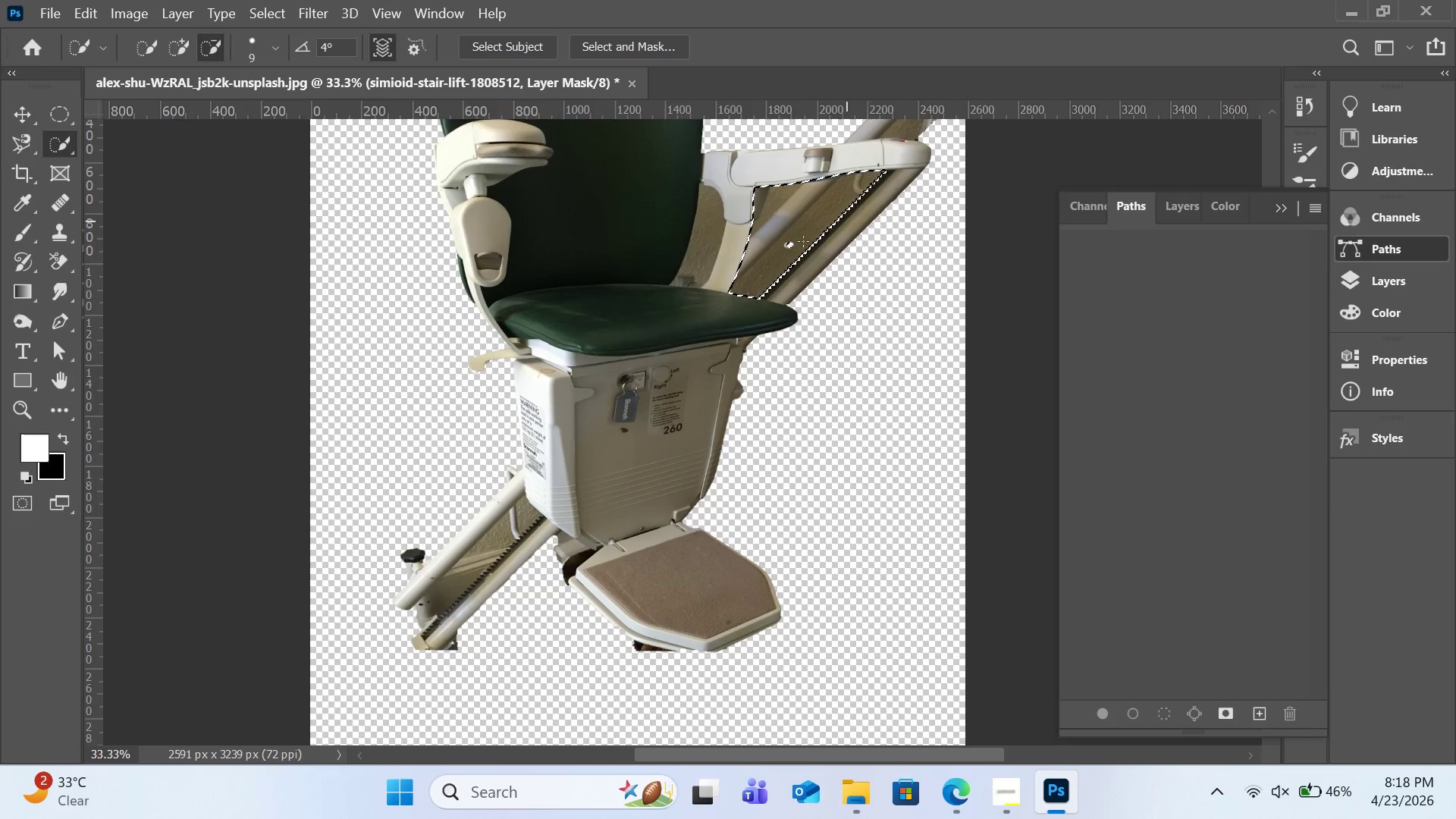 
left_click_drag(start_coordinate=[817, 176], to_coordinate=[733, 243])
 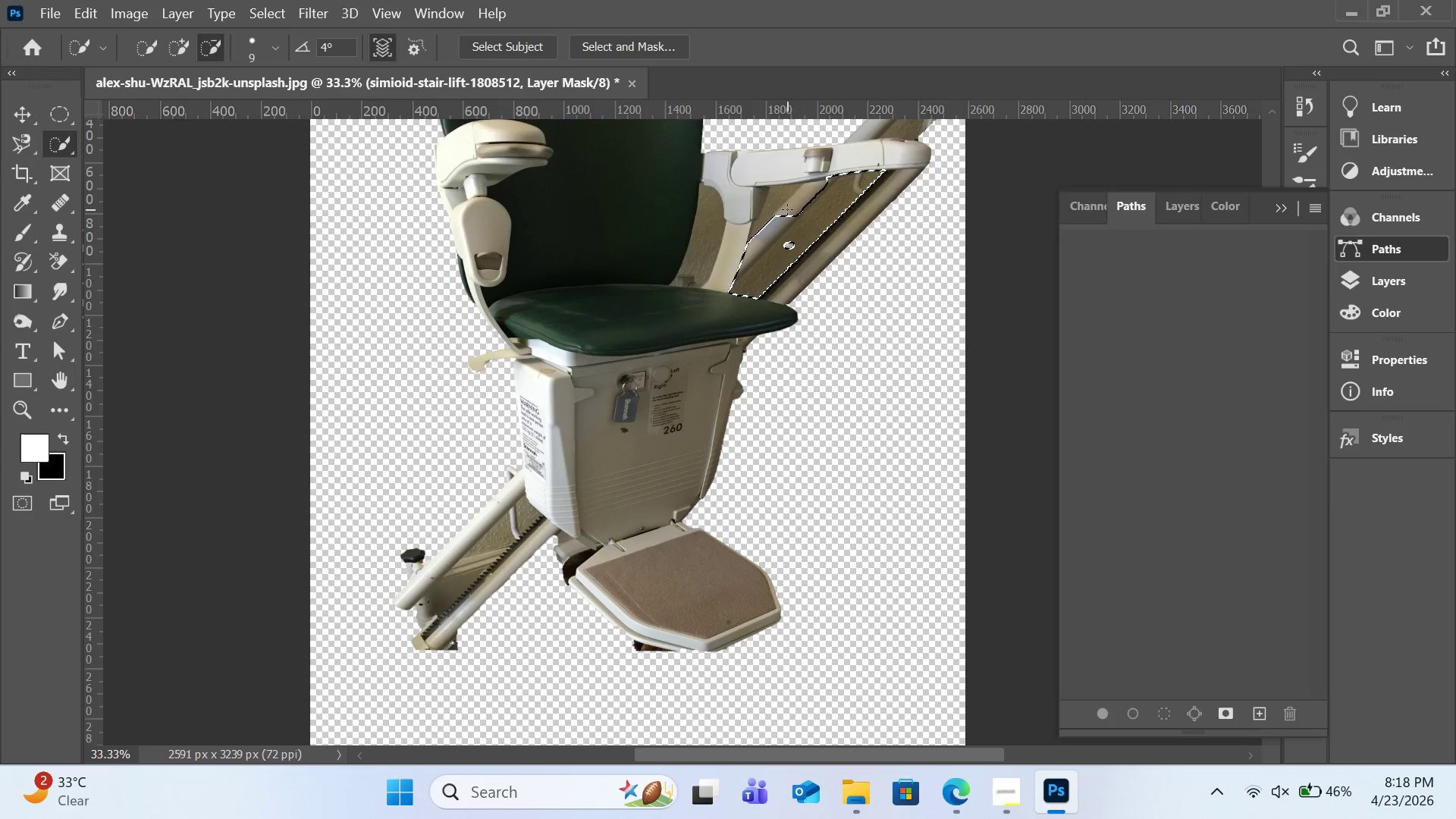 
left_click_drag(start_coordinate=[787, 209], to_coordinate=[749, 237])
 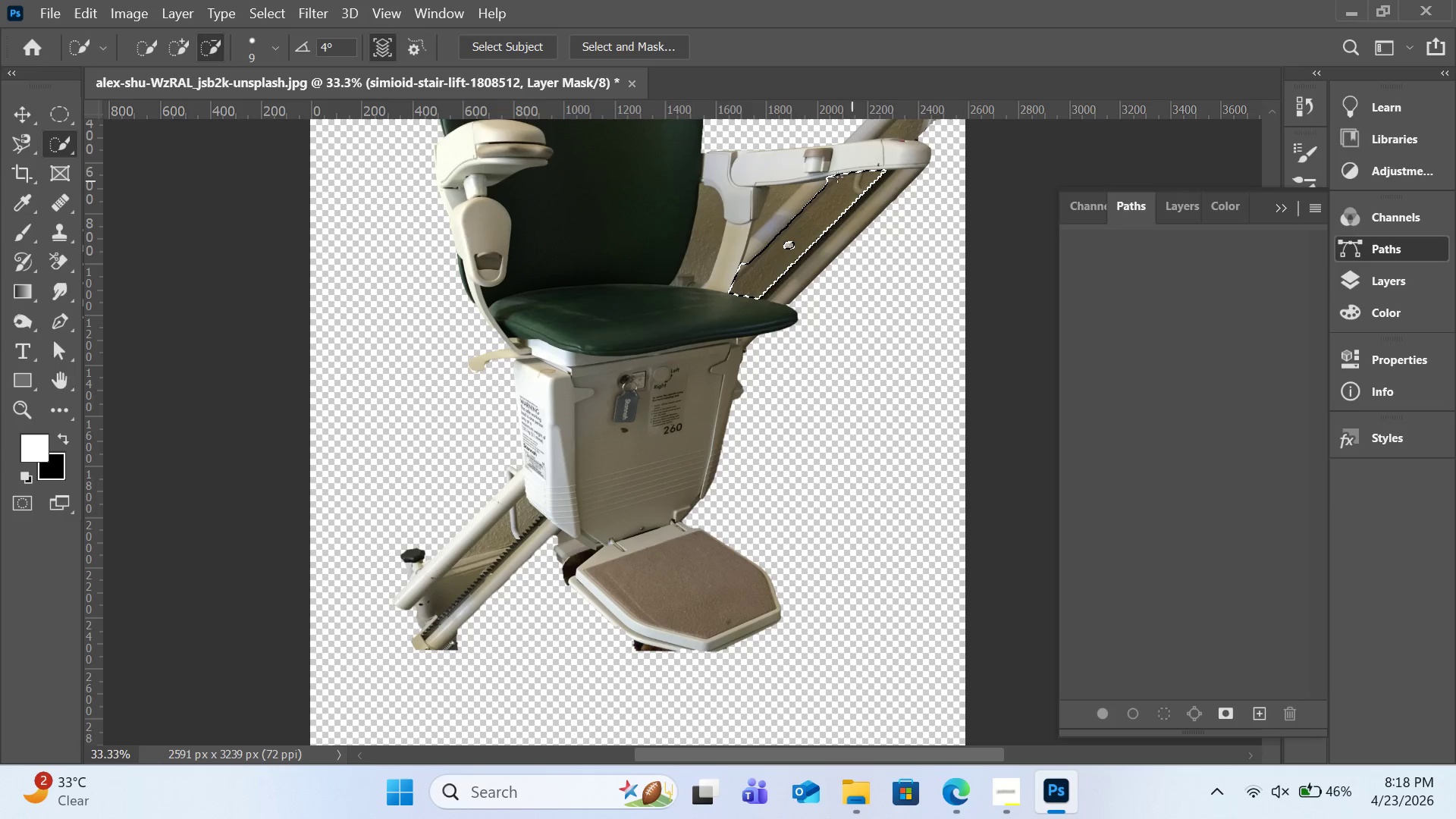 
left_click_drag(start_coordinate=[837, 173], to_coordinate=[821, 189])
 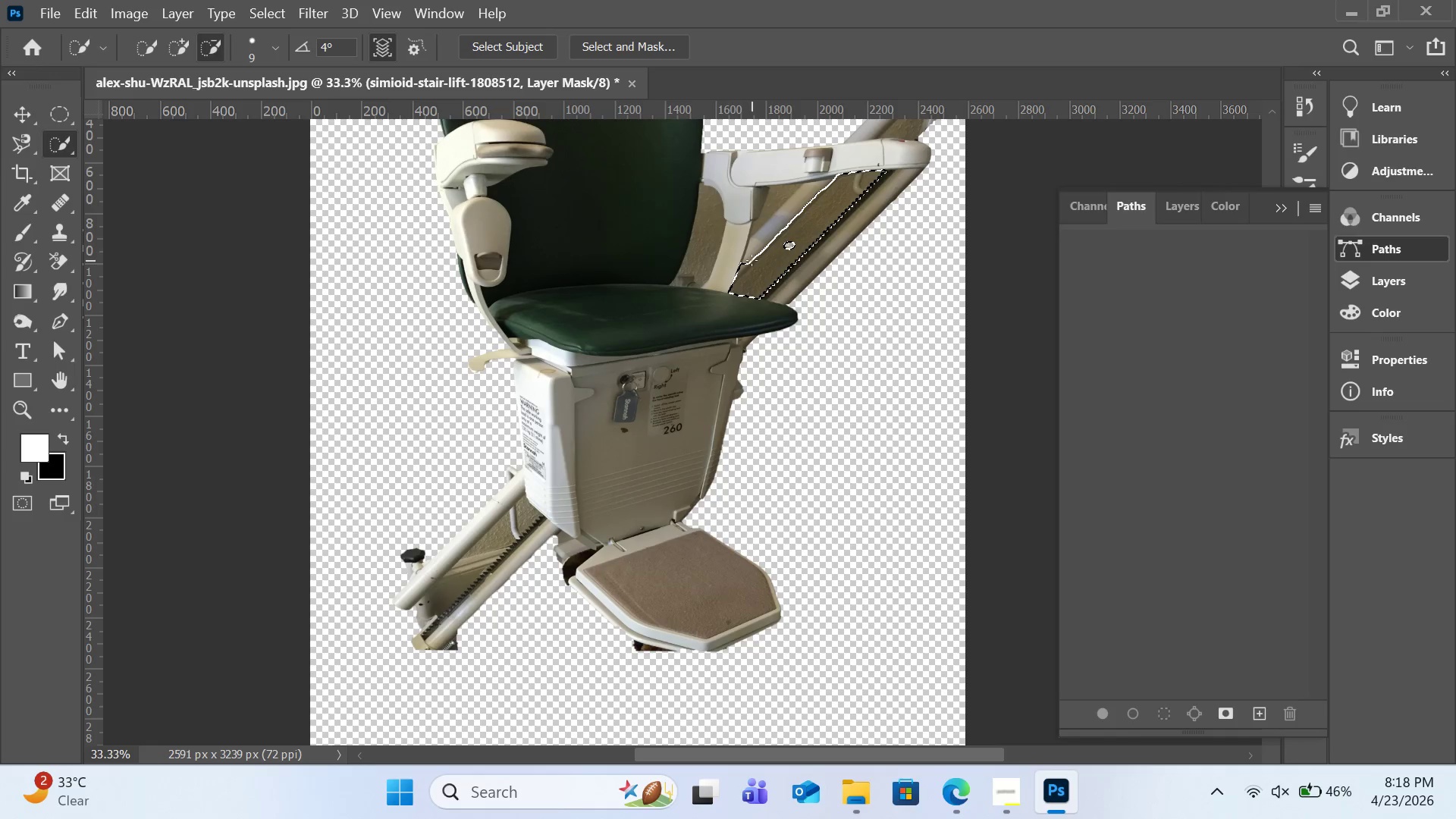 
left_click_drag(start_coordinate=[752, 260], to_coordinate=[735, 274])
 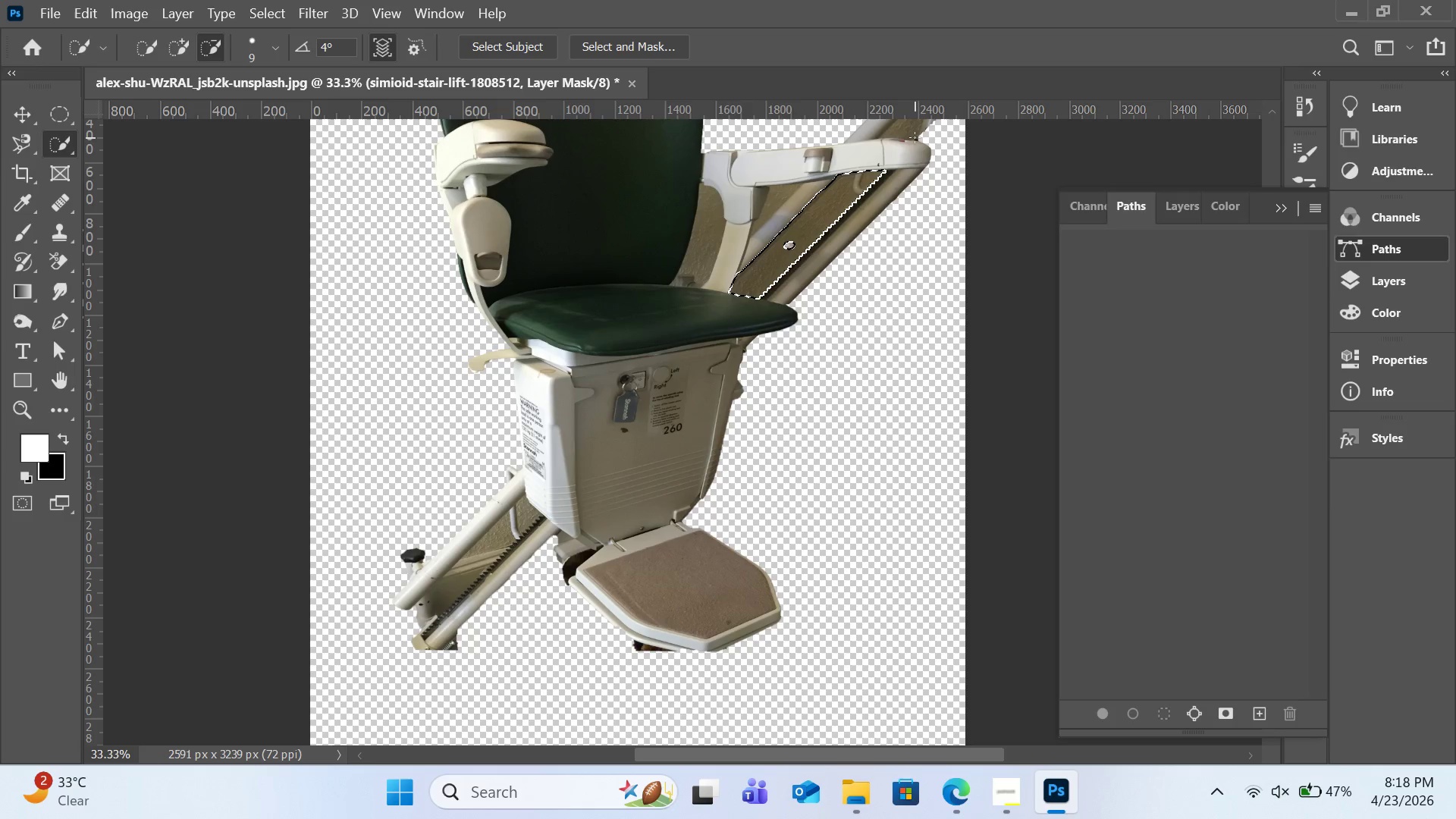 
key(Delete)
 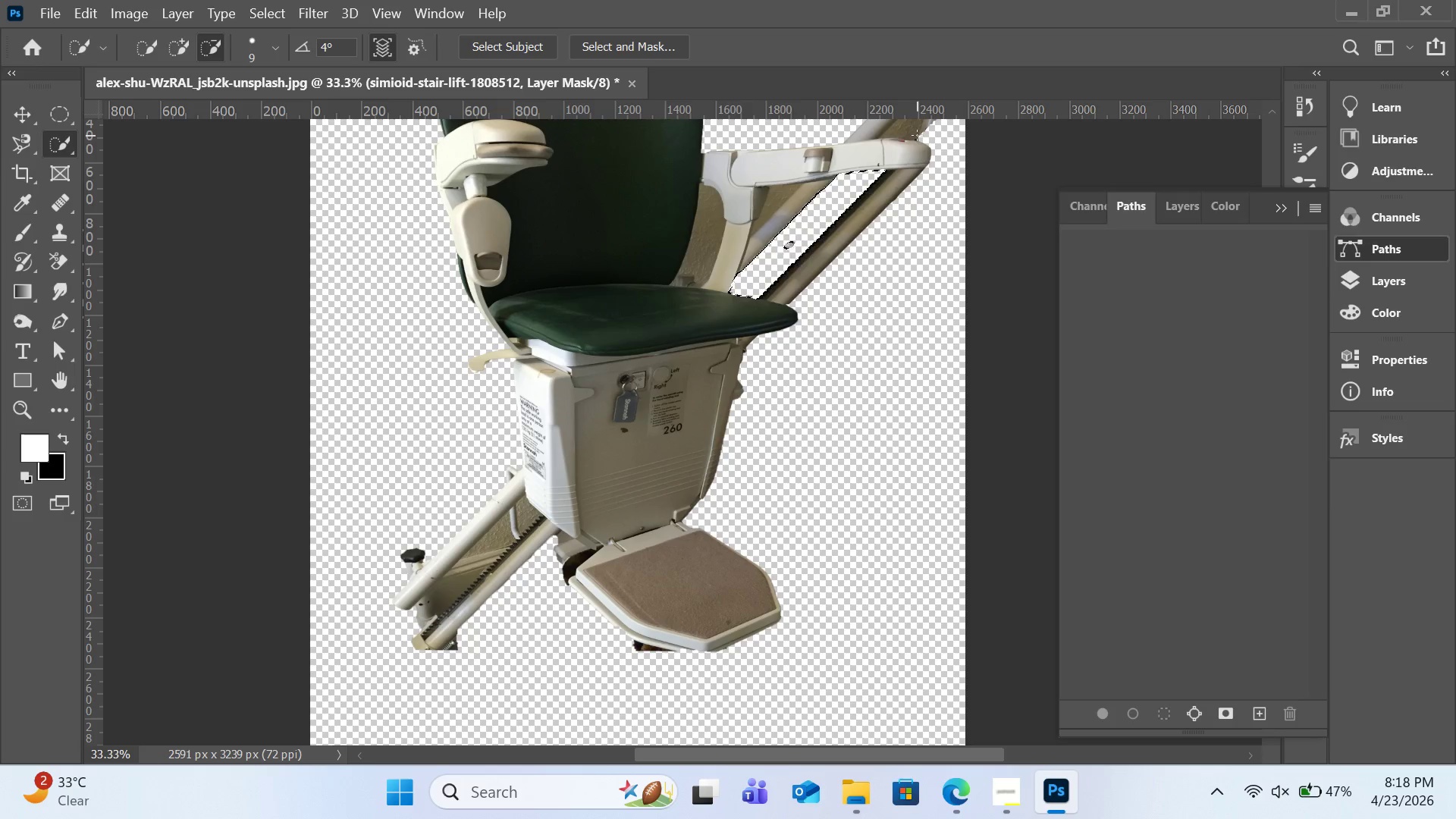 
key(Control+Z)
 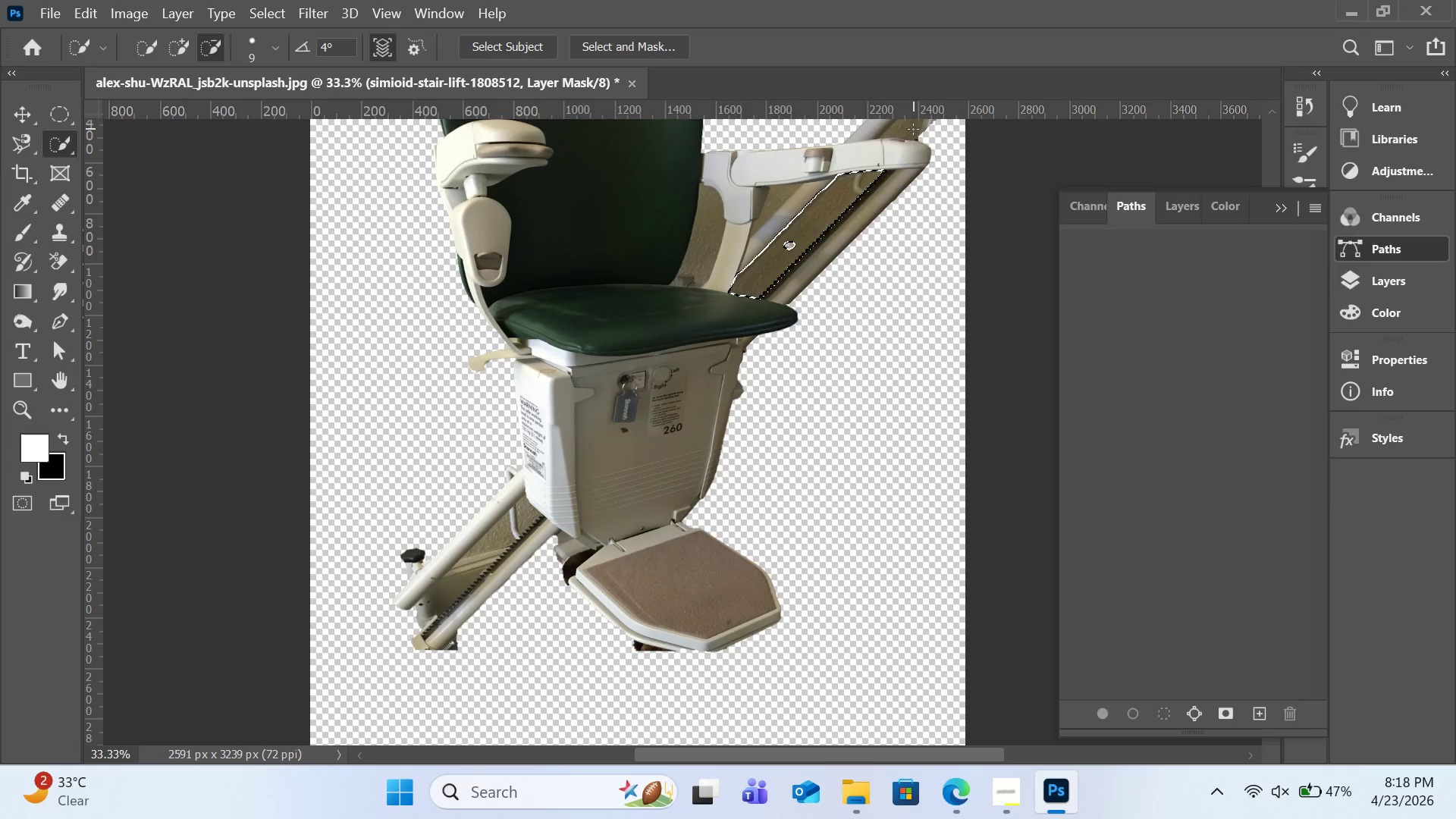 
left_click([1389, 283])
 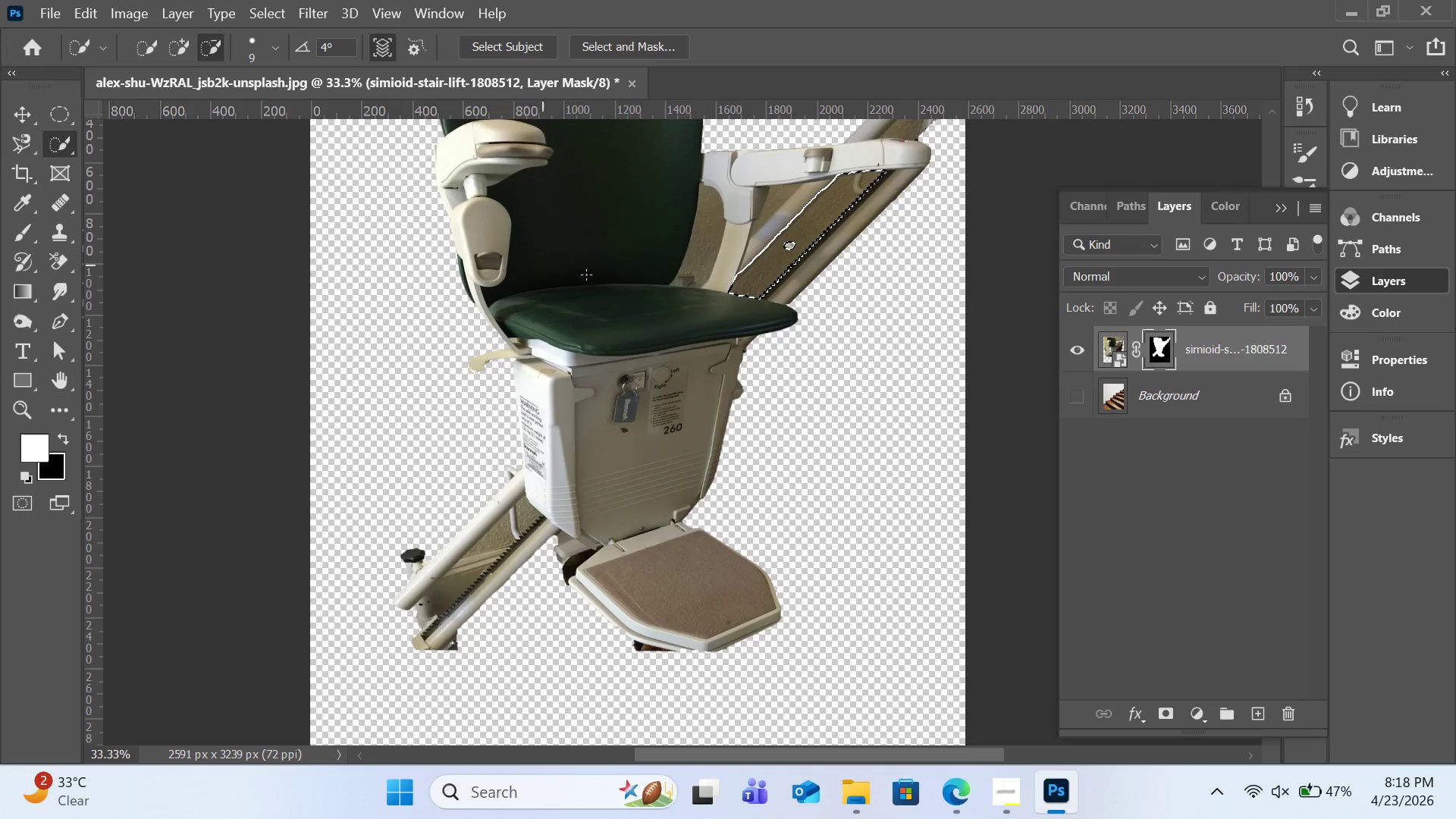 
wait(8.53)
 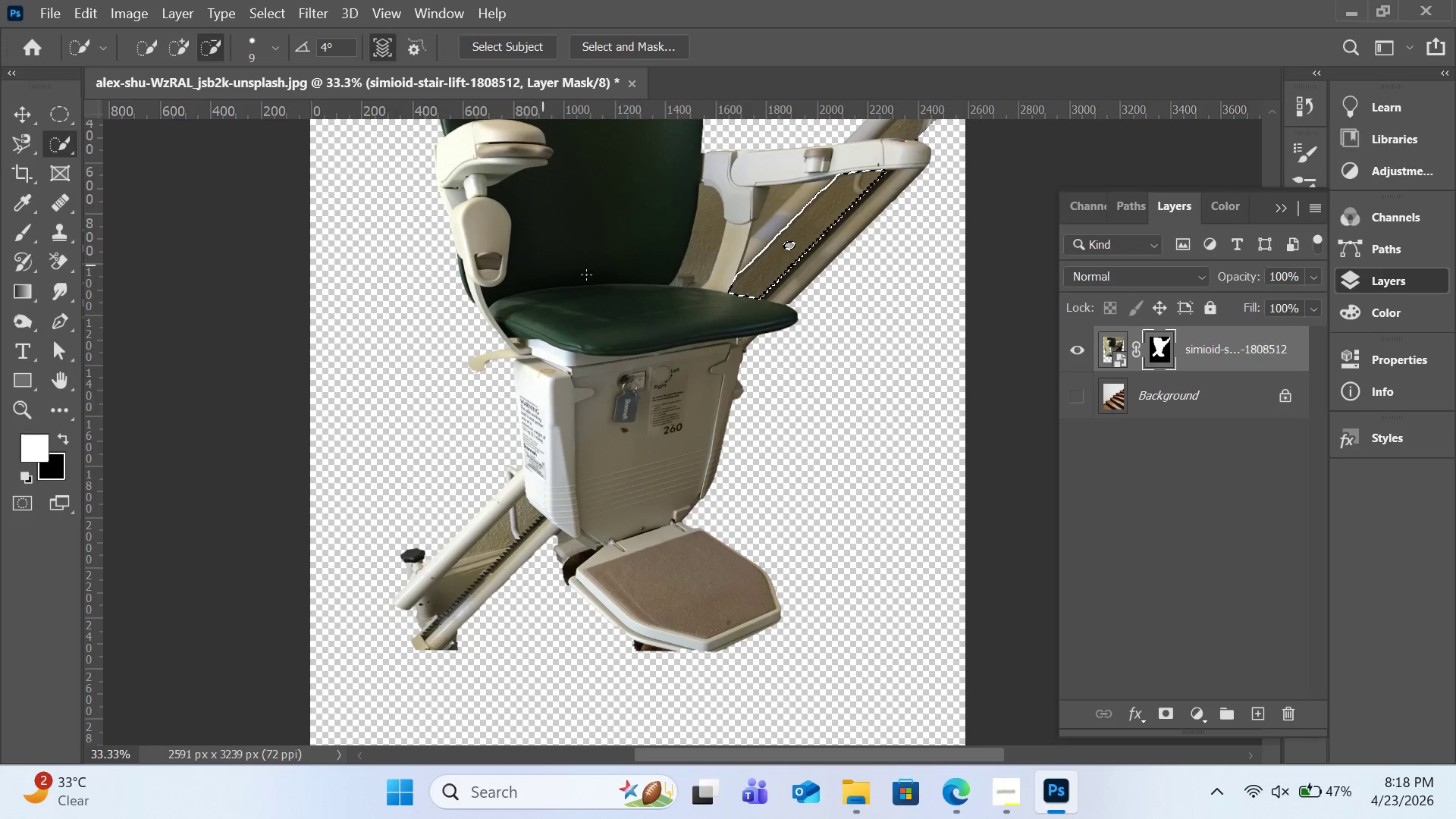 
key(BracketRight)
 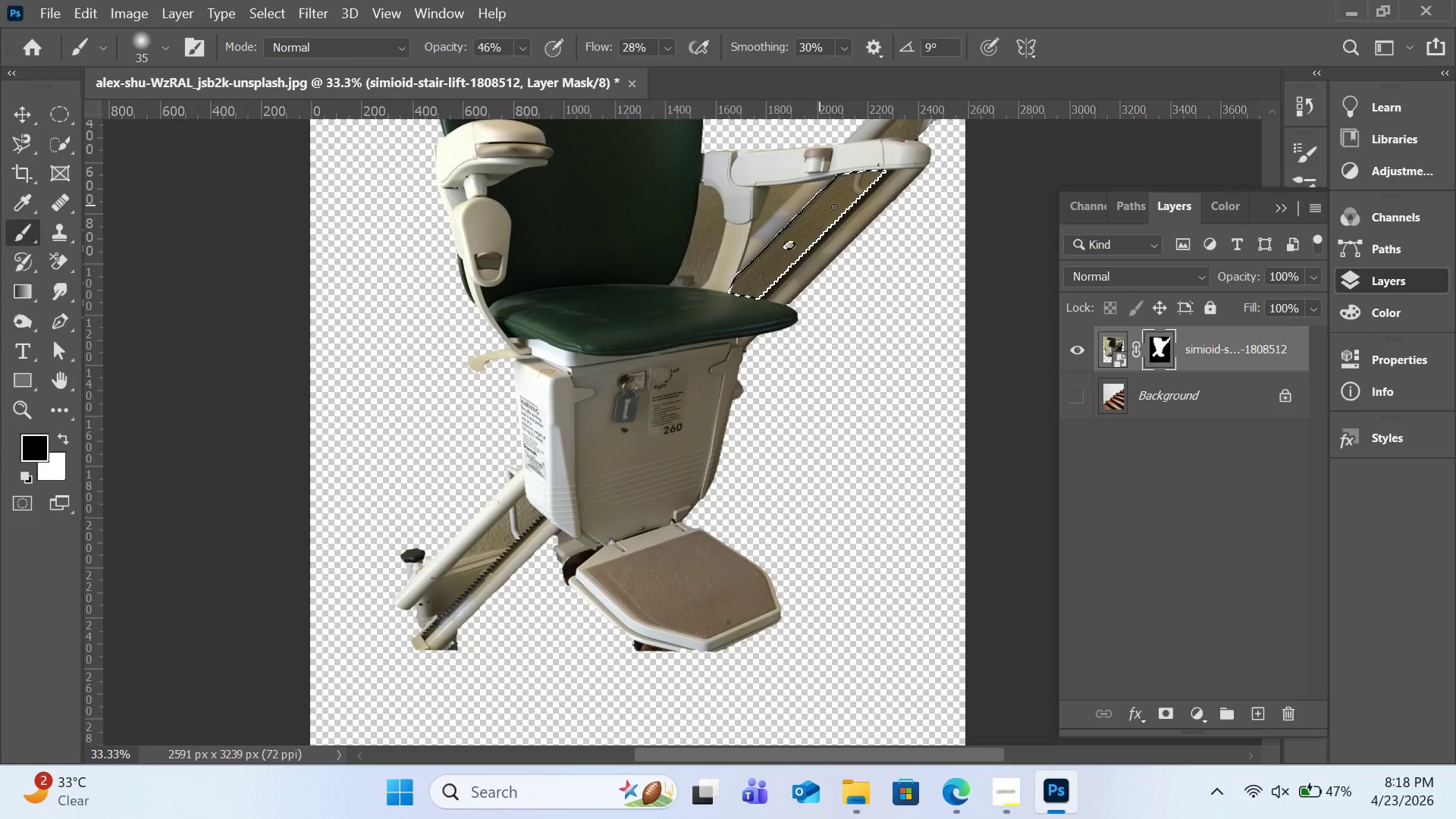 
key(BracketRight)
 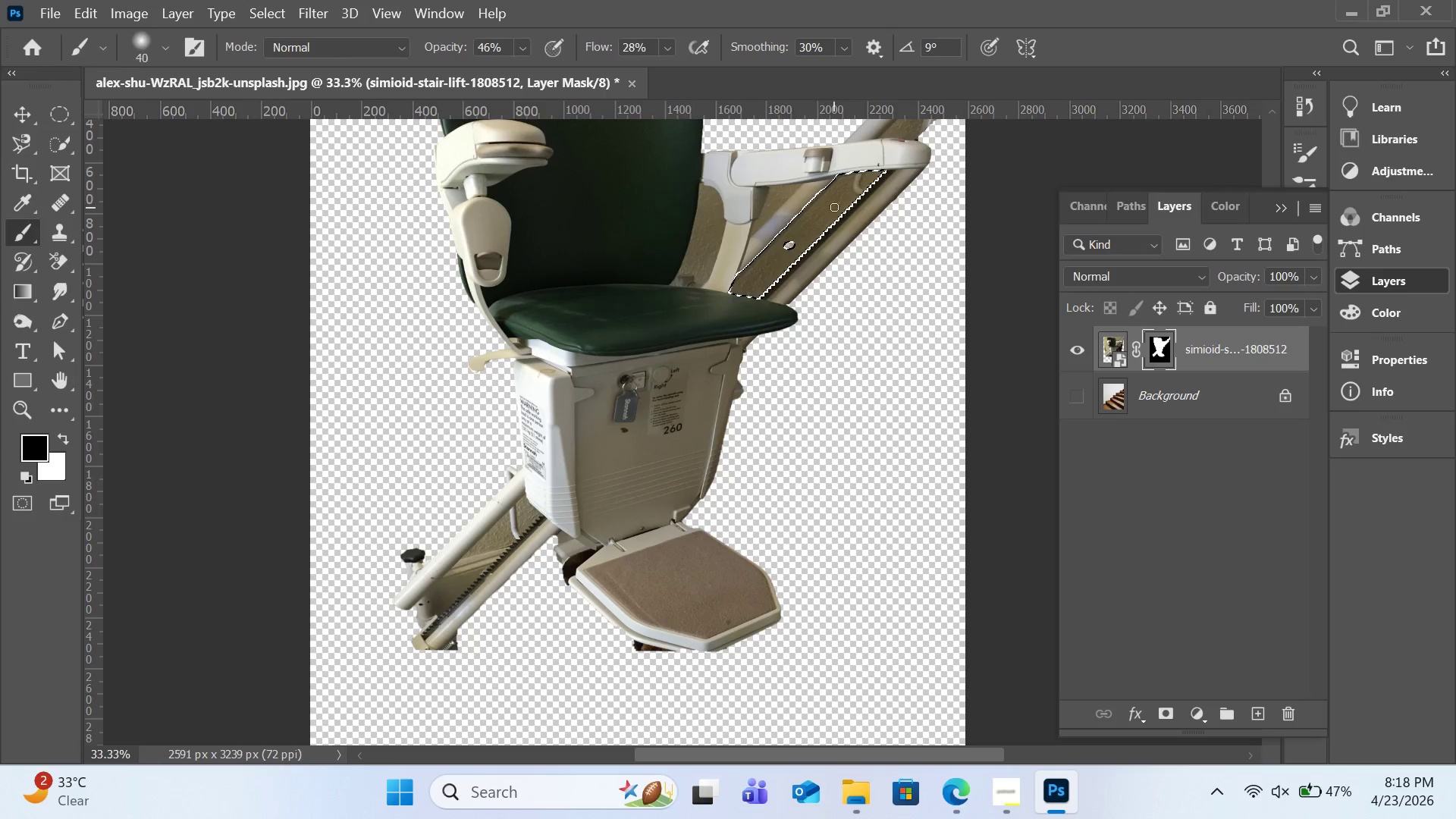 
key(BracketRight)
 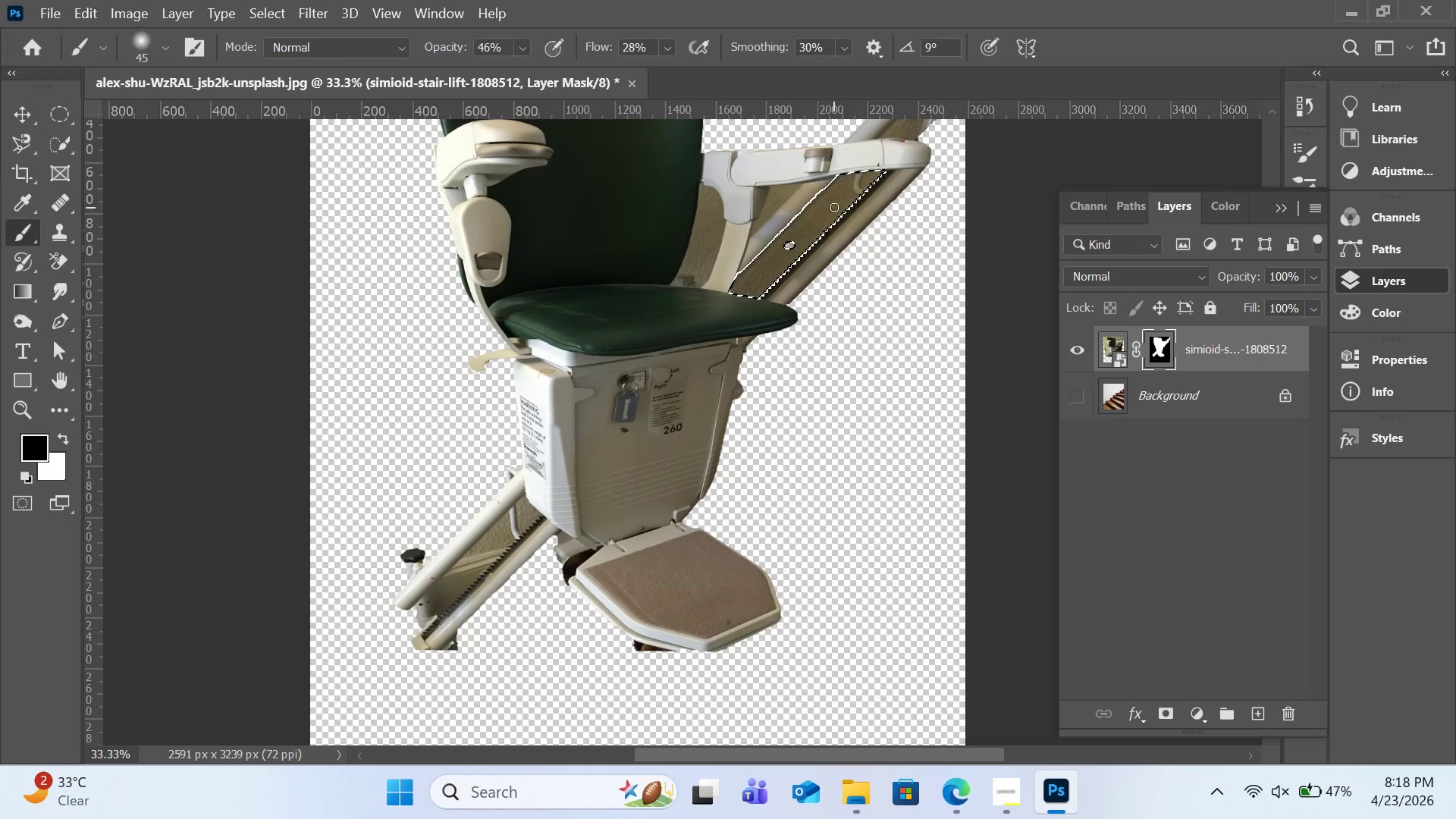 
key(BracketRight)
 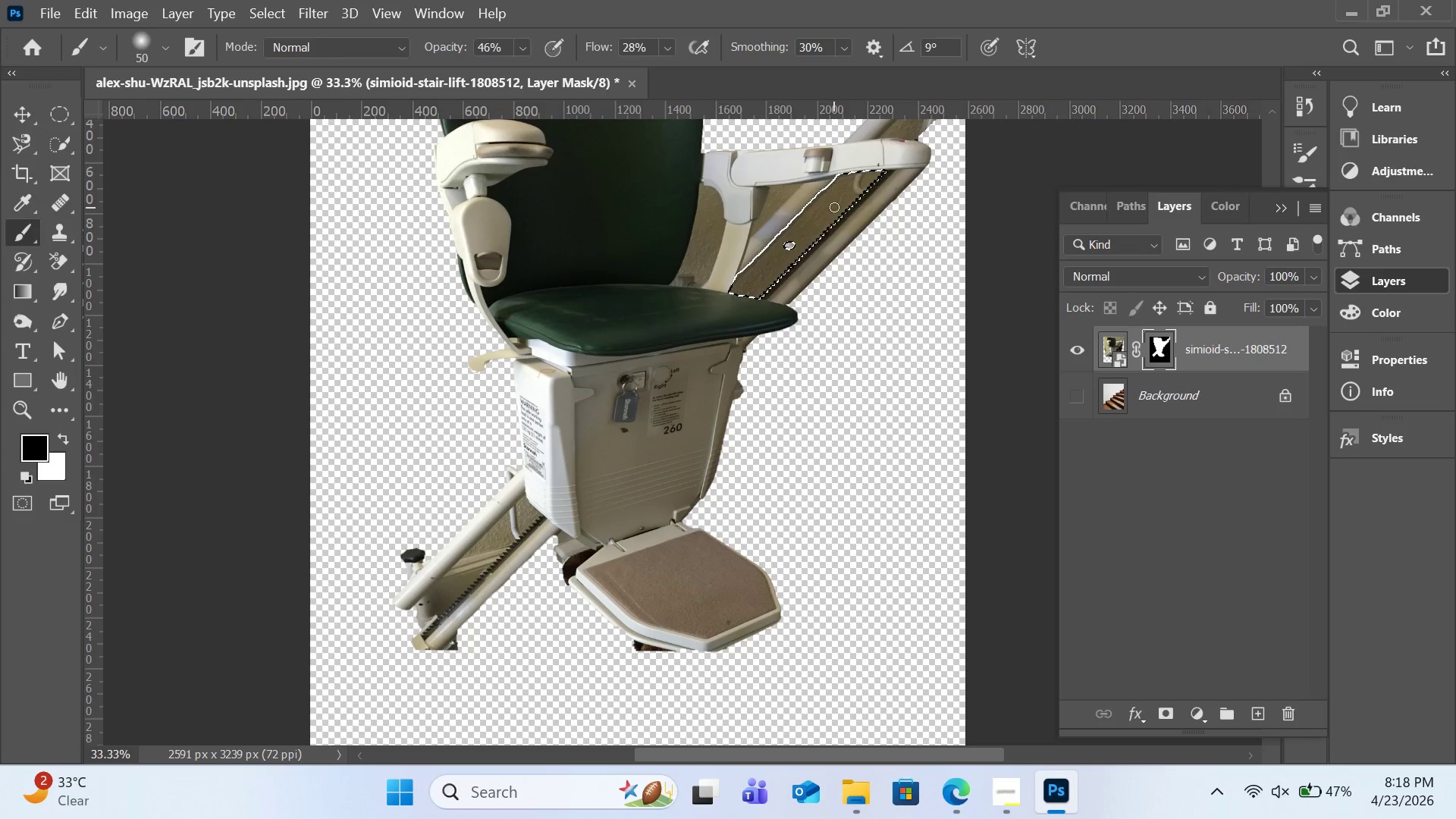 
hold_key(key=BracketRight, duration=0.66)
 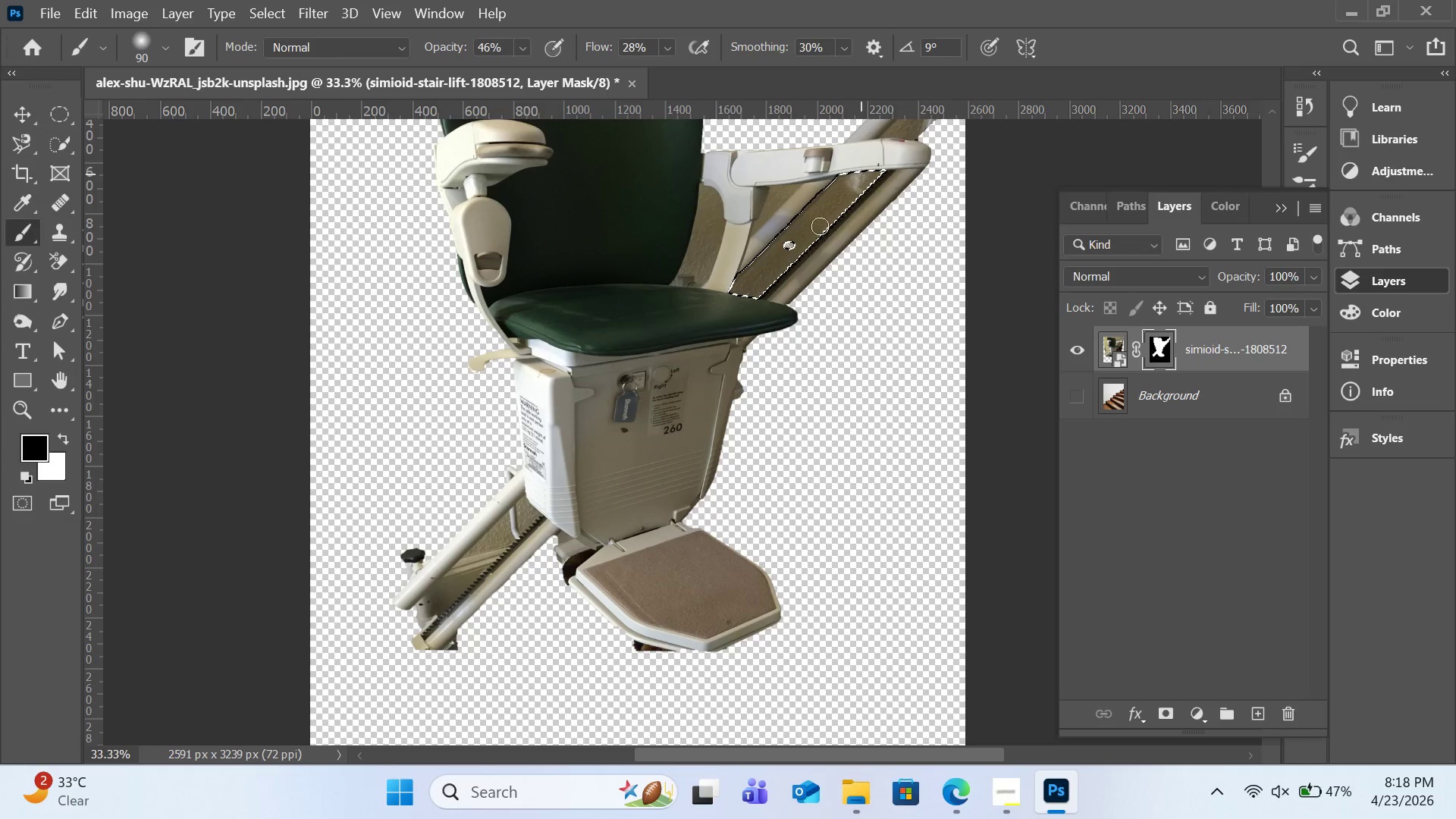 
left_click_drag(start_coordinate=[861, 174], to_coordinate=[736, 307])
 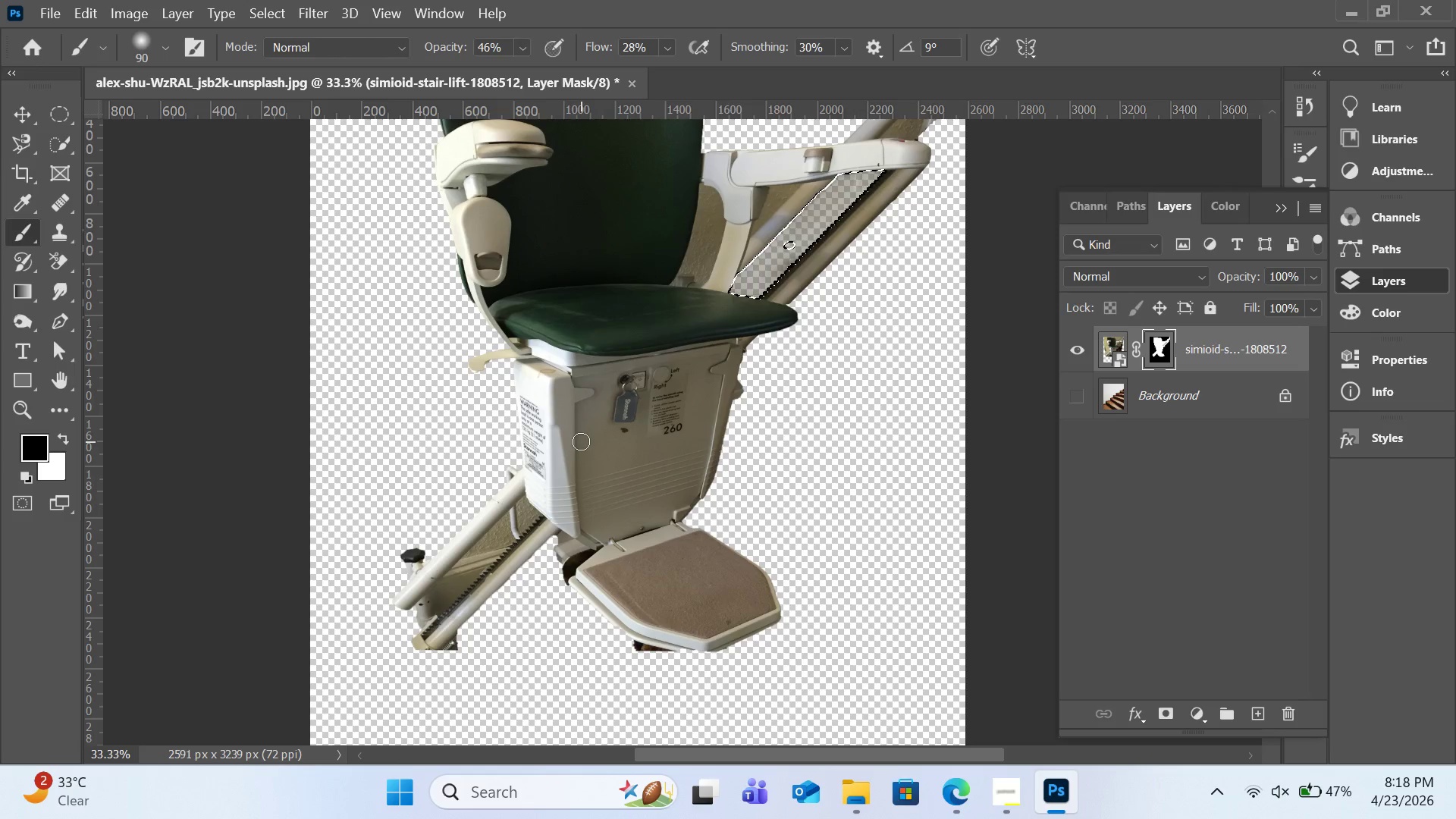 
key(Control+D)
 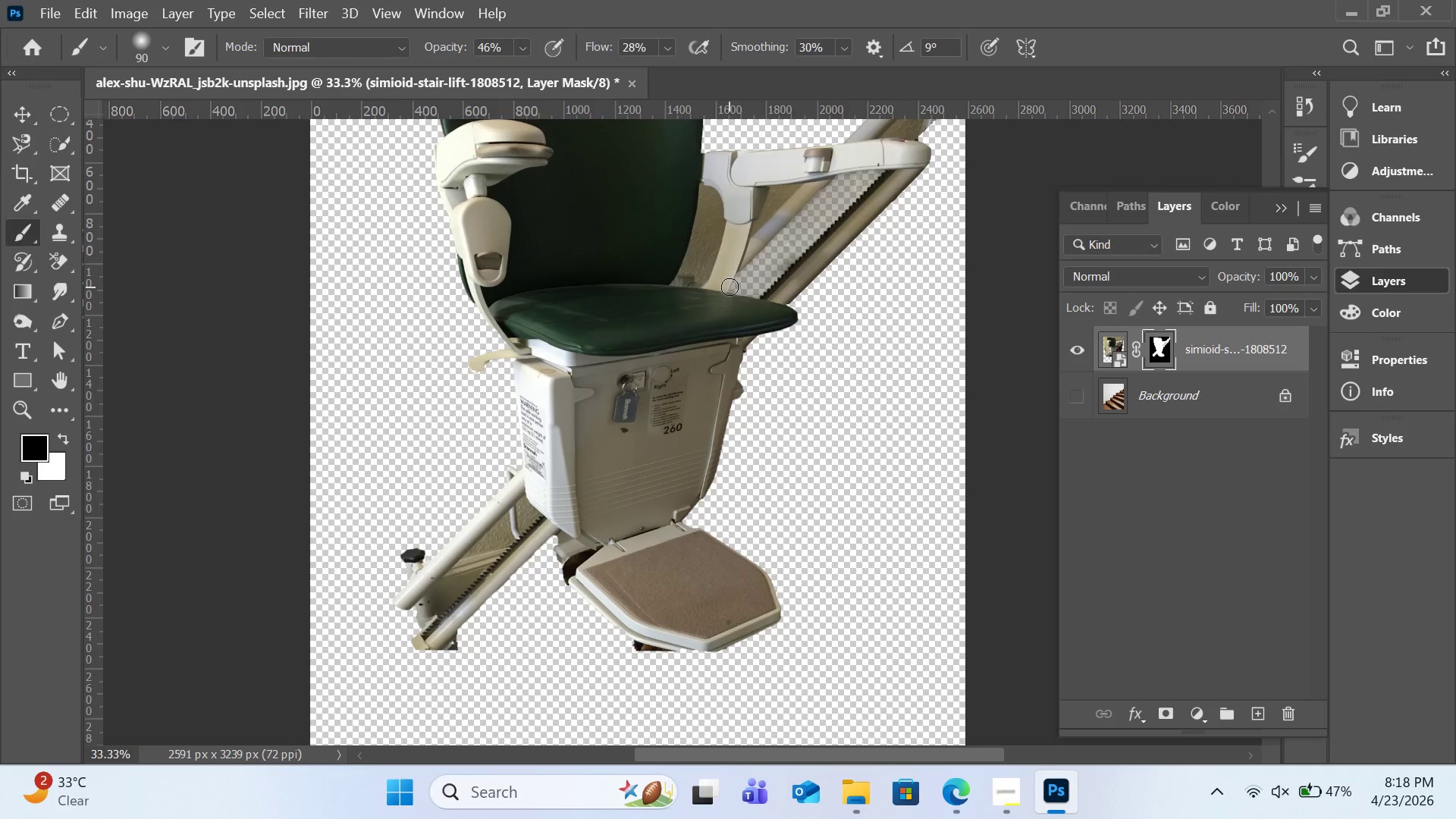 
scroll: coordinate [732, 284], scroll_direction: up, amount: 2.0
 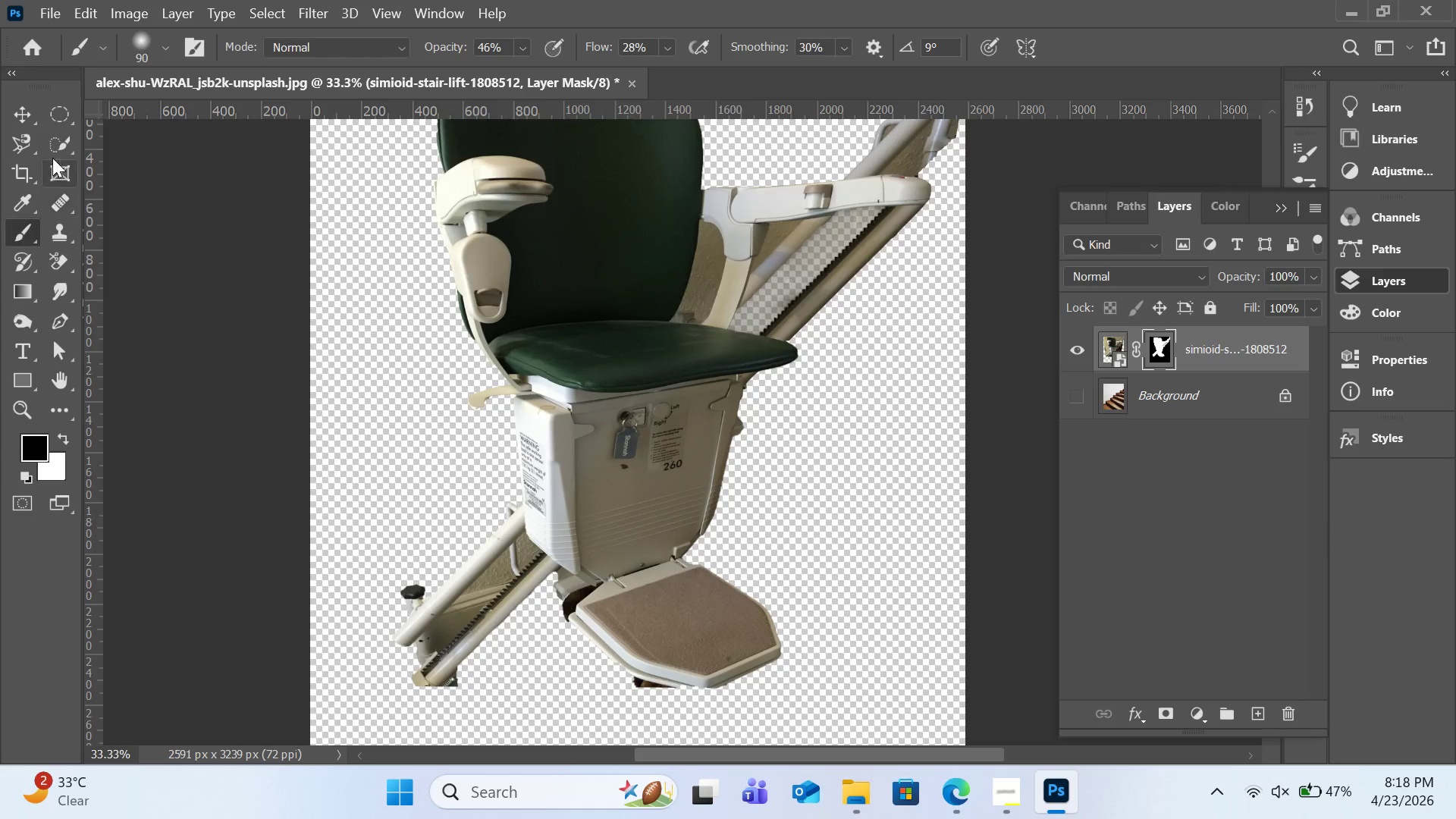 
left_click([57, 147])
 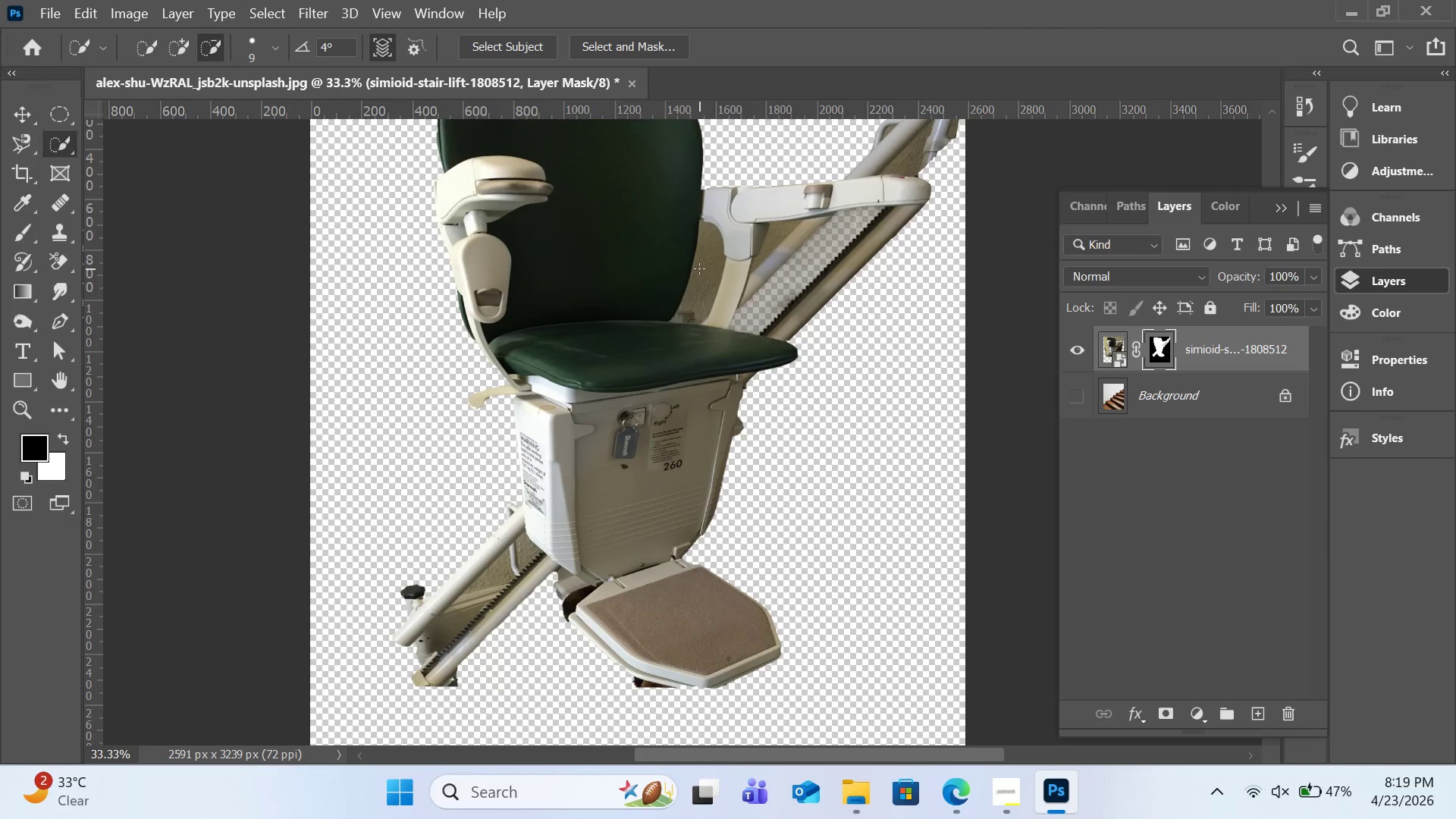 
key(BracketRight)
 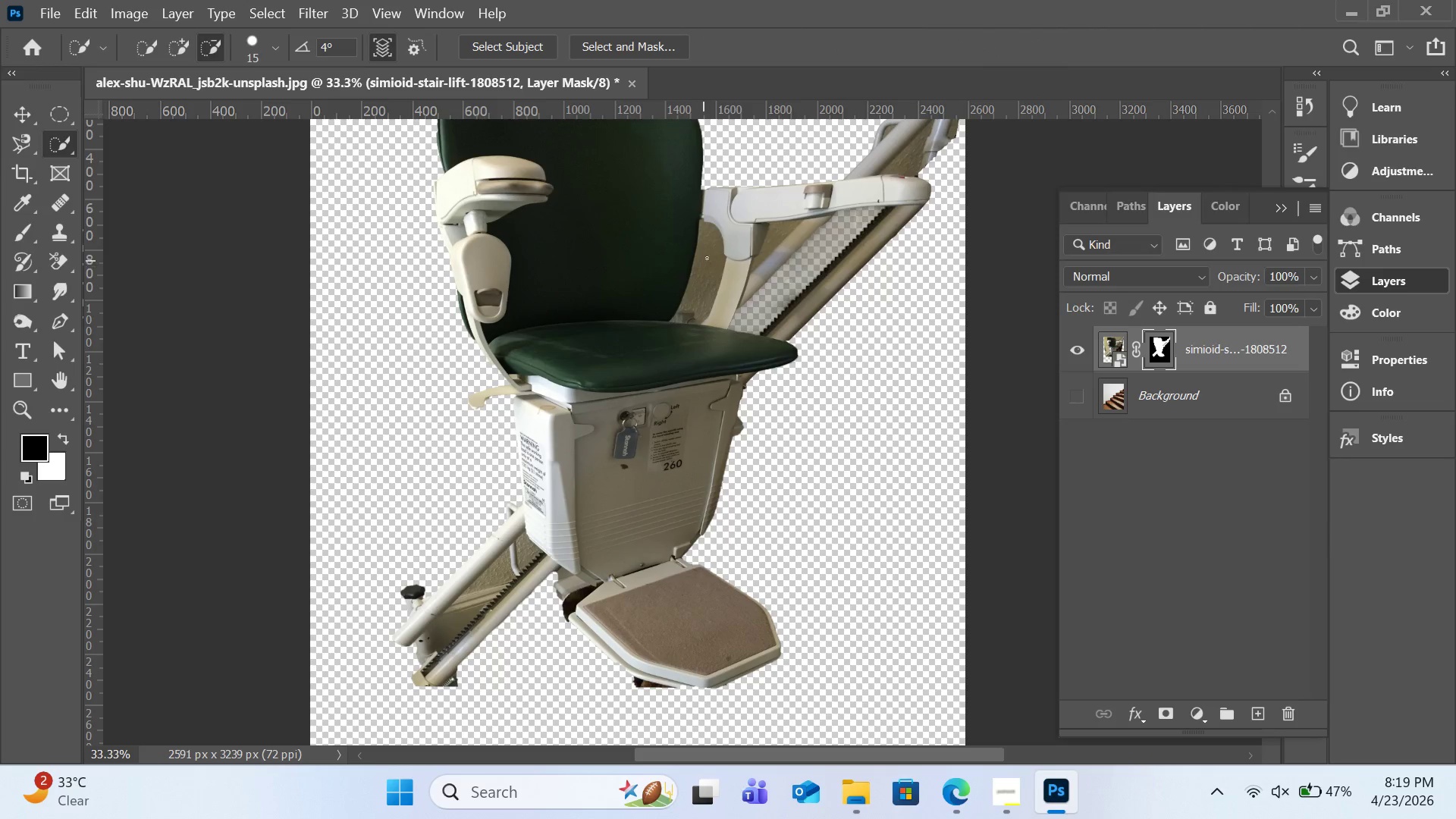 
key(BracketRight)
 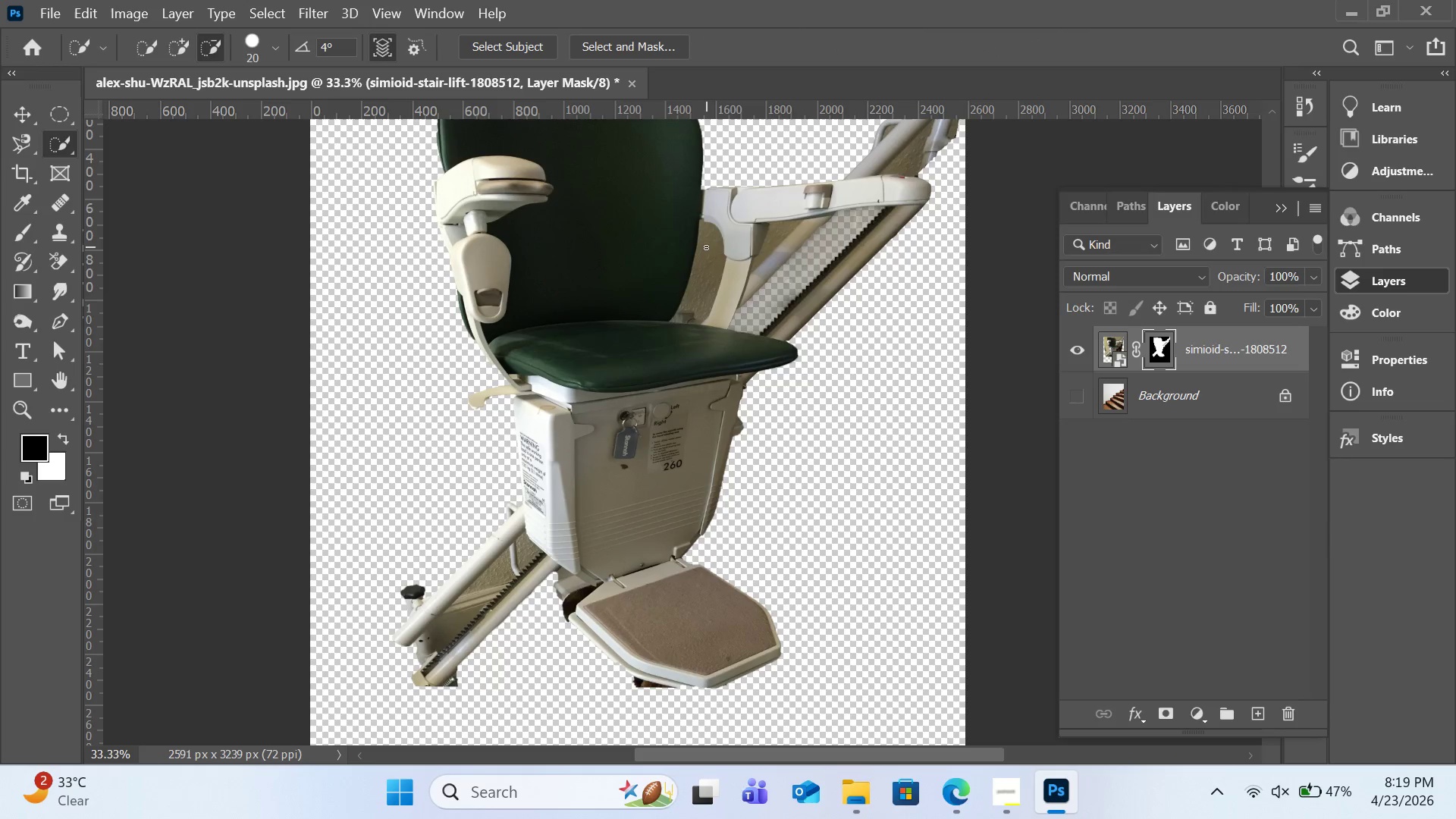 
key(BracketRight)
 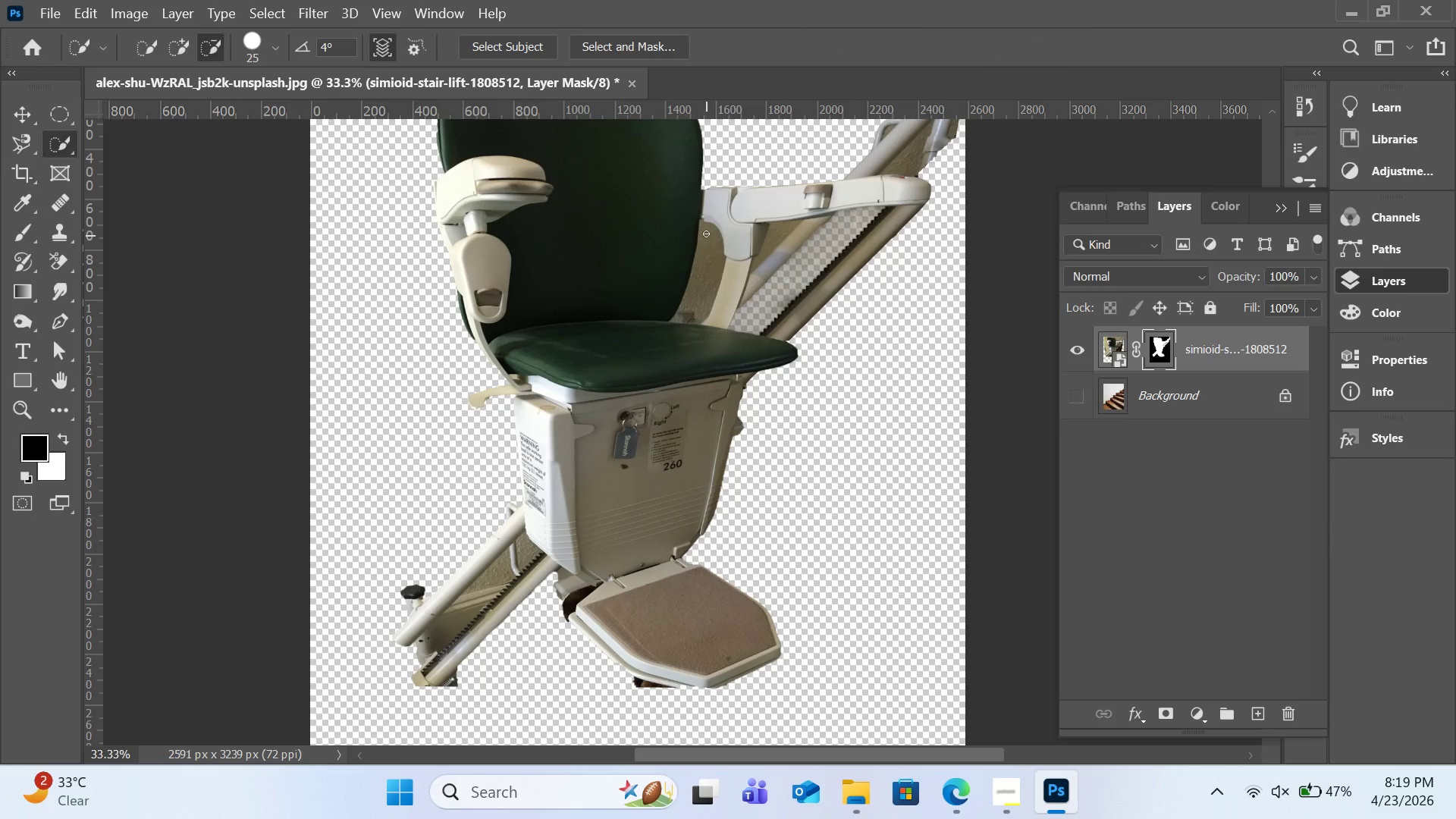 
key(BracketRight)
 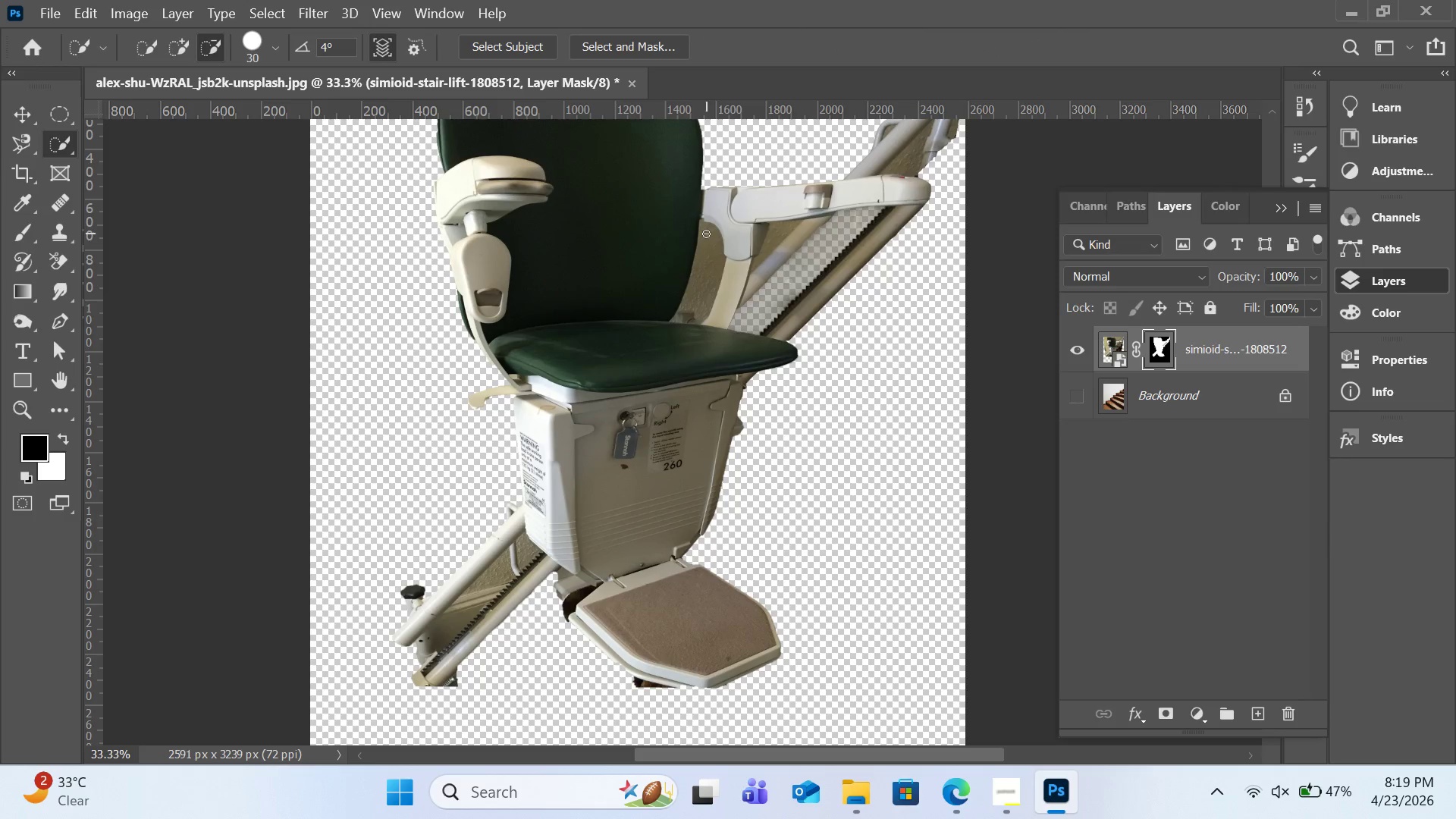 
key(BracketRight)
 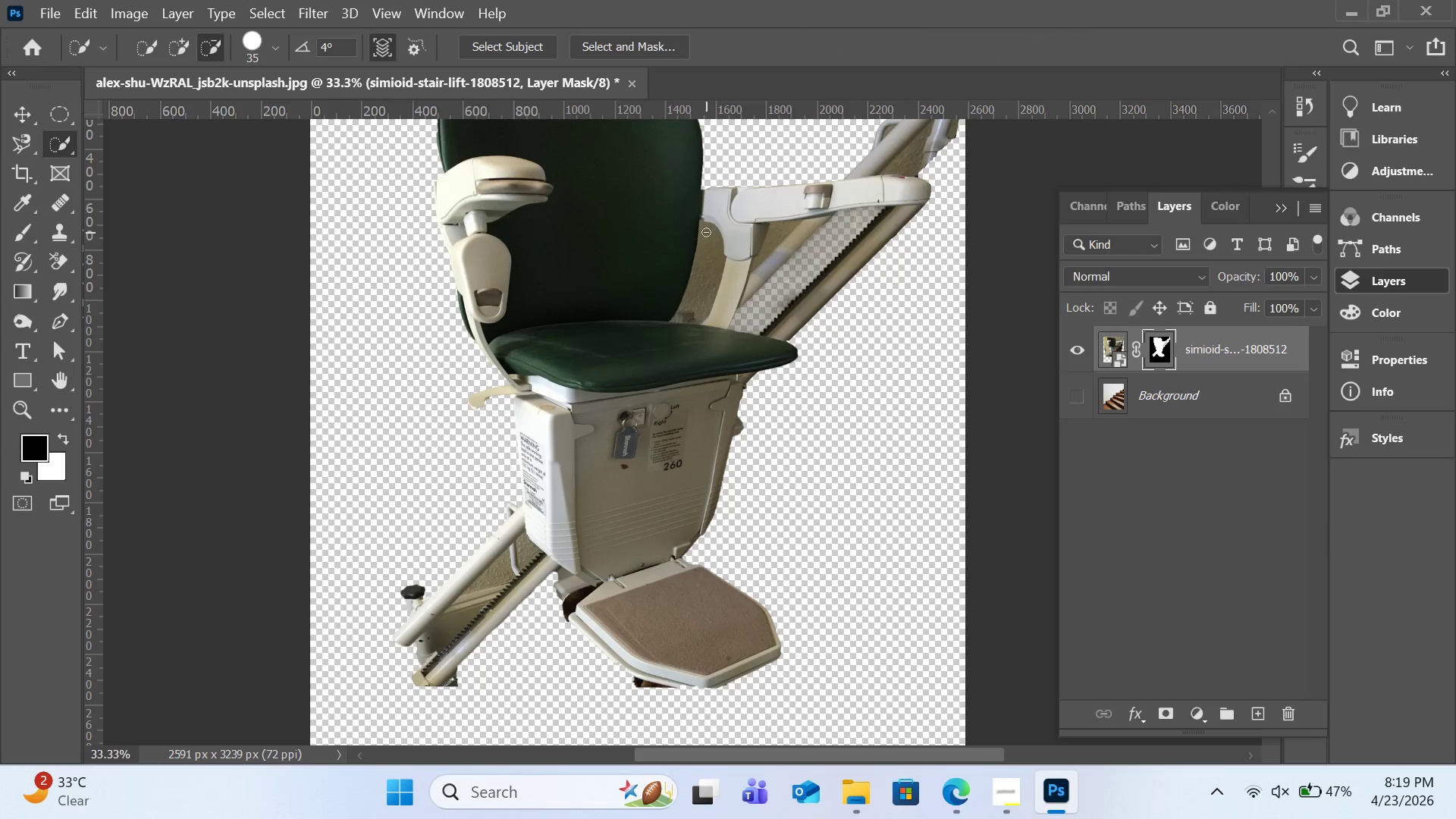 
key(BracketRight)
 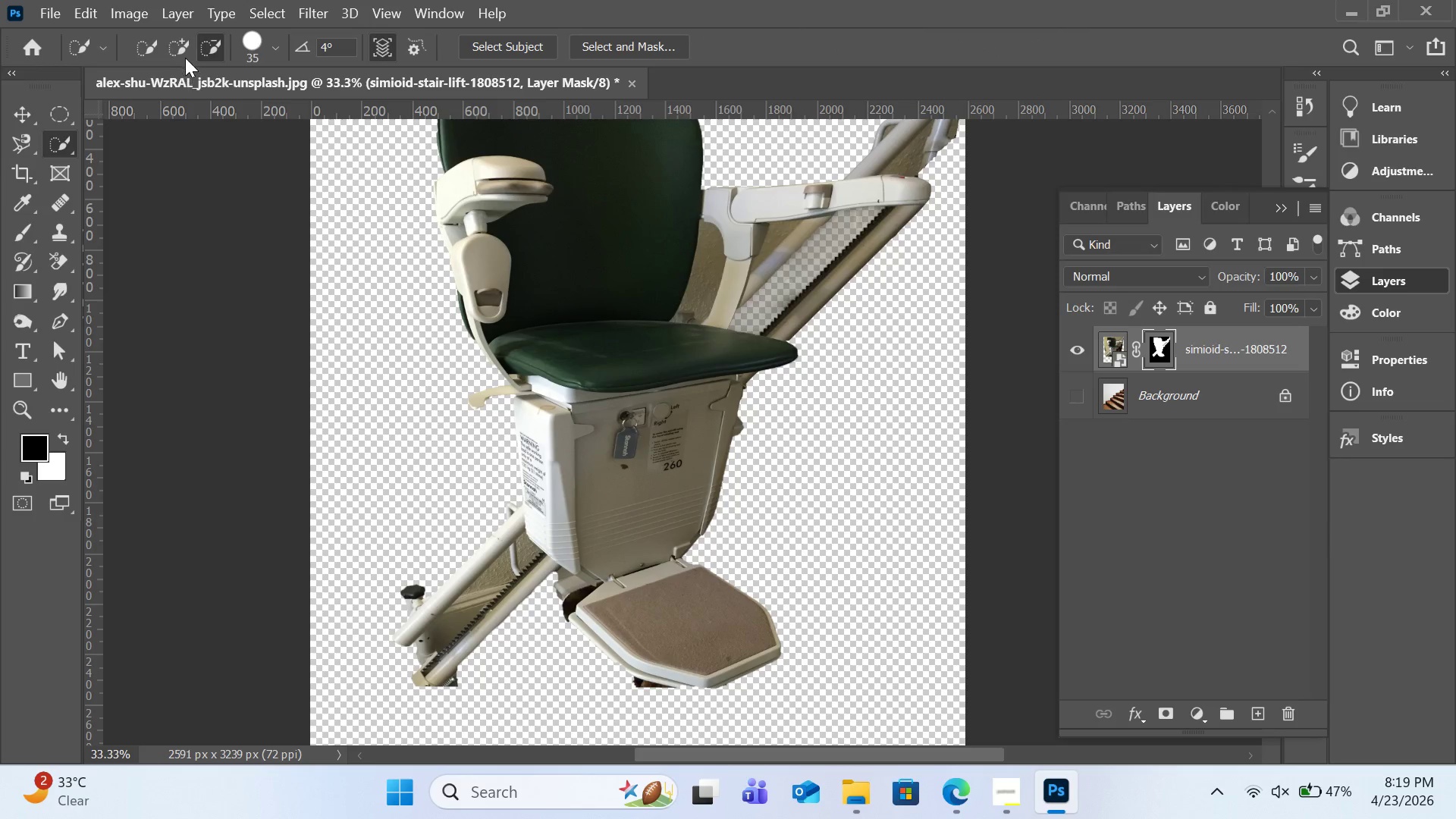 
left_click([182, 53])
 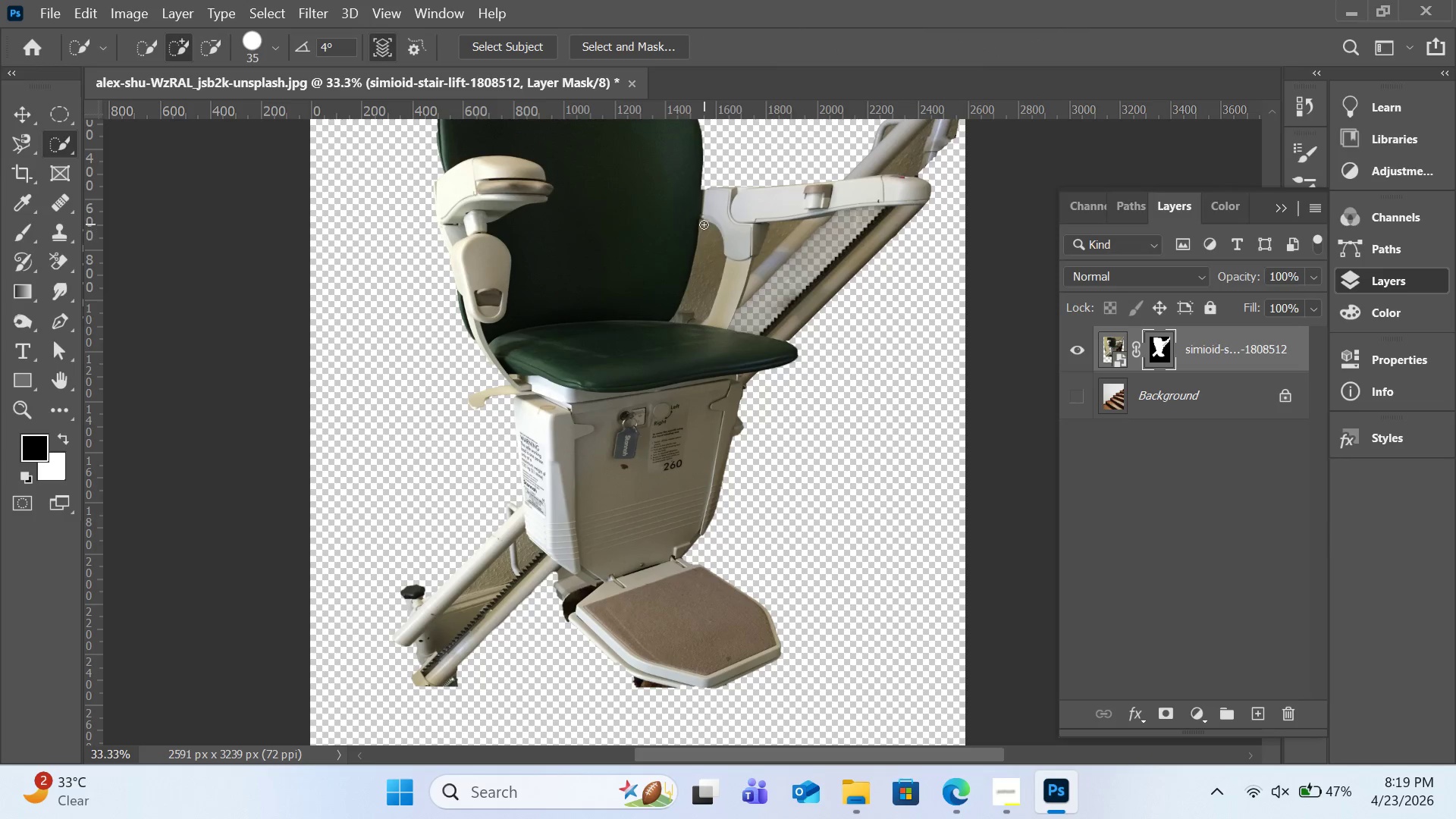 
left_click_drag(start_coordinate=[704, 224], to_coordinate=[709, 276])
 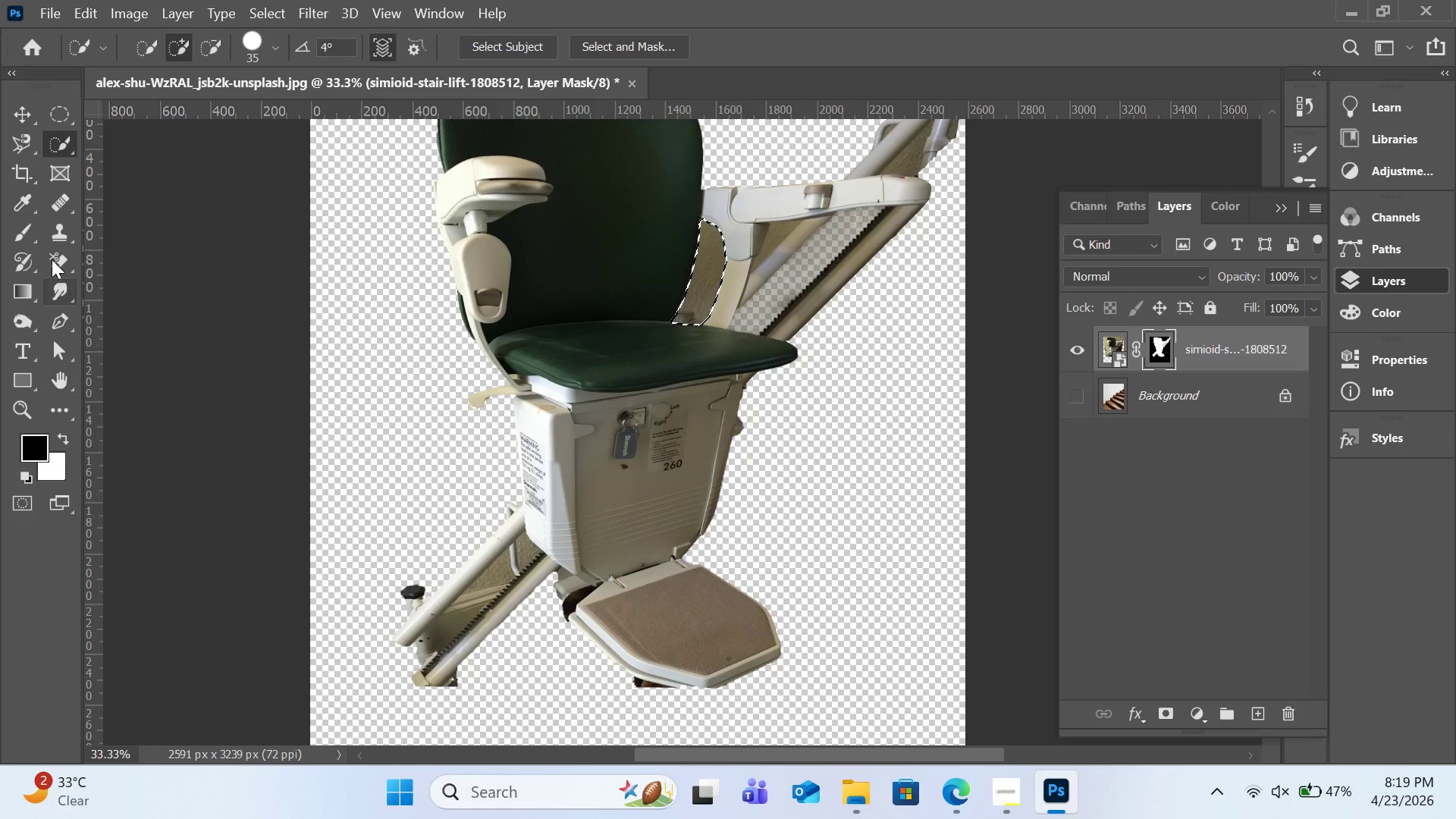 
left_click([25, 232])
 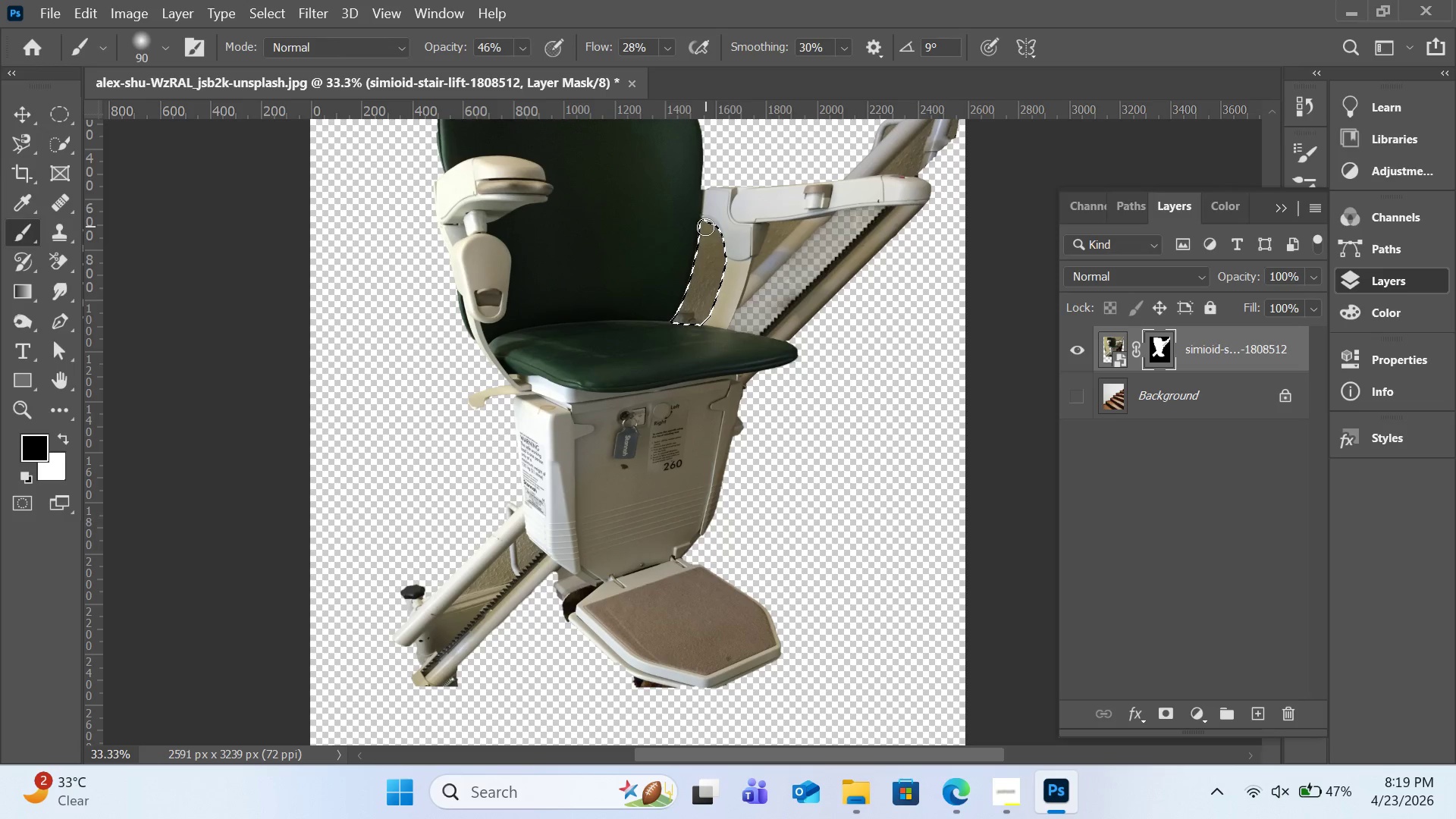 
left_click_drag(start_coordinate=[705, 227], to_coordinate=[670, 362])
 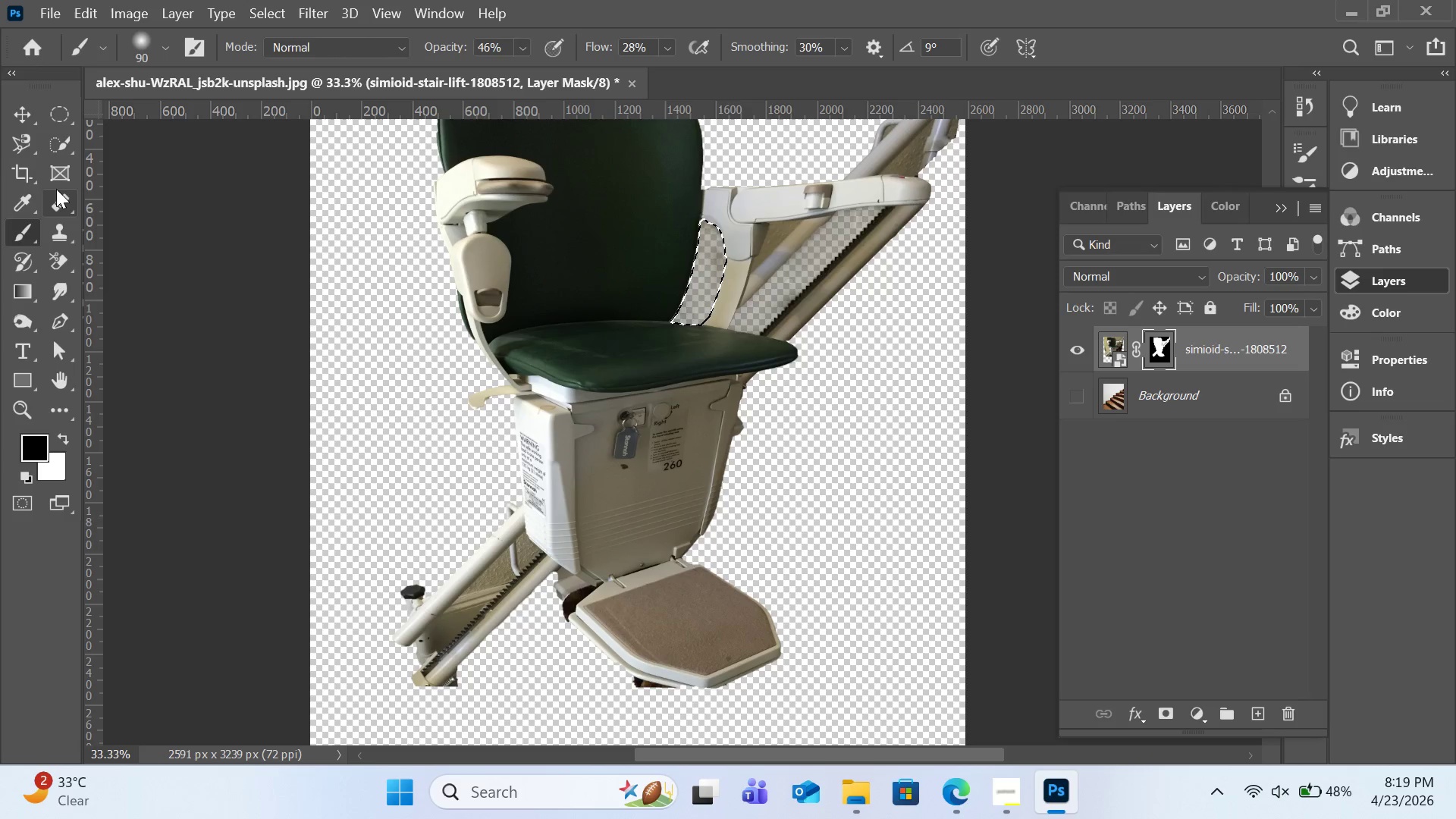 
left_click([61, 148])
 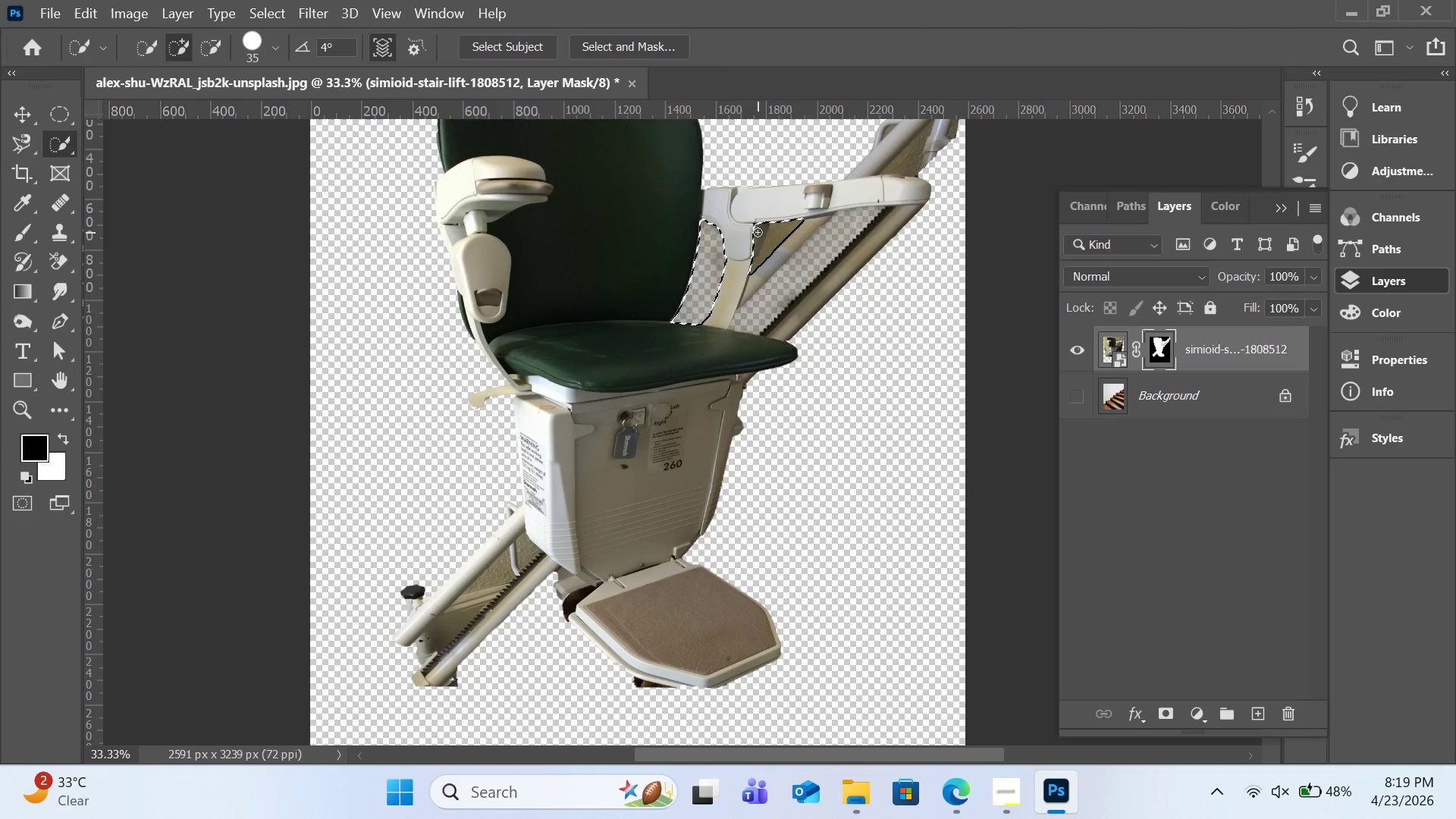 
hold_key(key=AltLeft, duration=3.3)
left_click_drag(start_coordinate=[764, 225], to_coordinate=[754, 253])
 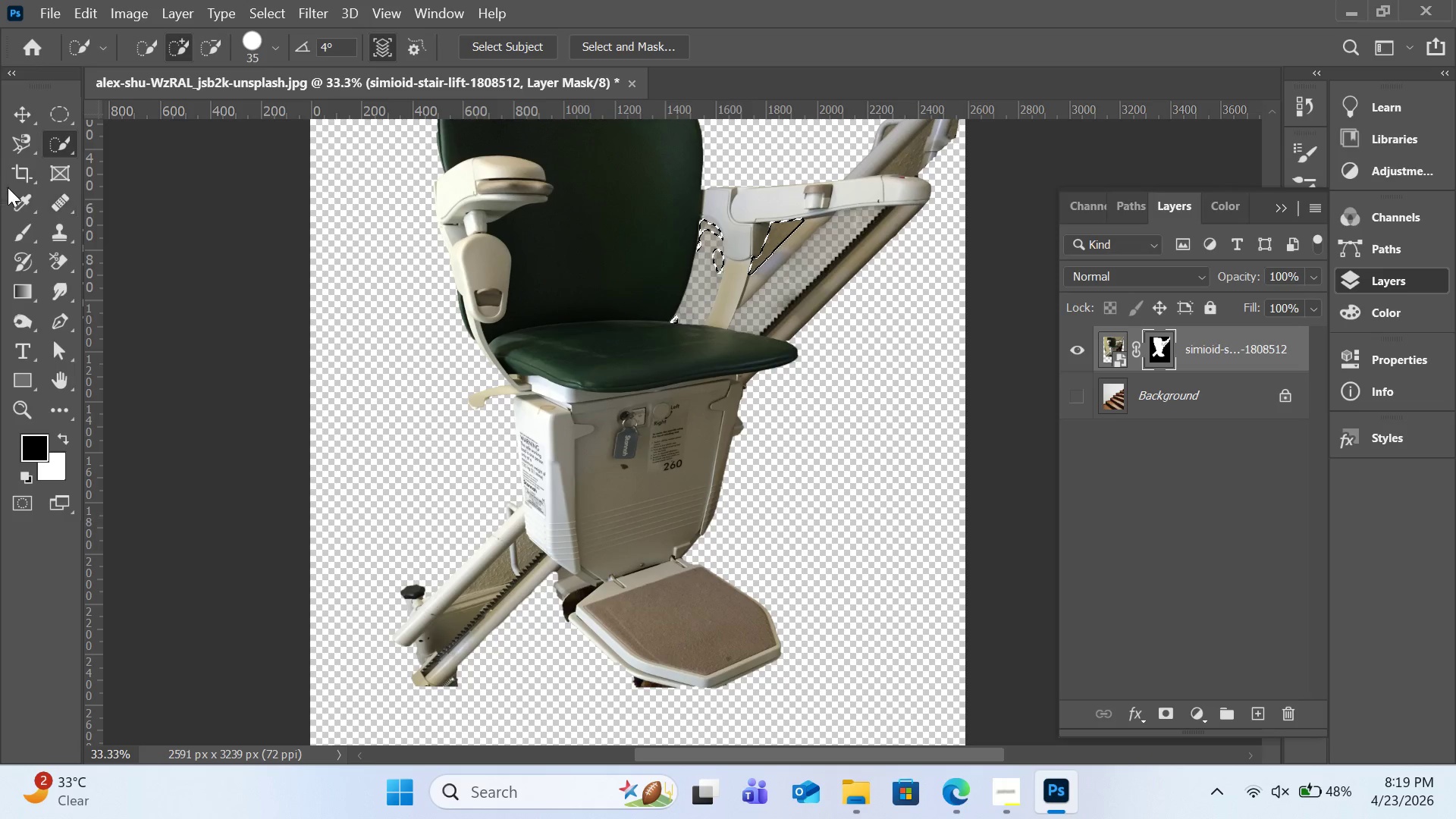 
mouse_move([73, 199])
 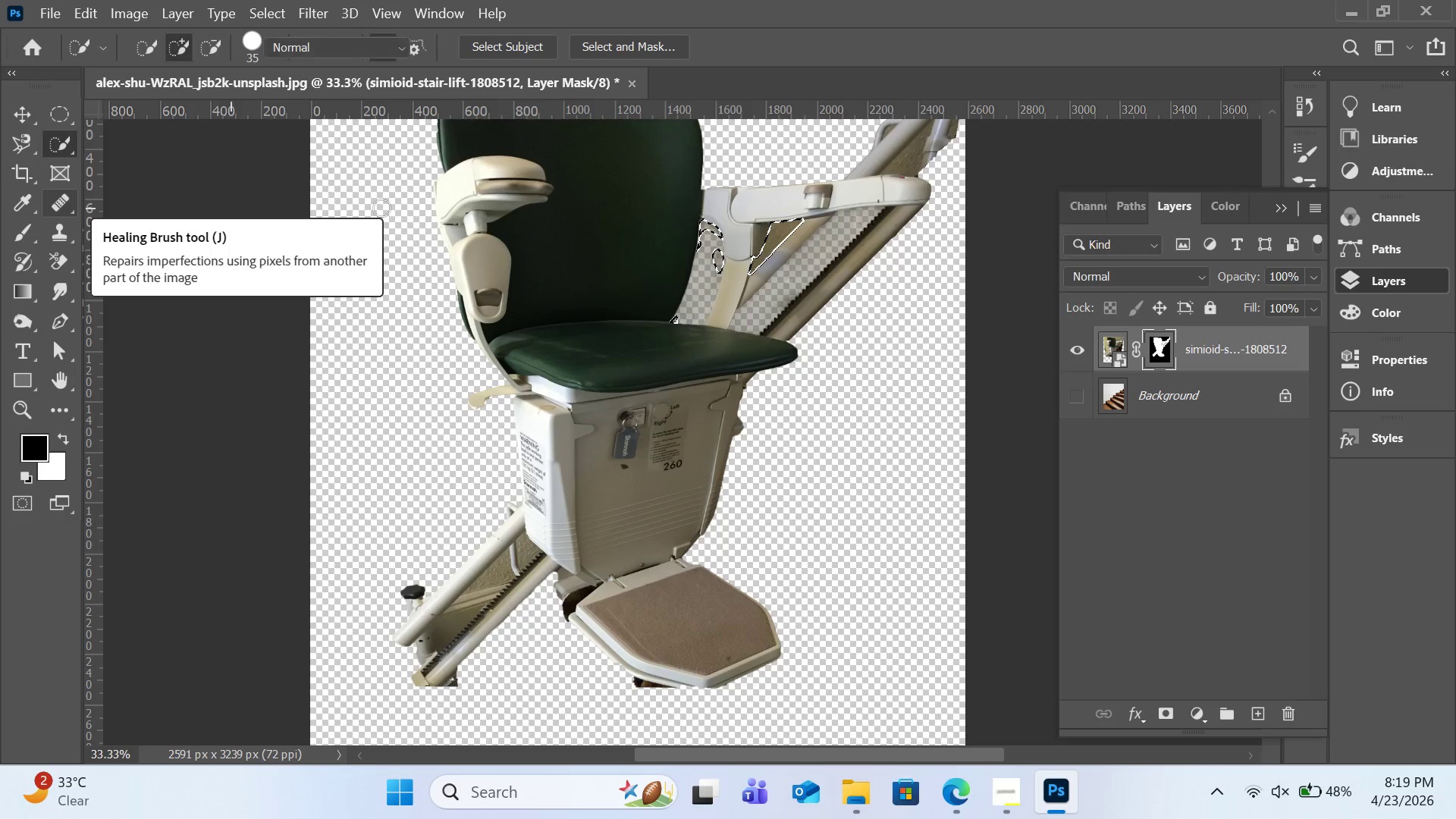 
key(B)
 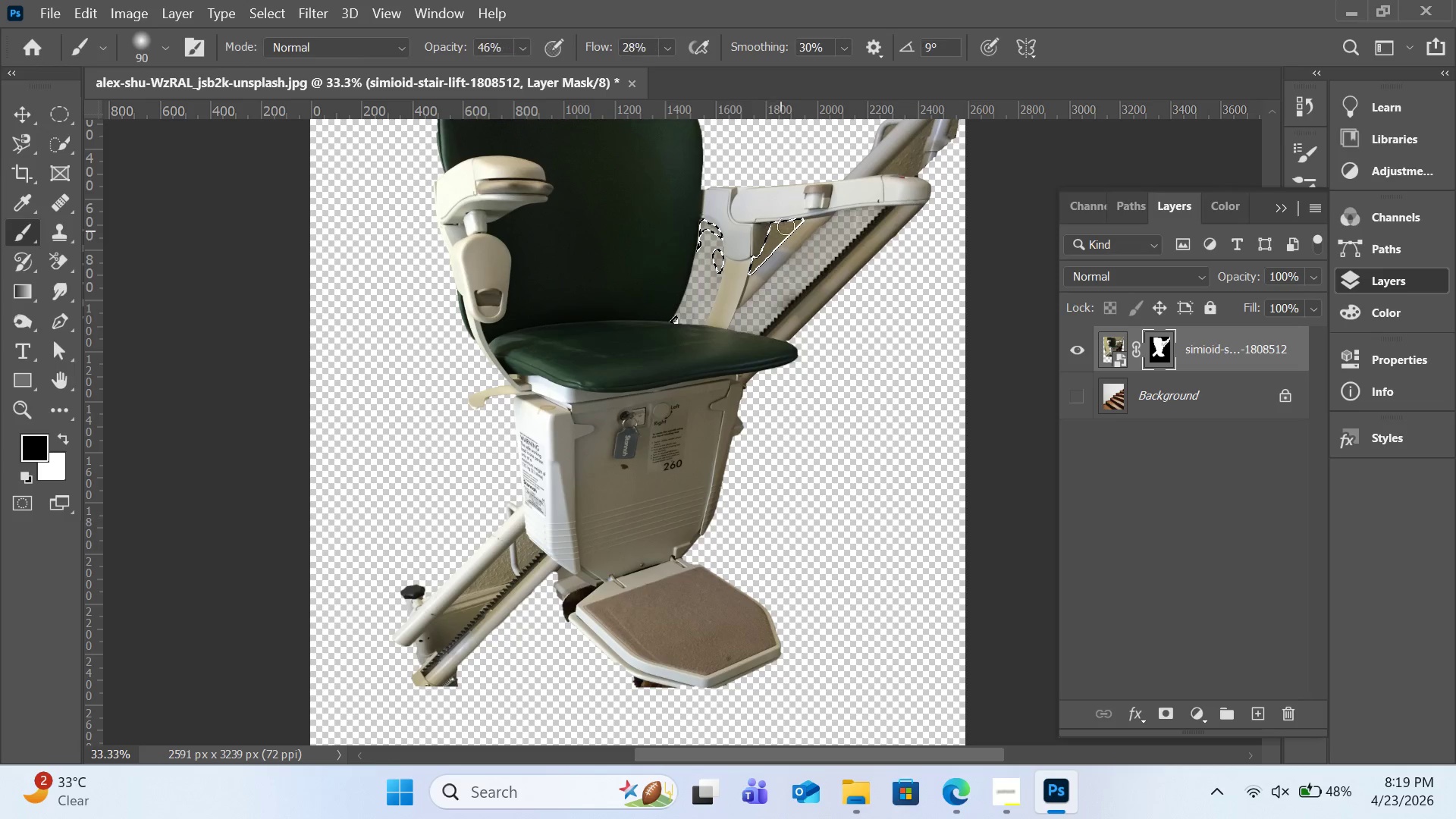 
left_click_drag(start_coordinate=[786, 226], to_coordinate=[756, 257])
 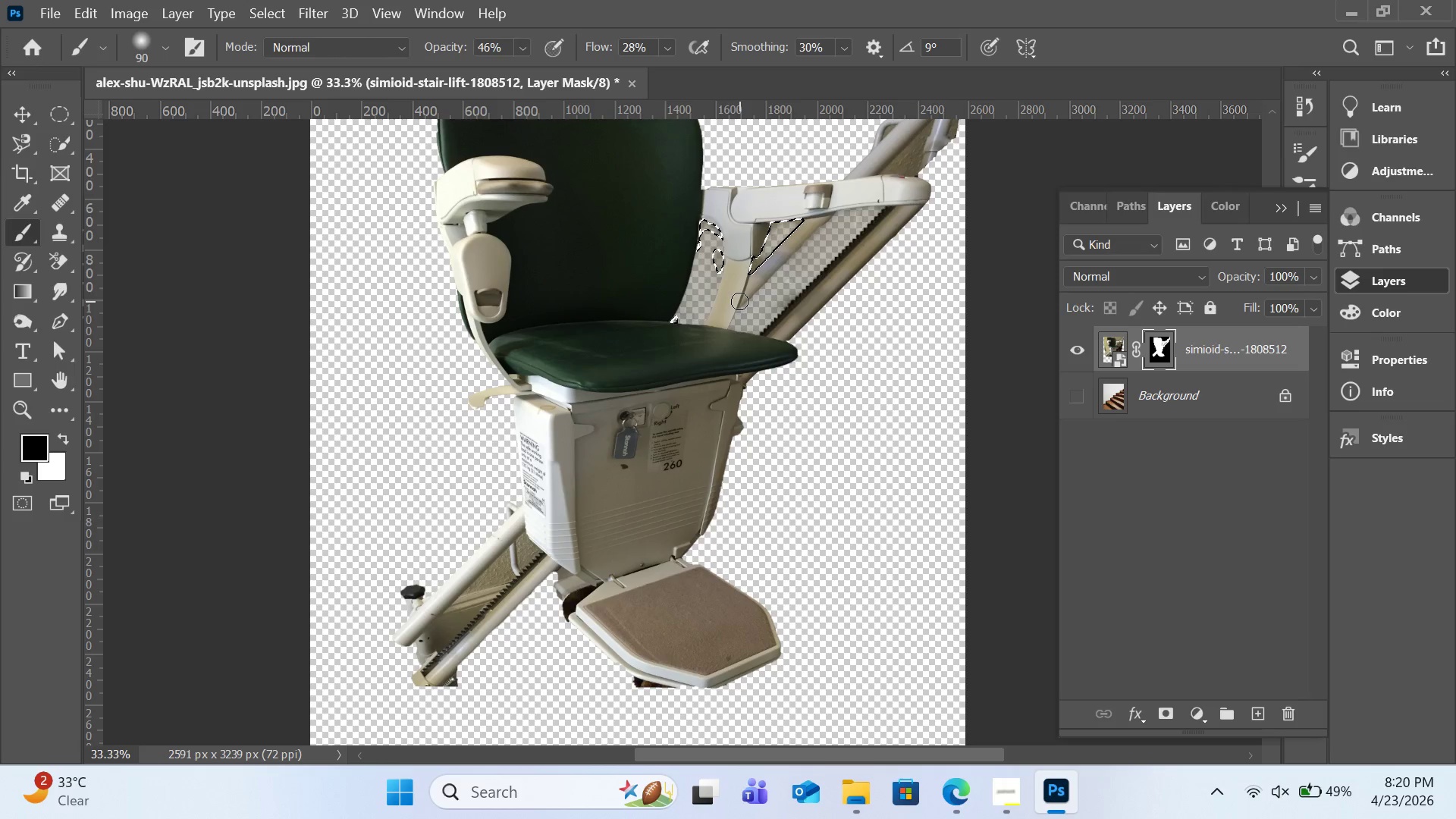 
wait(41.25)
 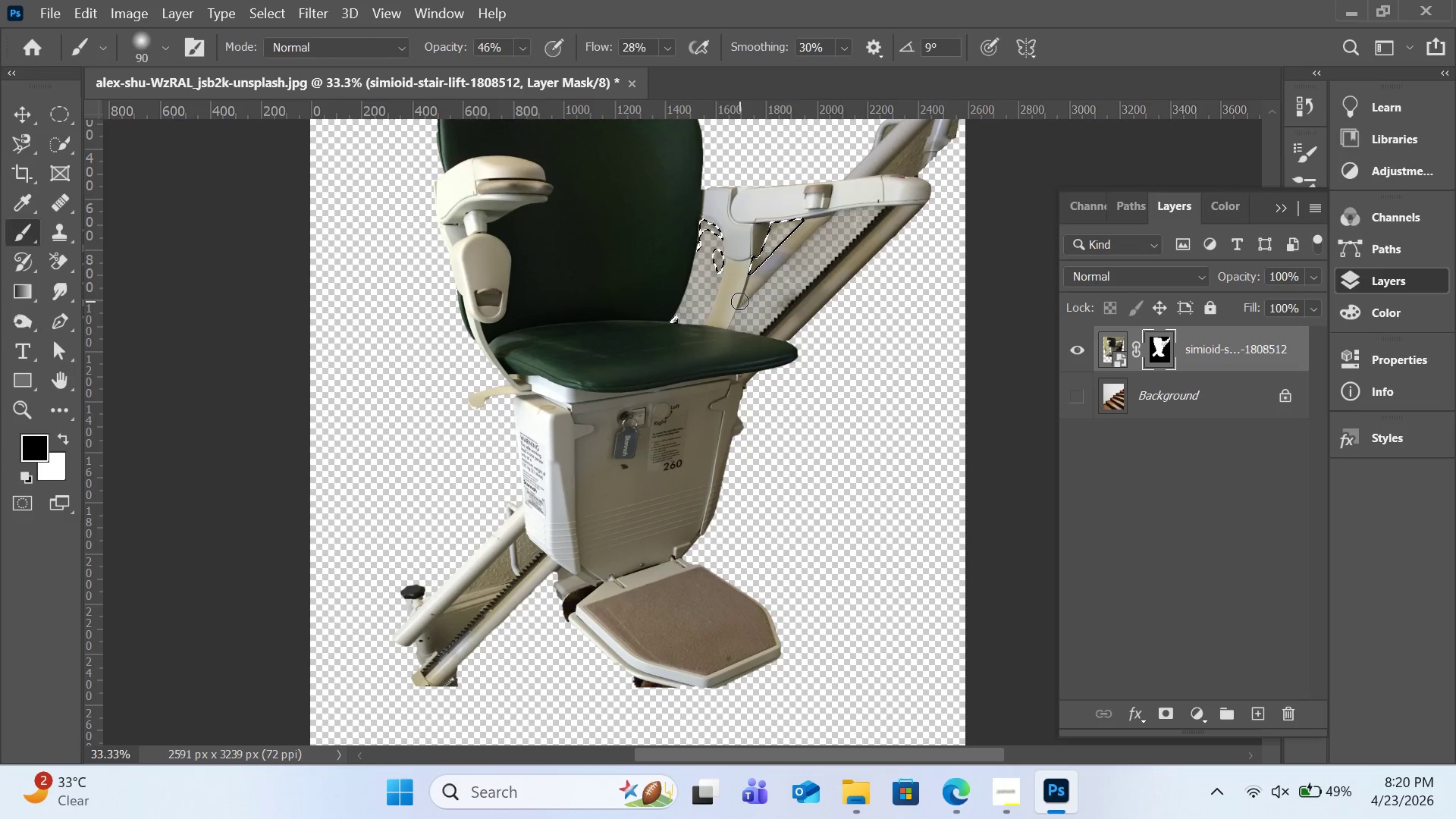 
left_click_drag(start_coordinate=[764, 260], to_coordinate=[748, 240])
 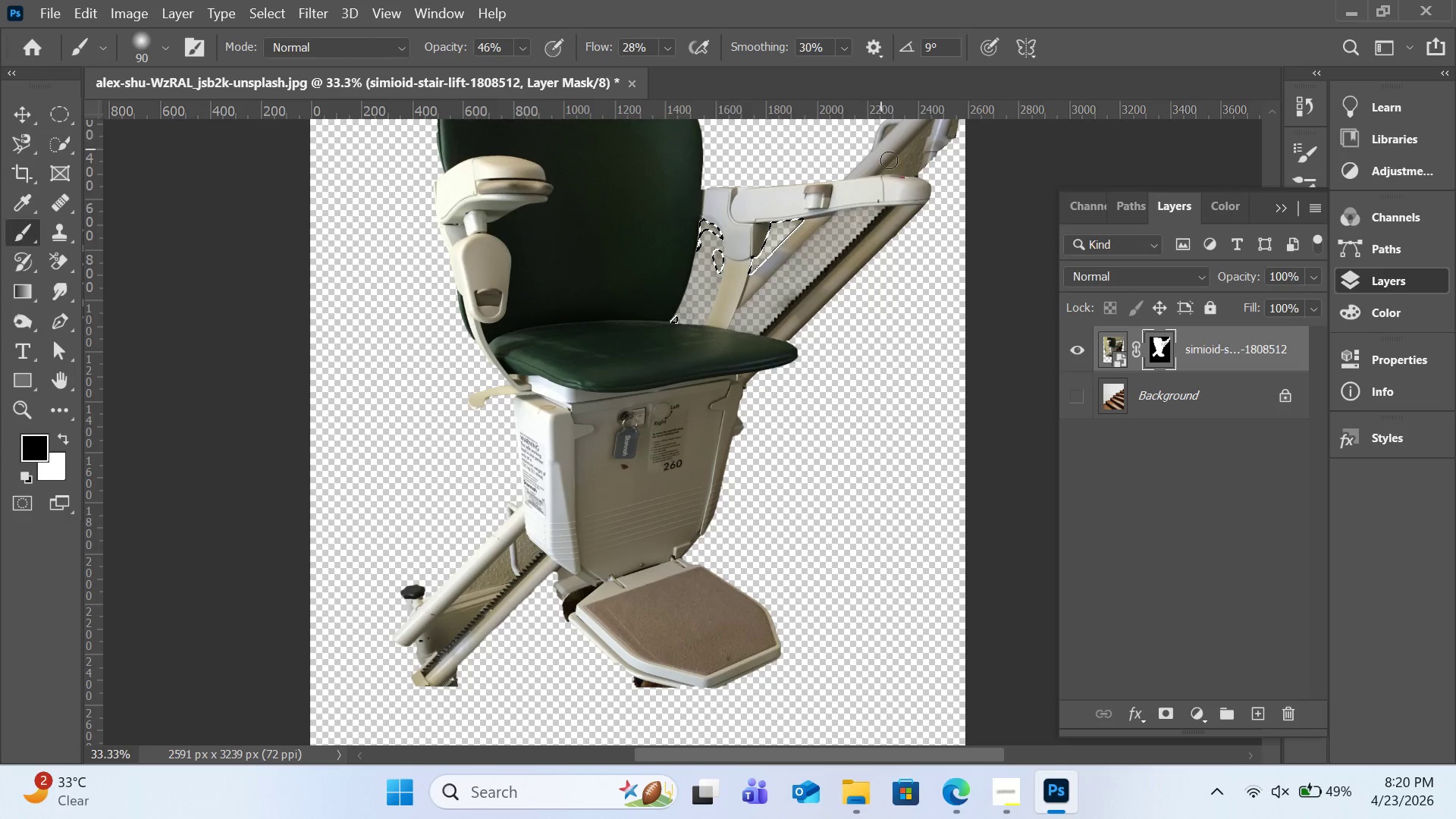 
scroll: coordinate [903, 172], scroll_direction: up, amount: 7.0
 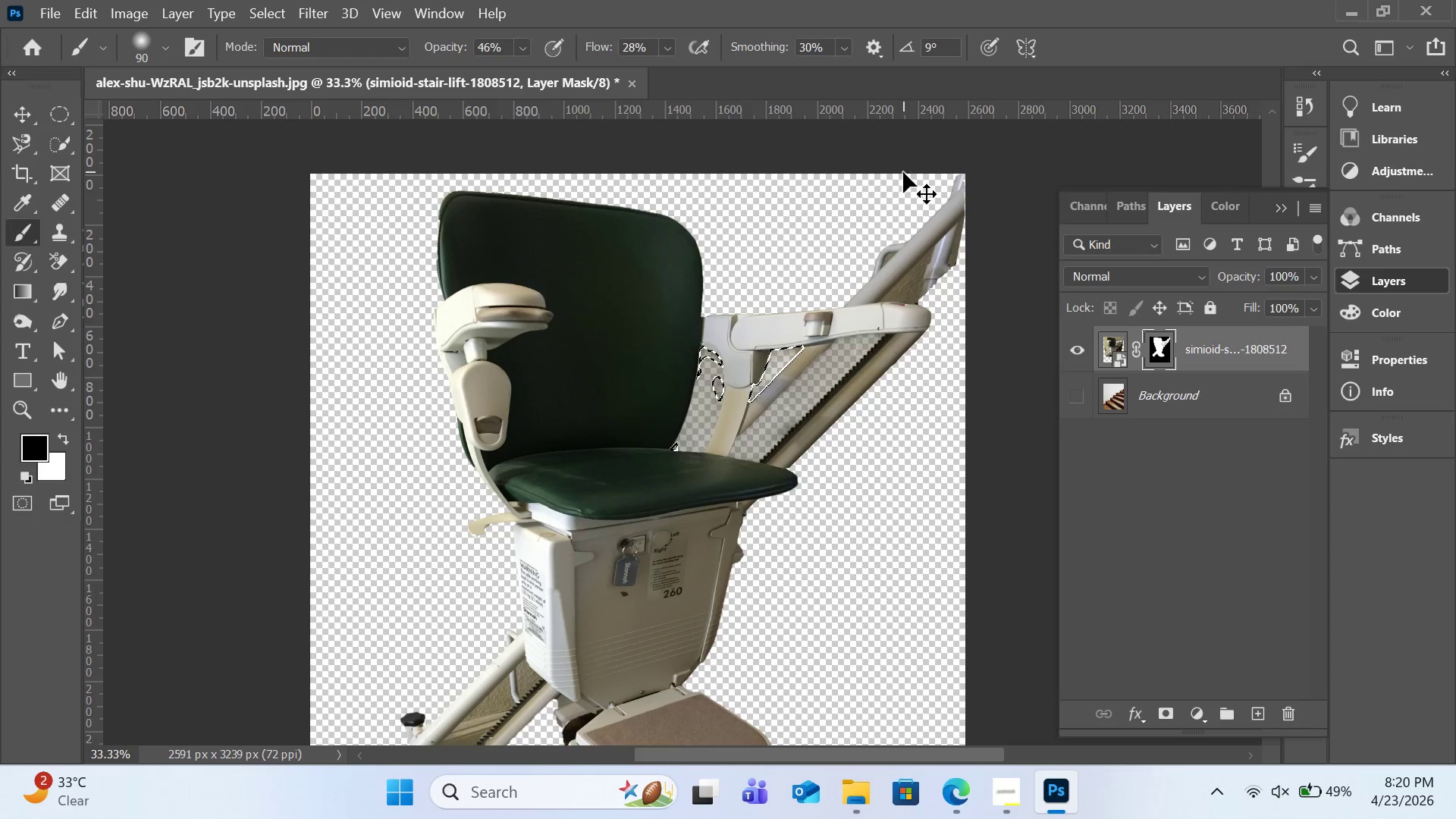 
key(Control+D)
 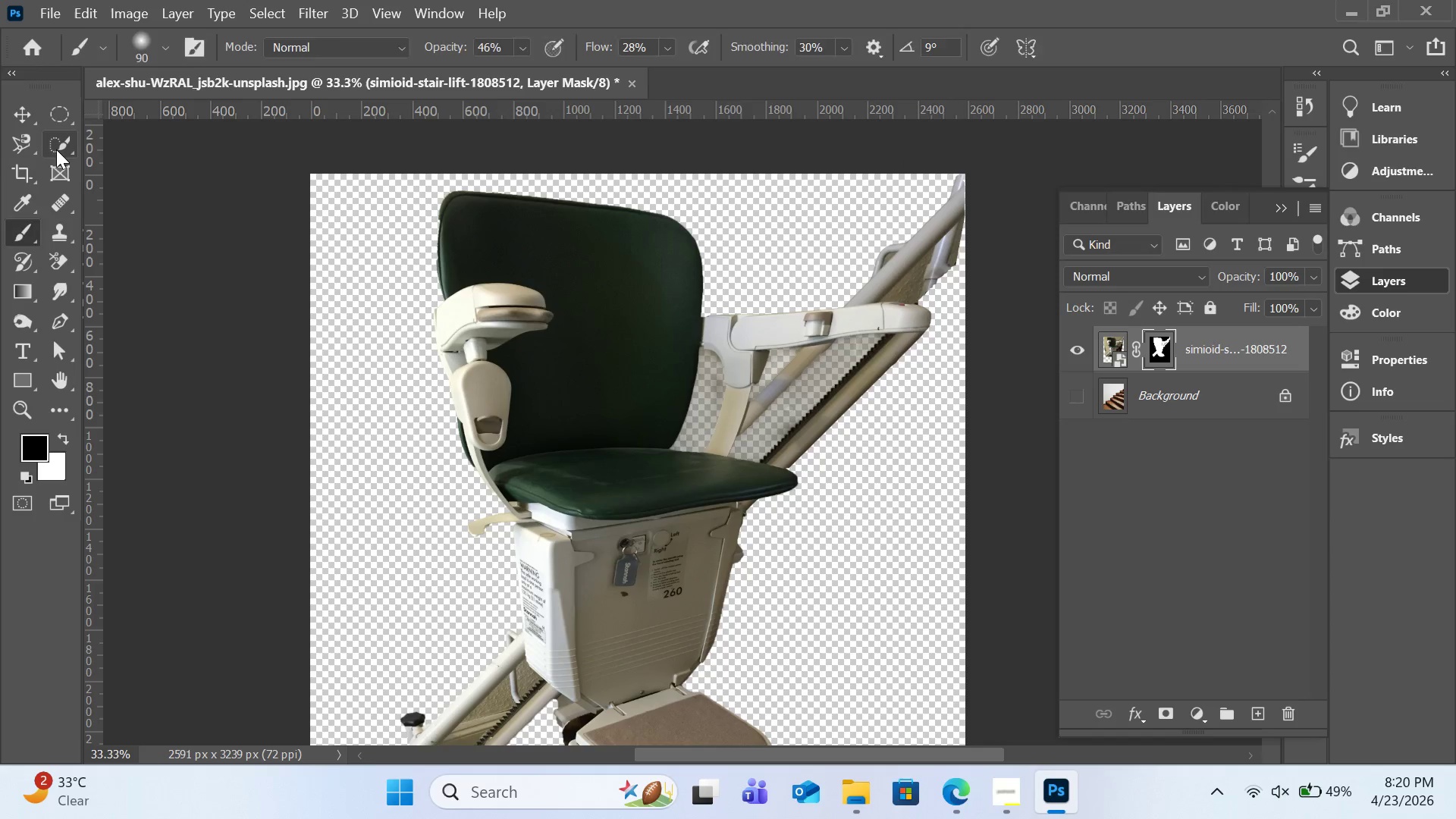 
left_click([56, 149])
 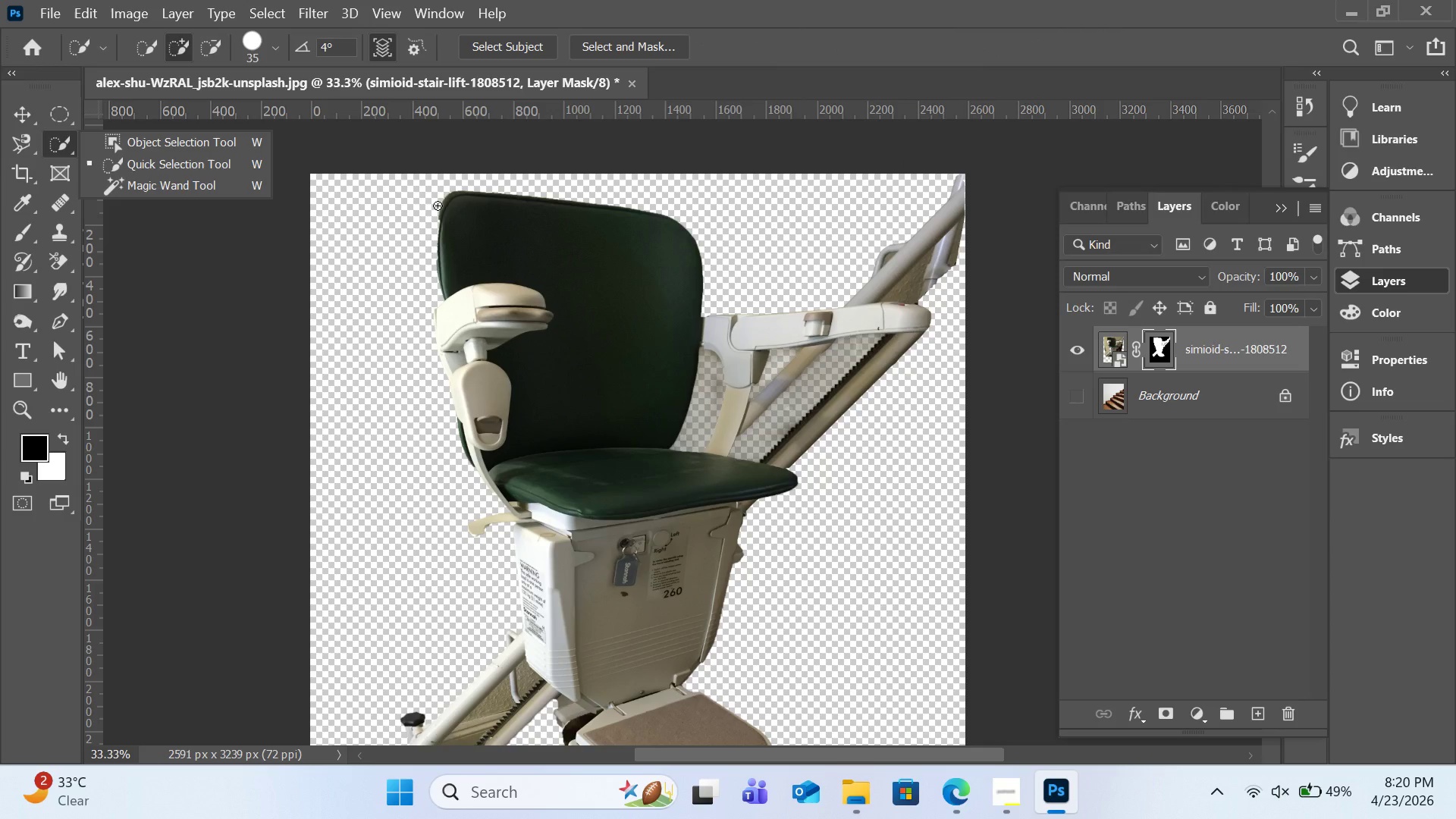 
key(Control+Equal)
 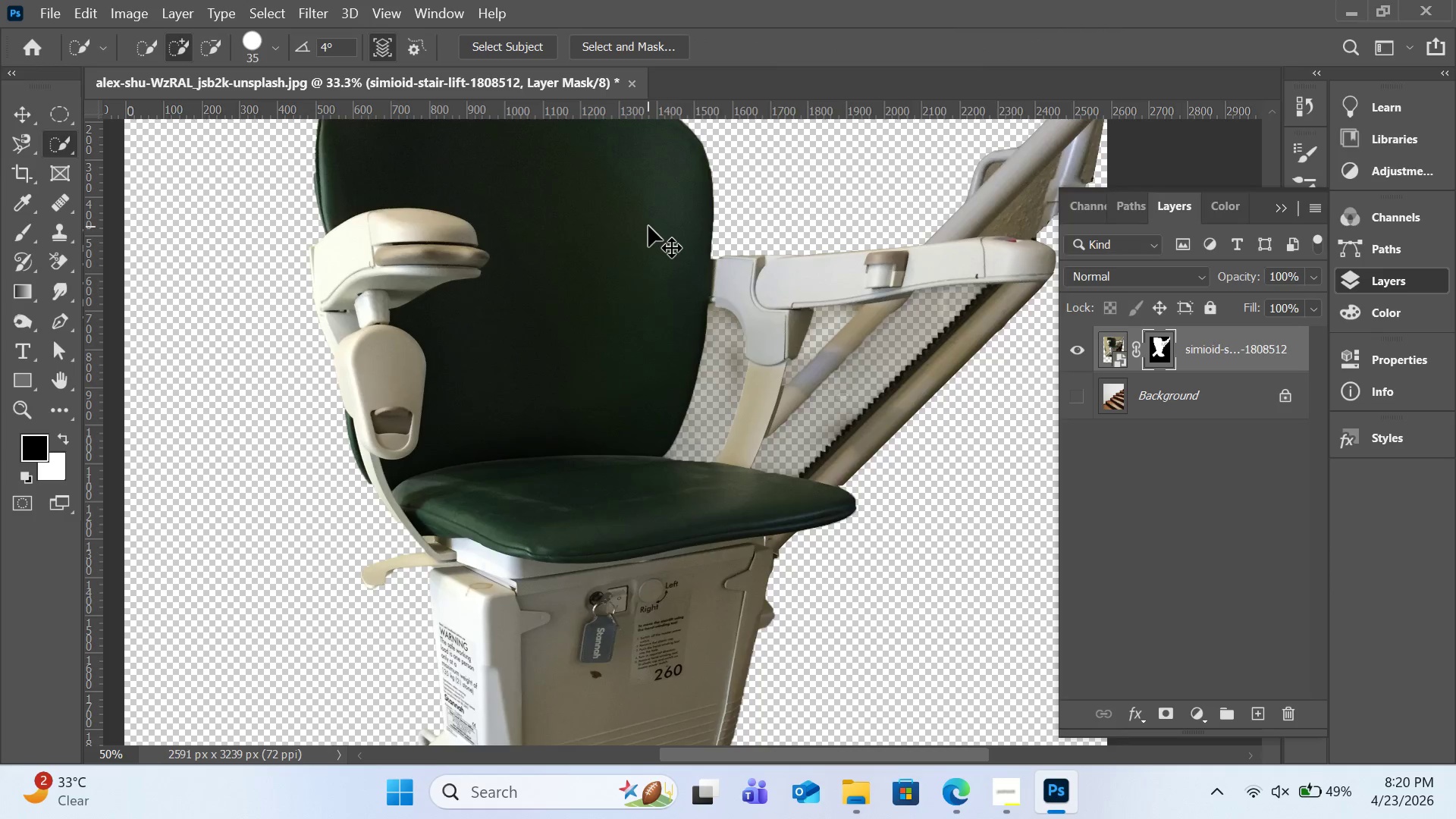 
key(Control+Equal)
 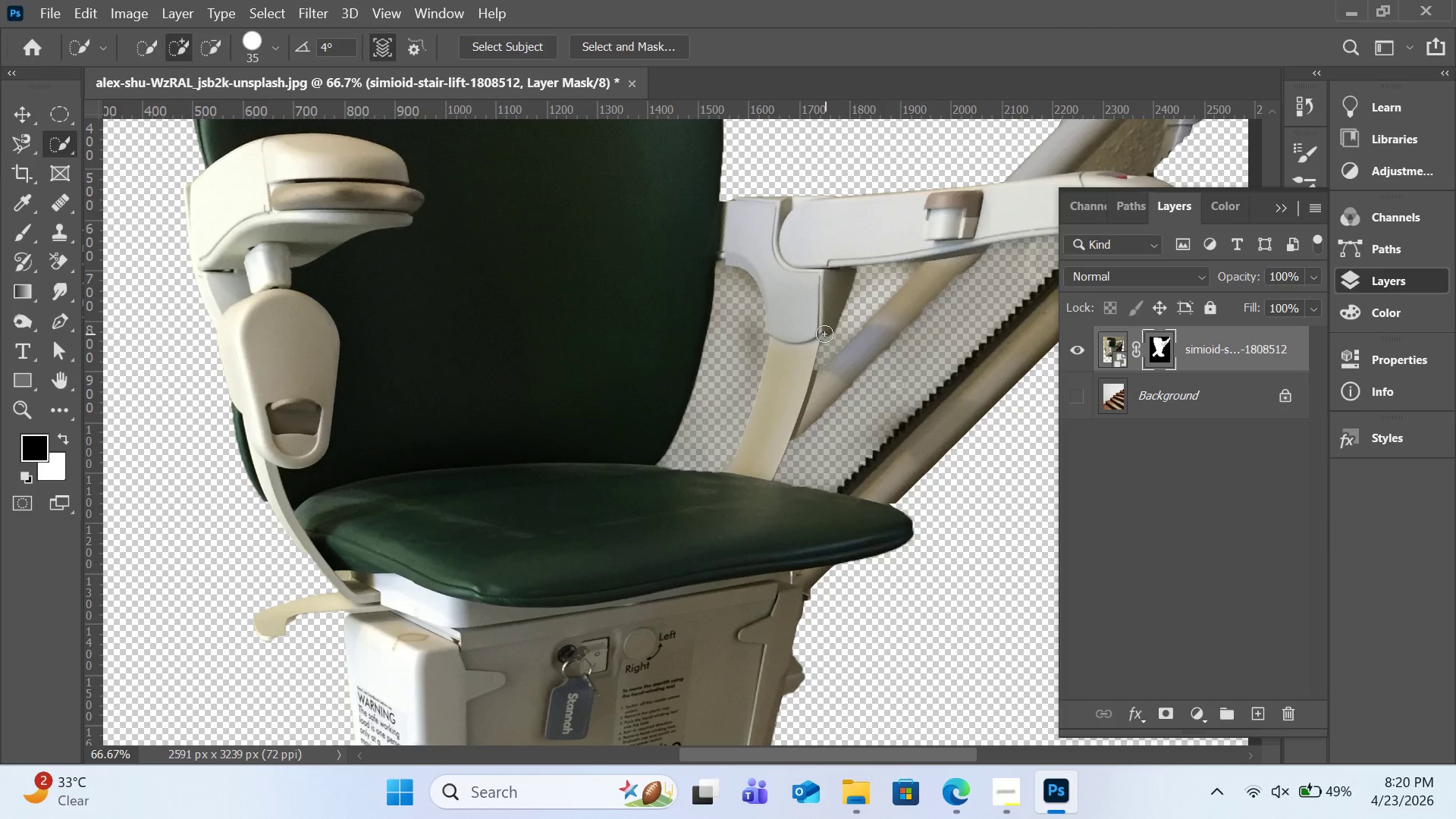 
key(H)
 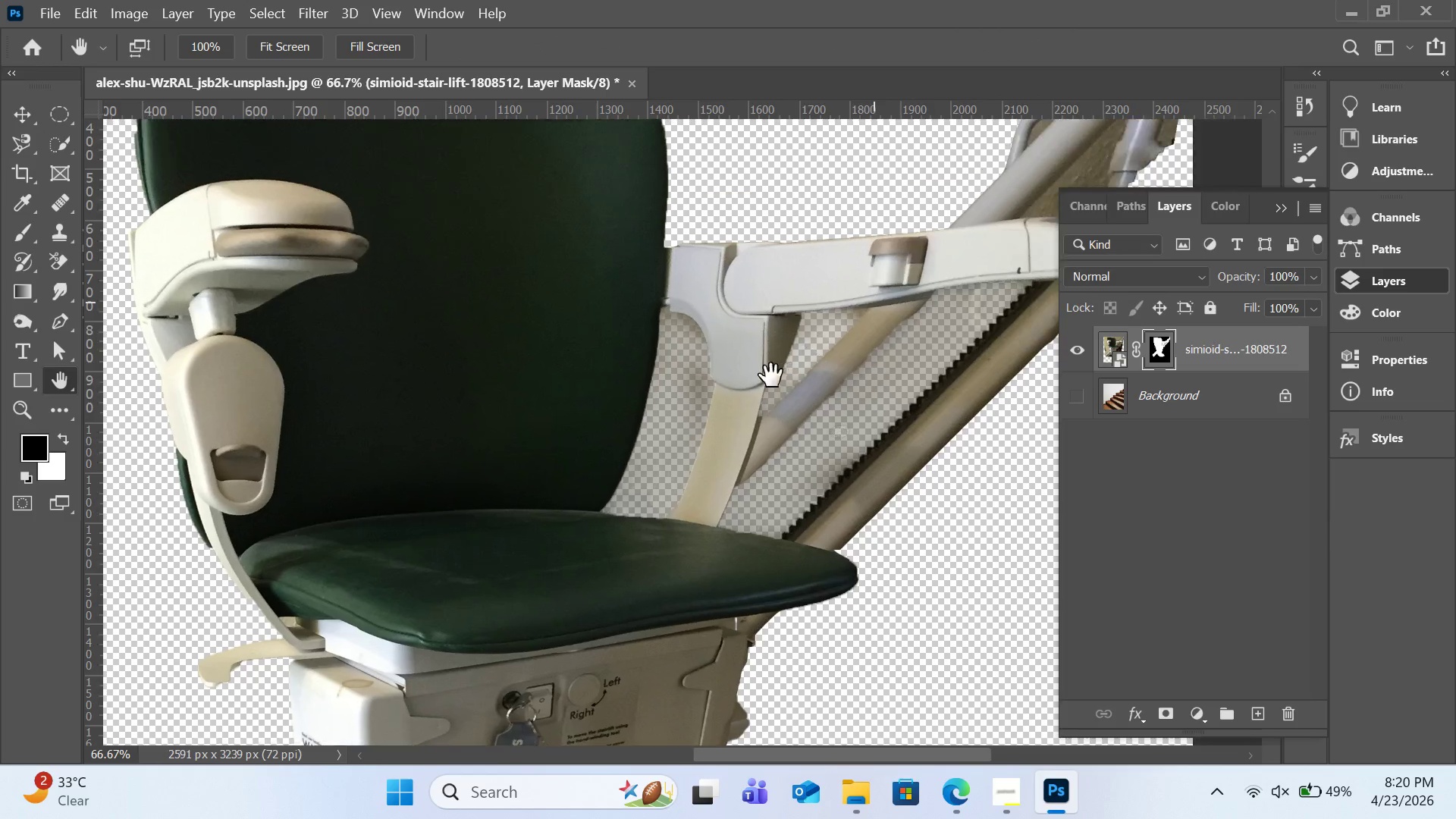 
left_click_drag(start_coordinate=[874, 303], to_coordinate=[828, 340])
 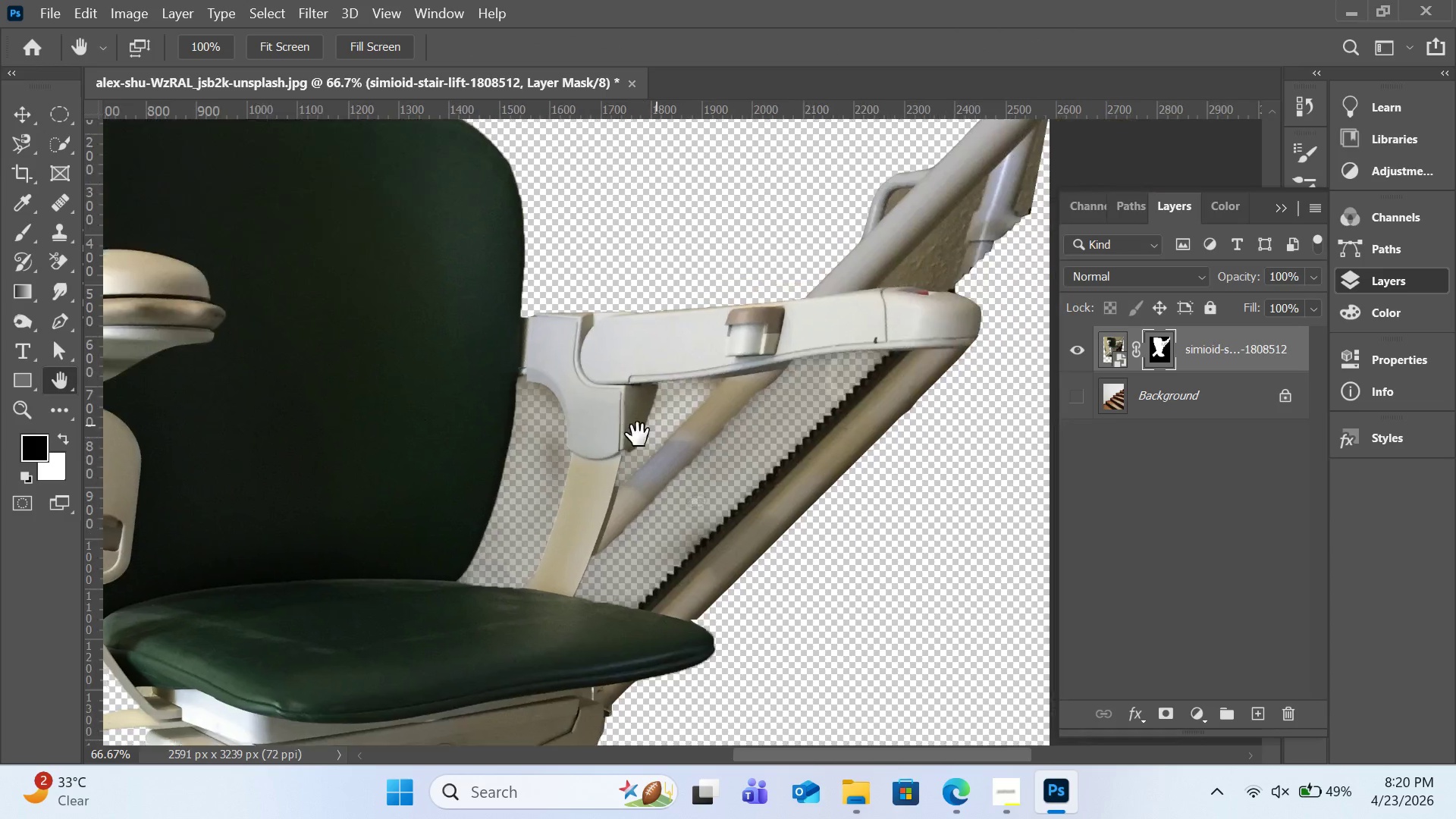 
left_click_drag(start_coordinate=[811, 352], to_coordinate=[613, 447])
 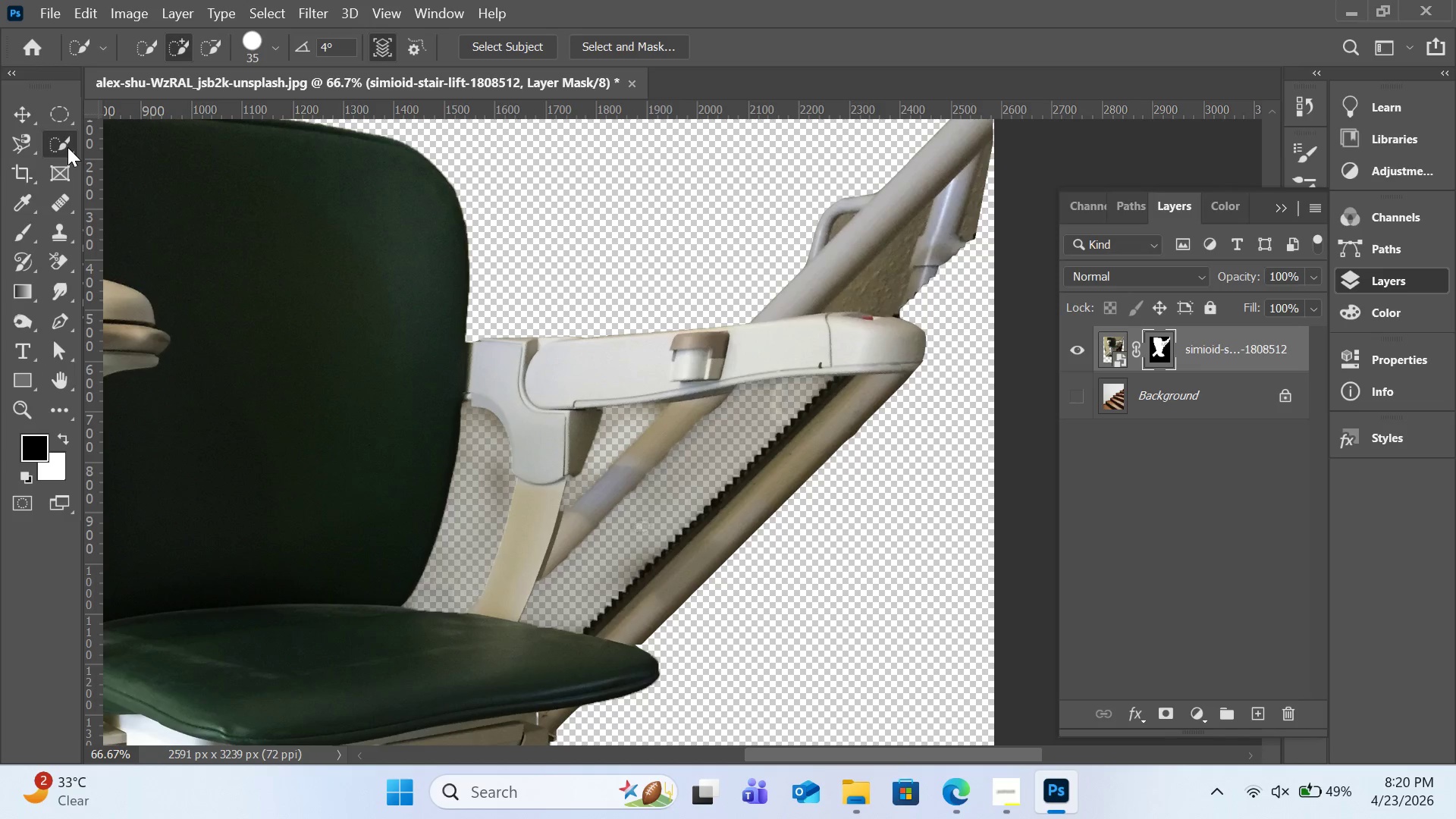 
left_click([67, 147])
 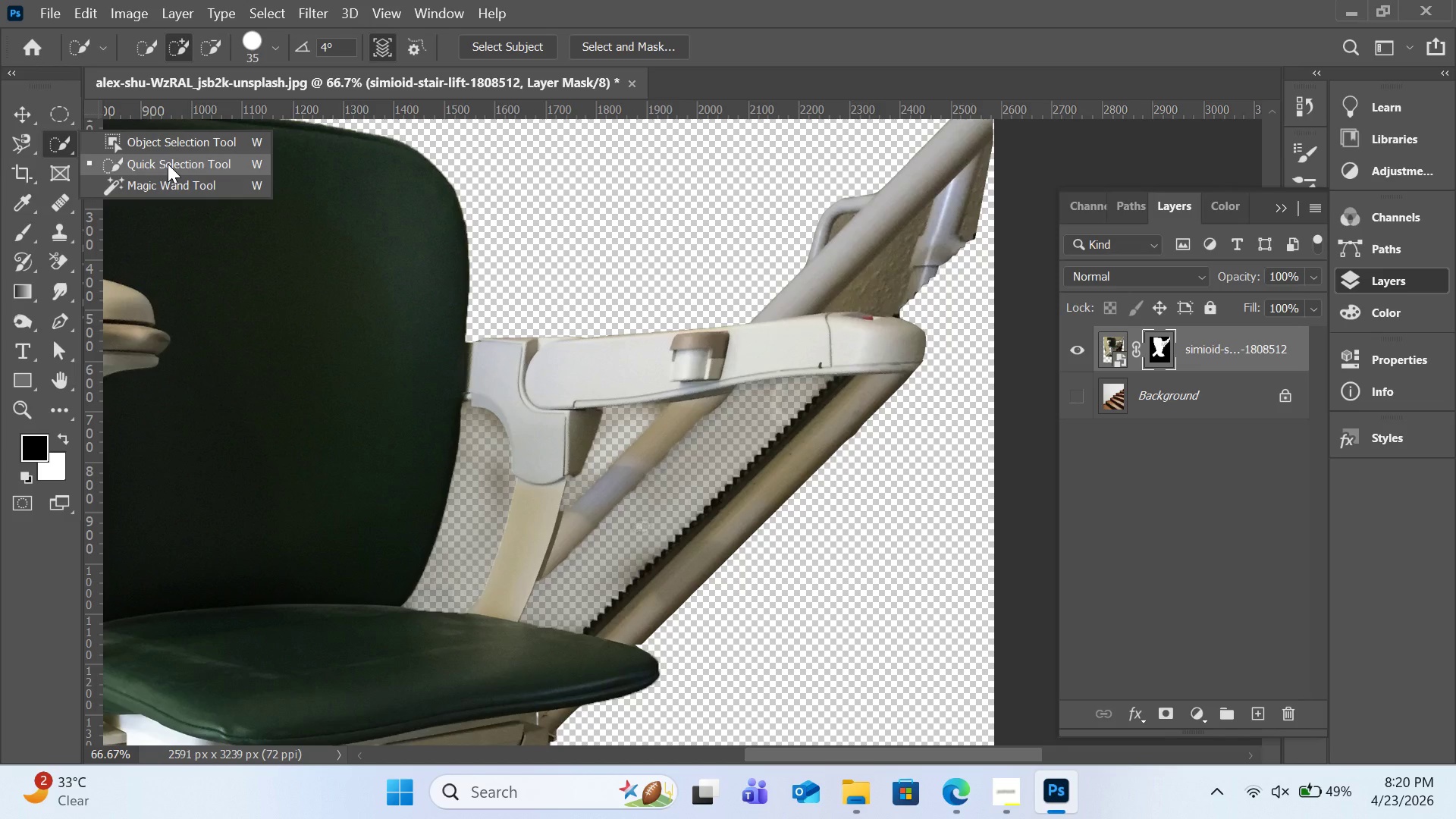 
left_click([168, 164])
 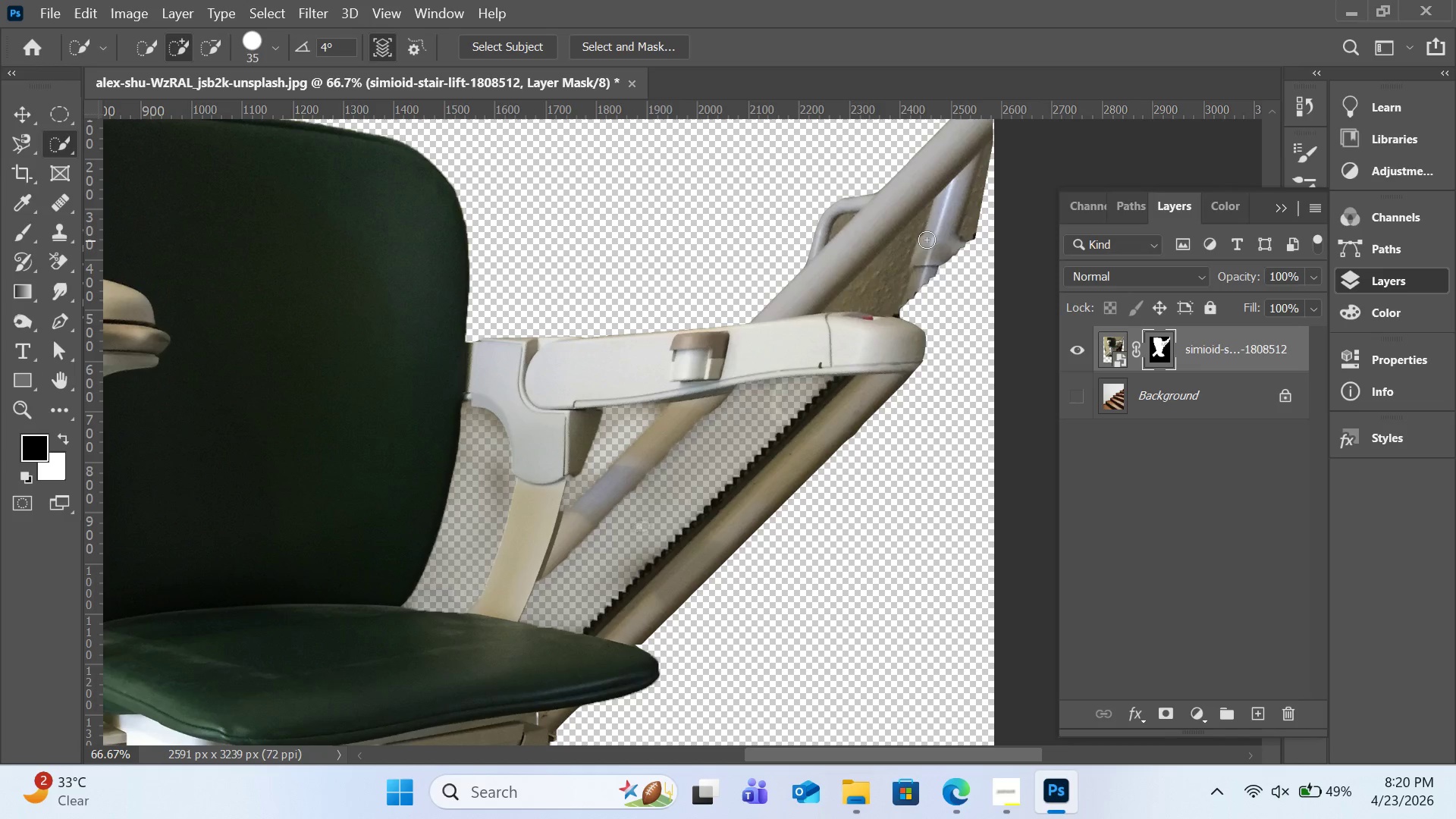 
left_click_drag(start_coordinate=[924, 211], to_coordinate=[876, 277])
 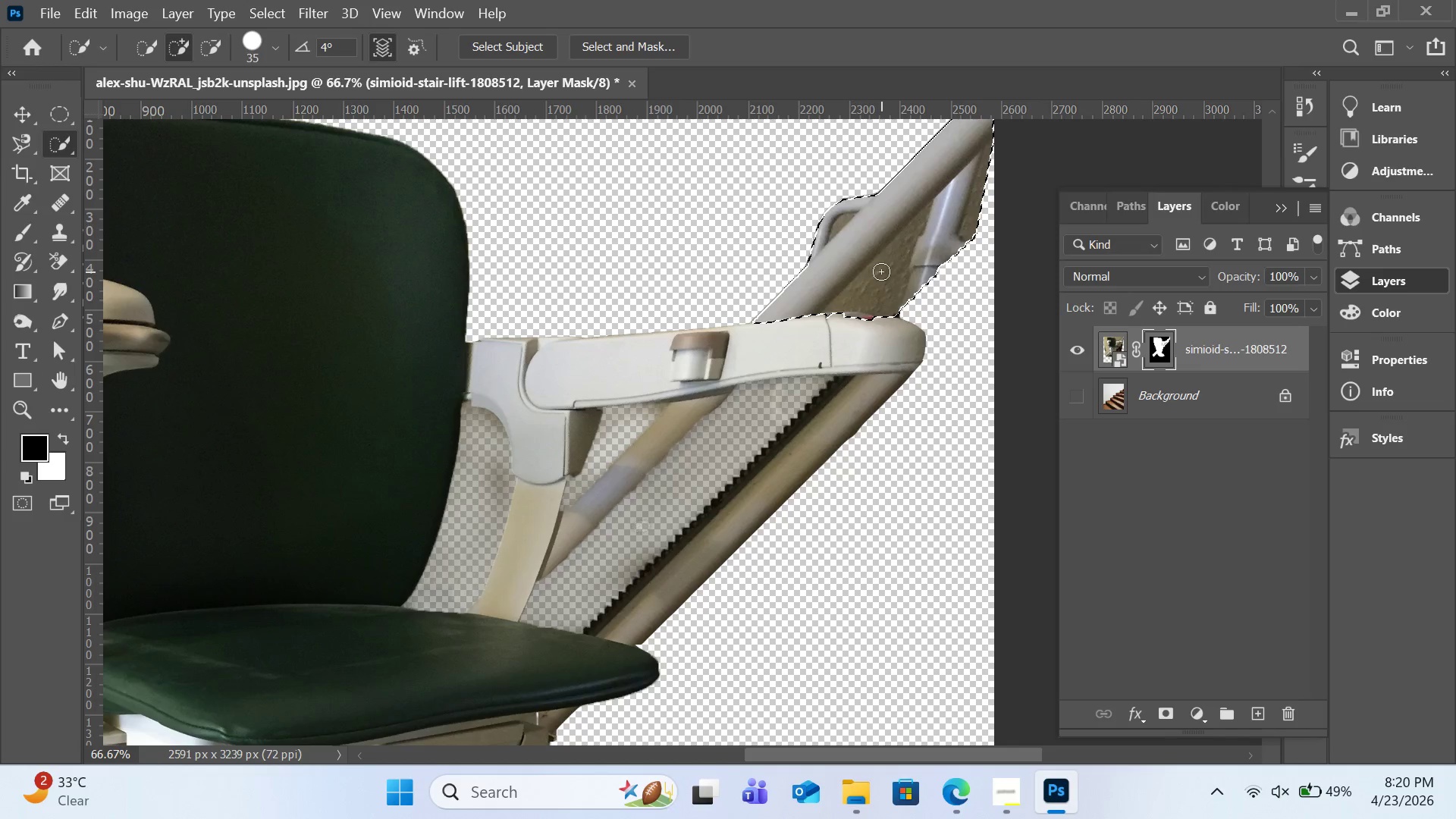 
key(Control+ControlLeft)
 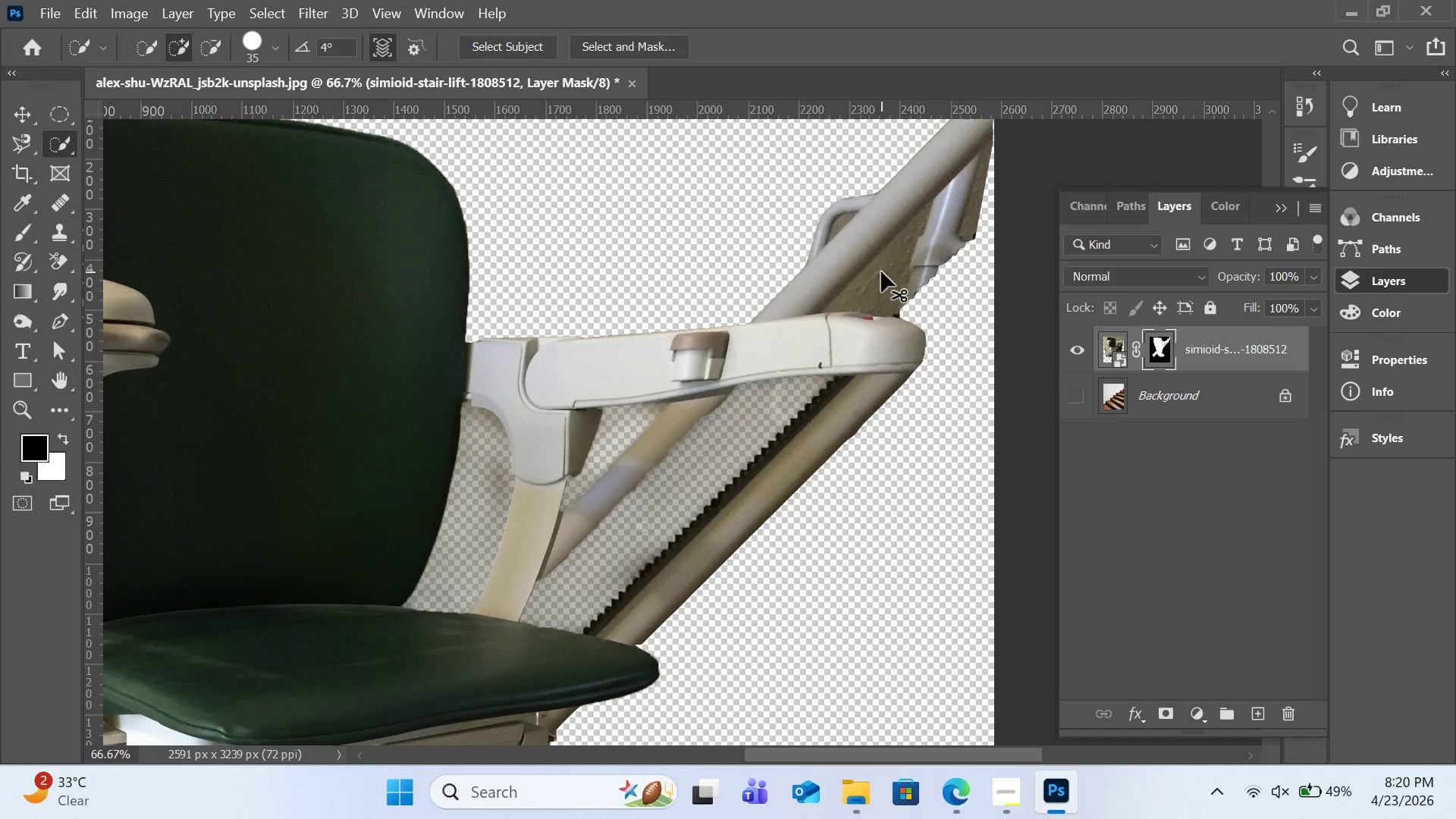 
key(Control+Z)
 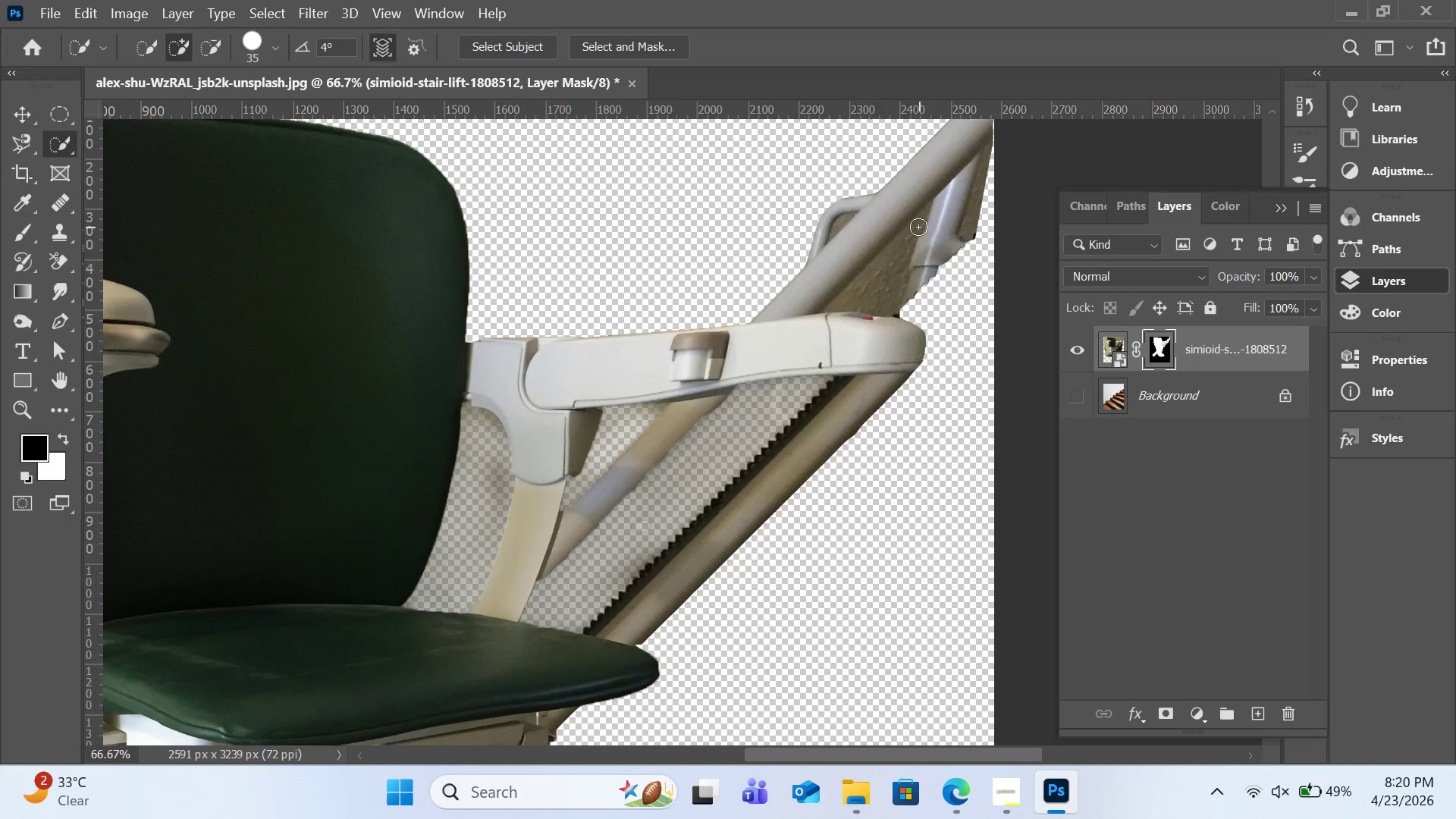 
left_click_drag(start_coordinate=[918, 227], to_coordinate=[869, 288])
 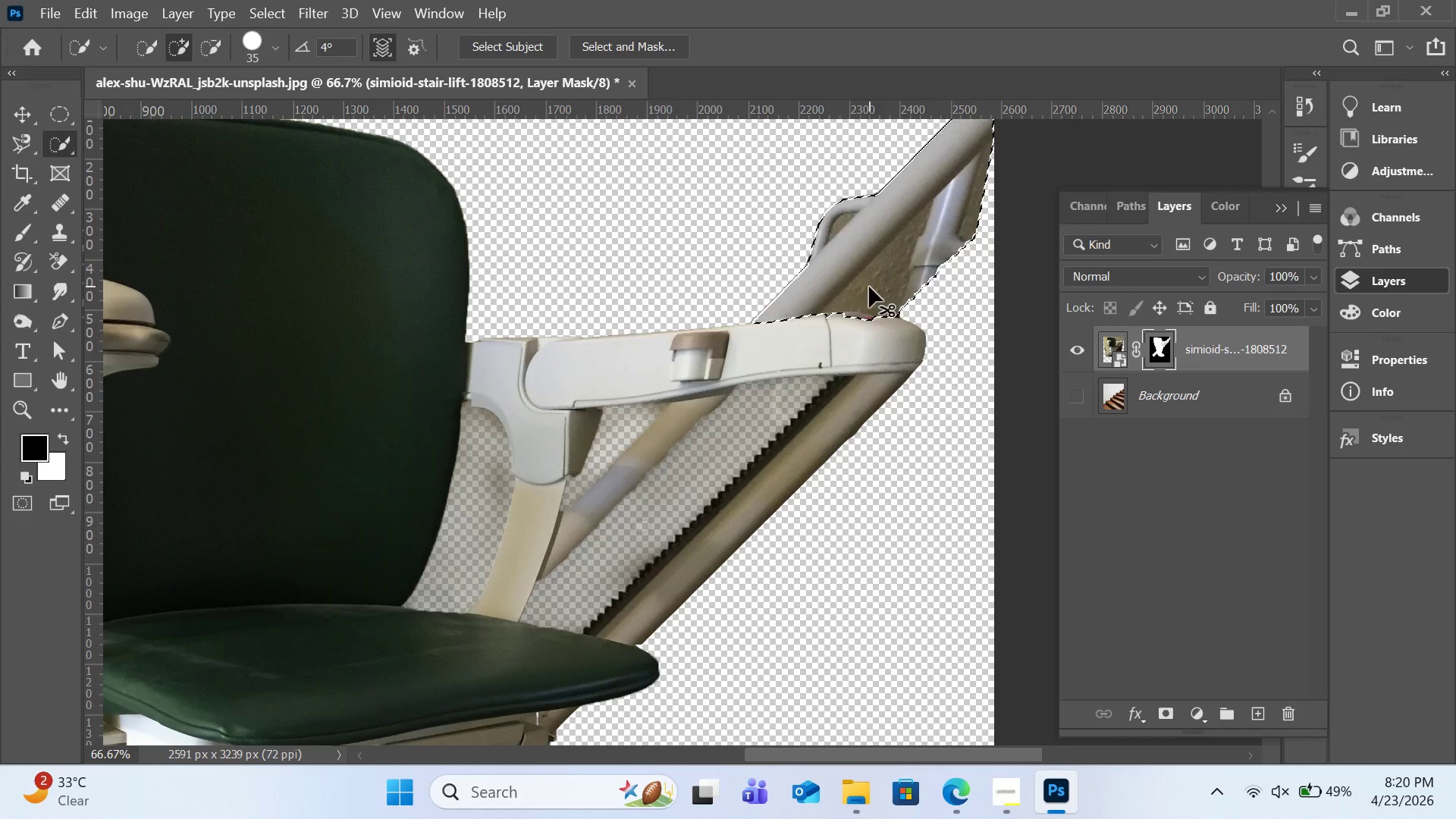 
key(Control+Z)
 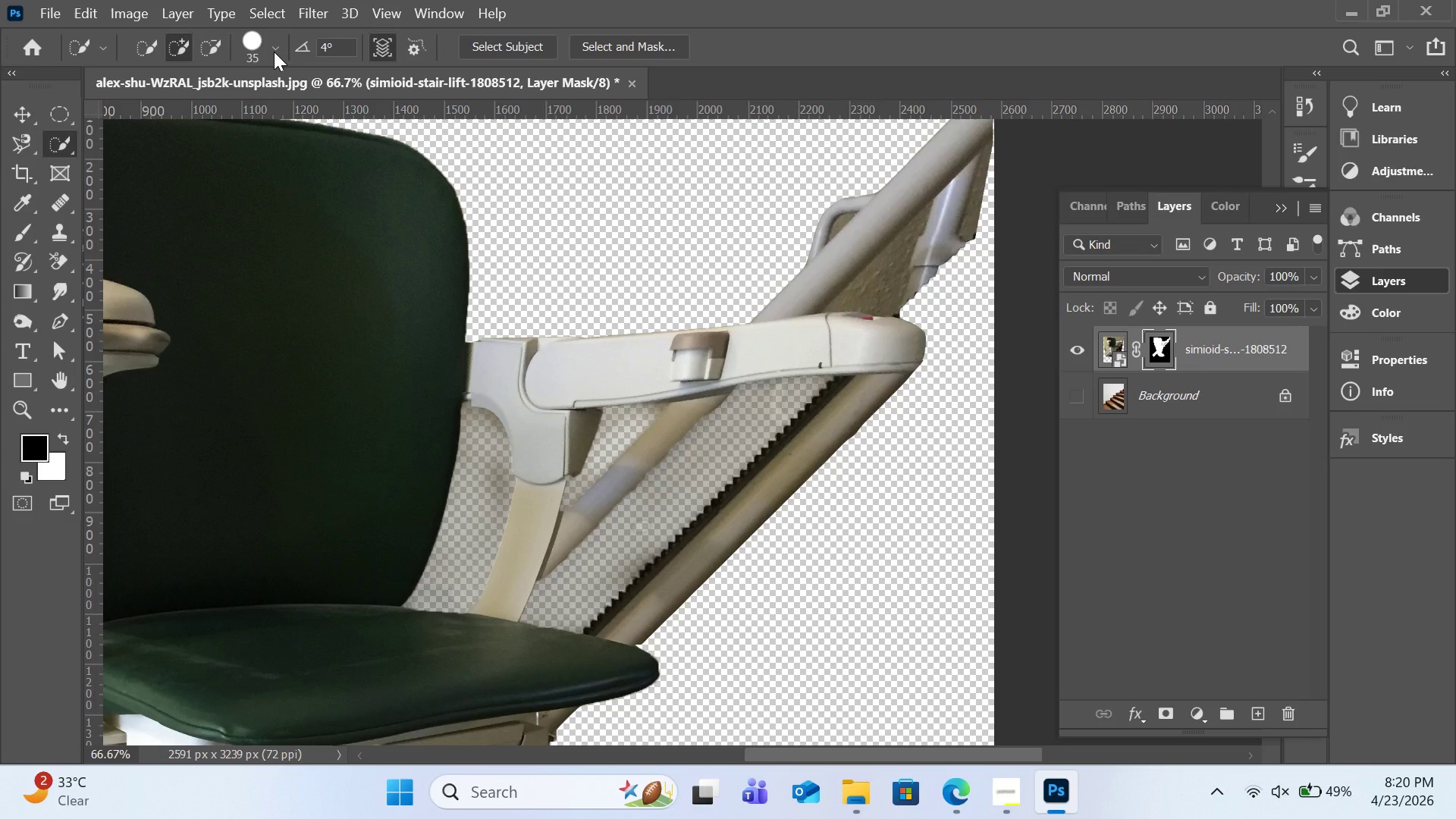 
left_click([274, 52])
 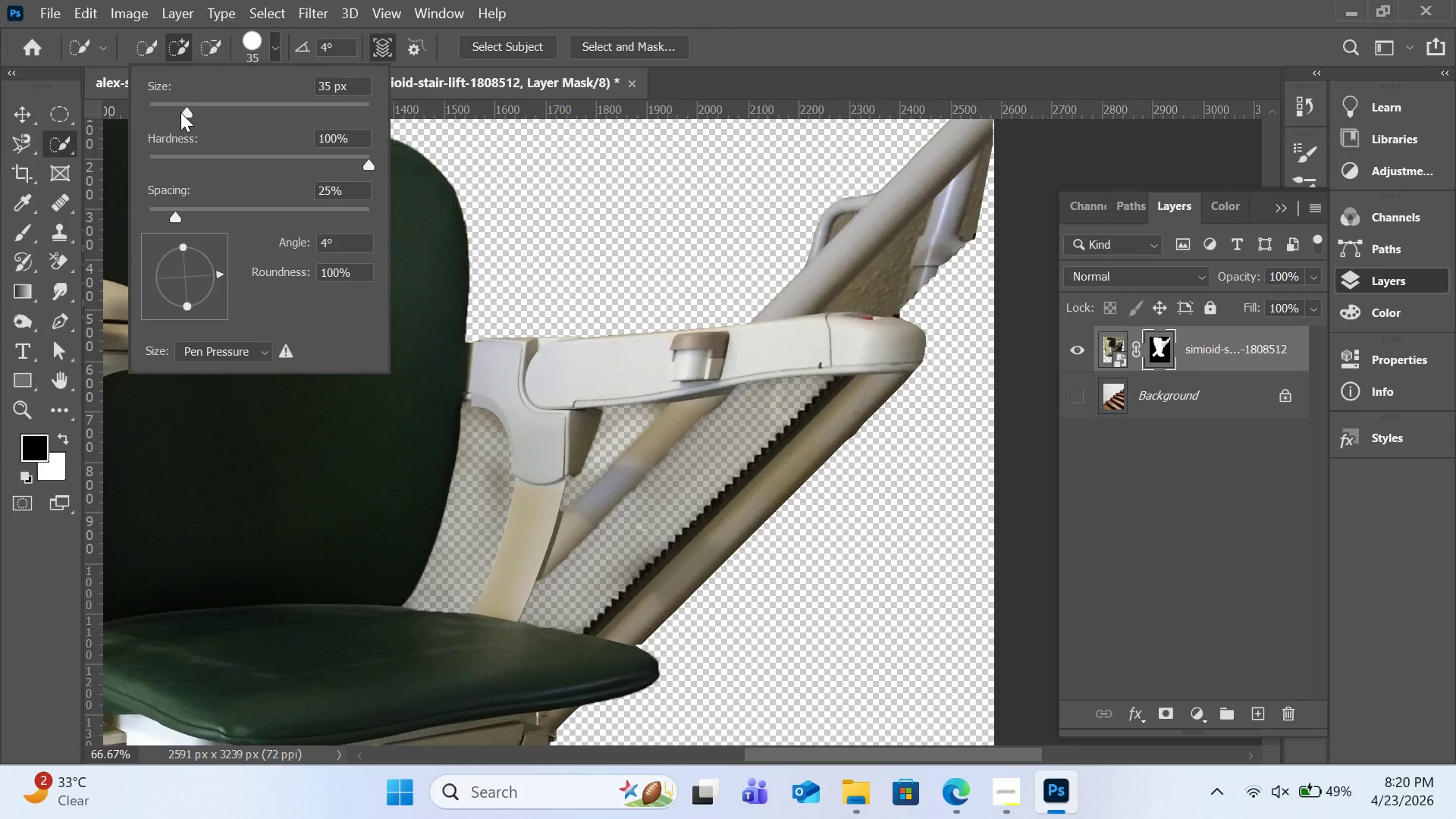 
left_click([180, 112])
 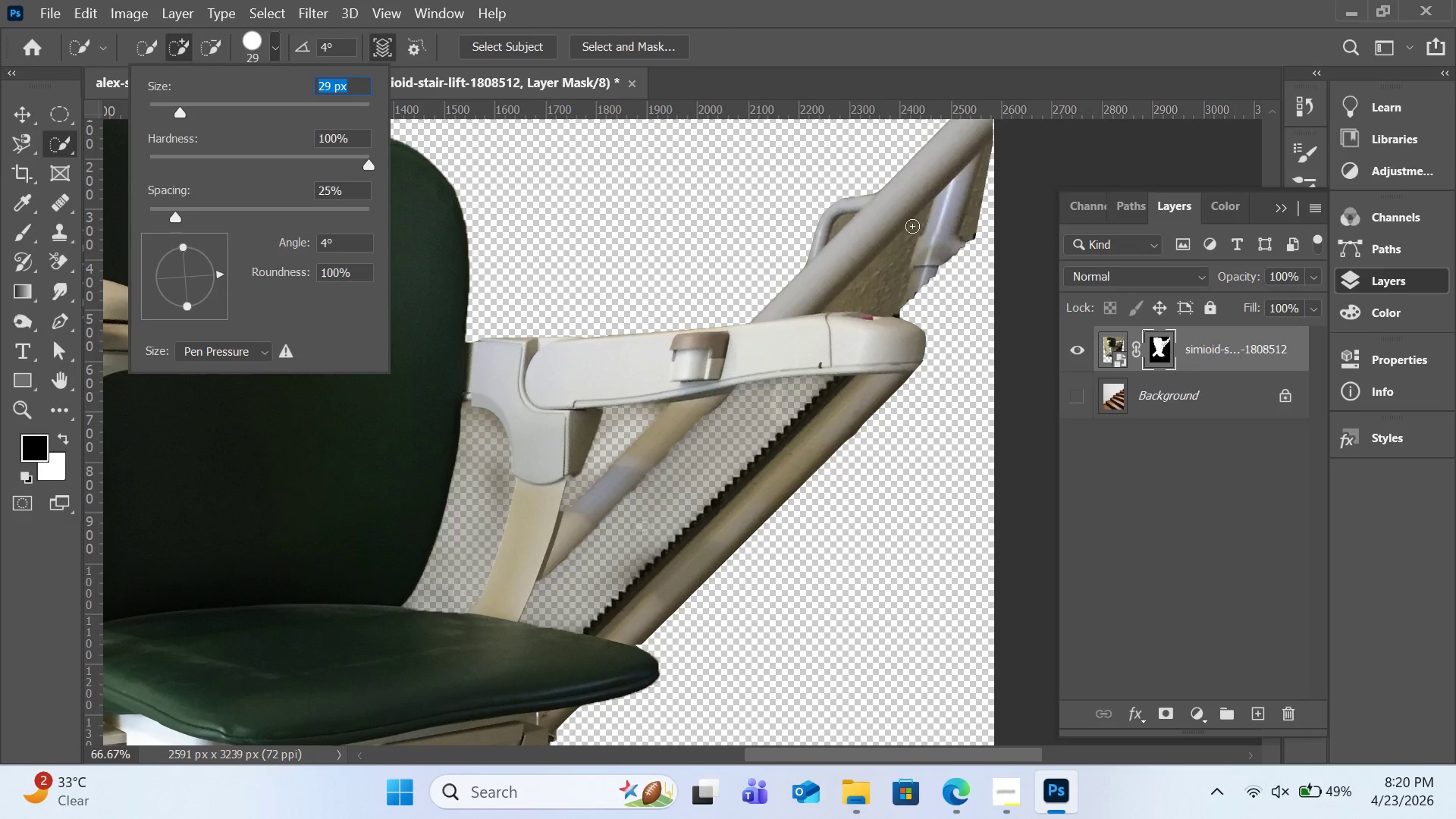 
left_click_drag(start_coordinate=[925, 215], to_coordinate=[889, 271])
 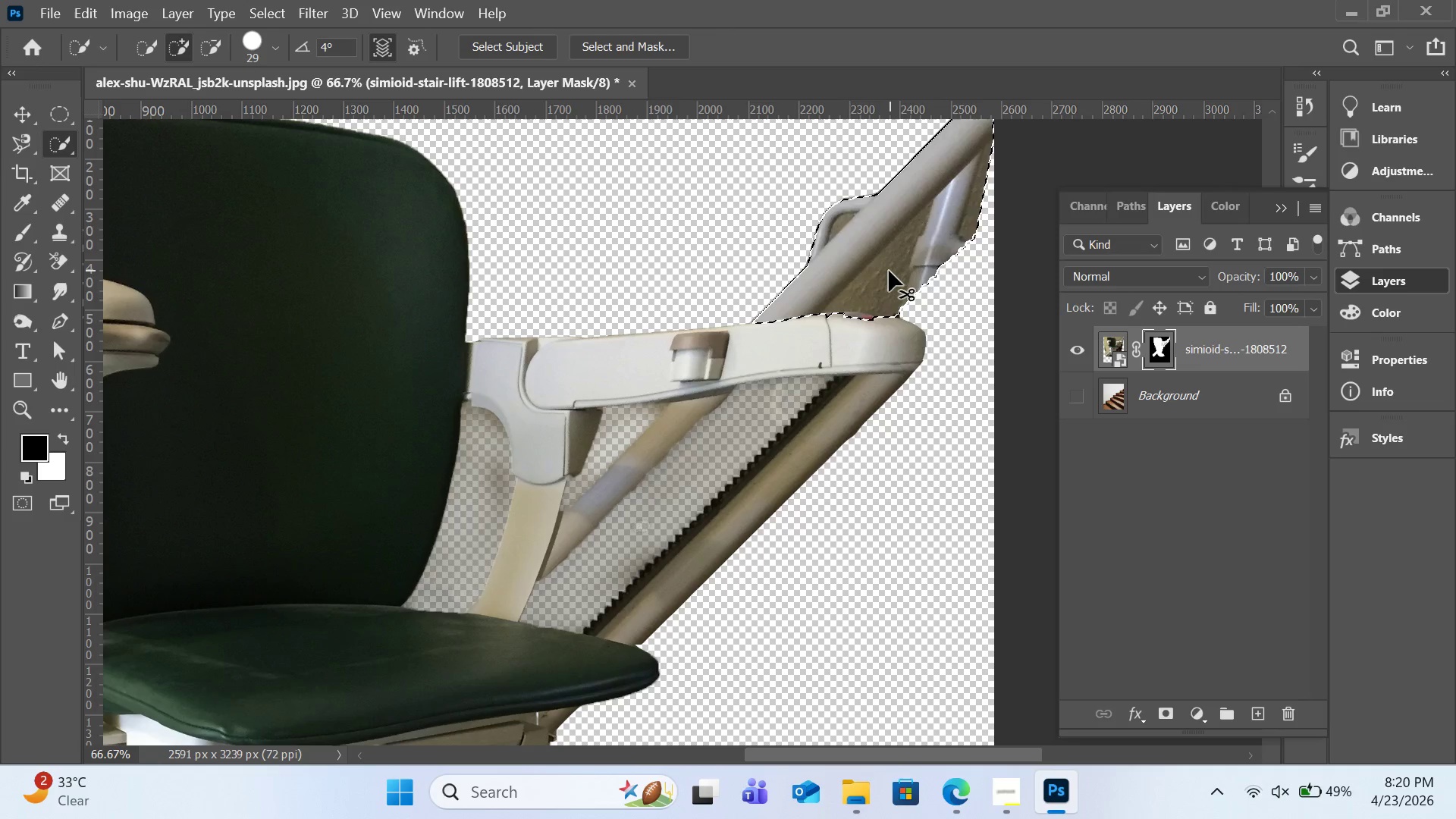 
key(Control+Z)
 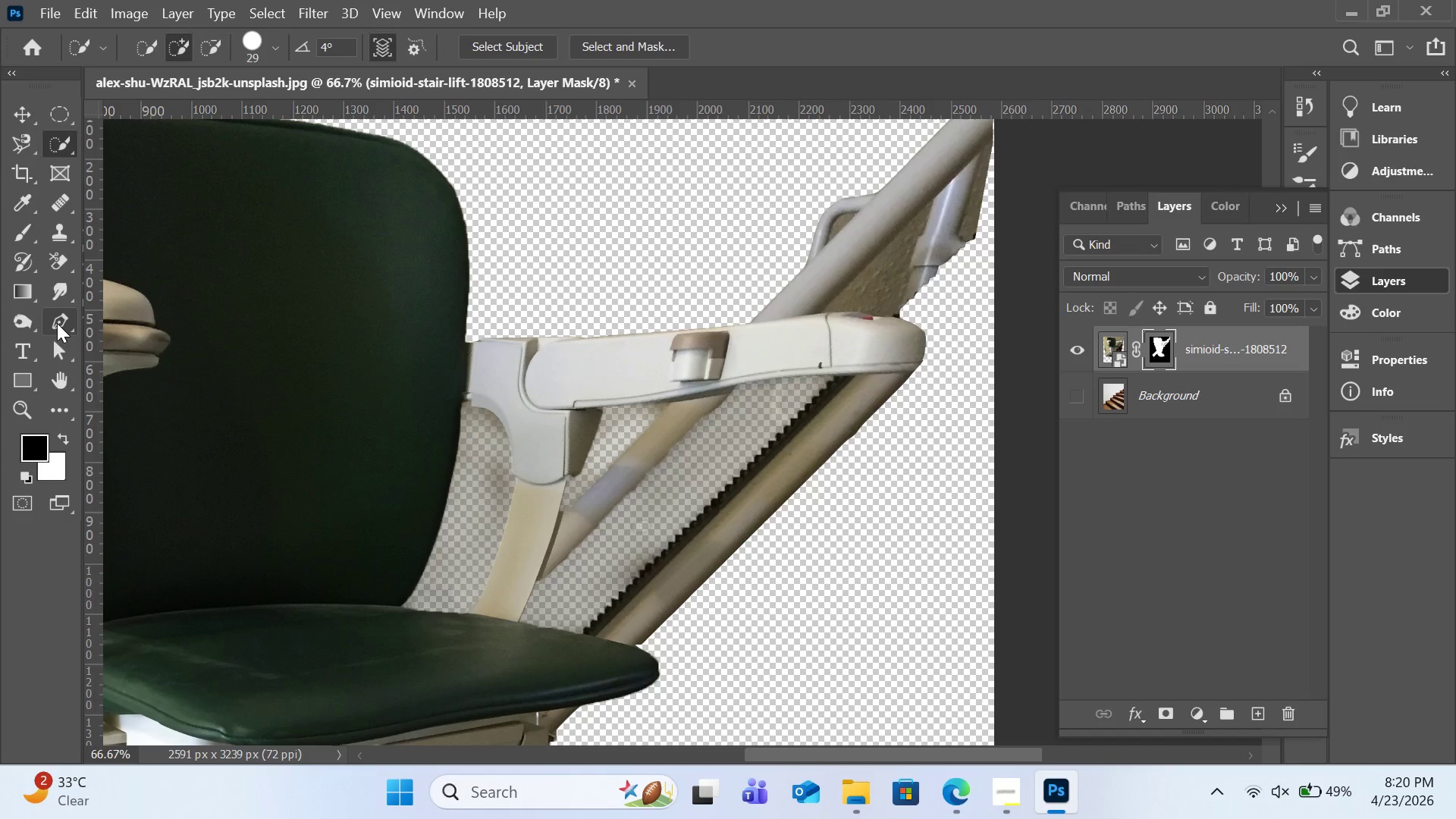 
left_click([57, 325])
 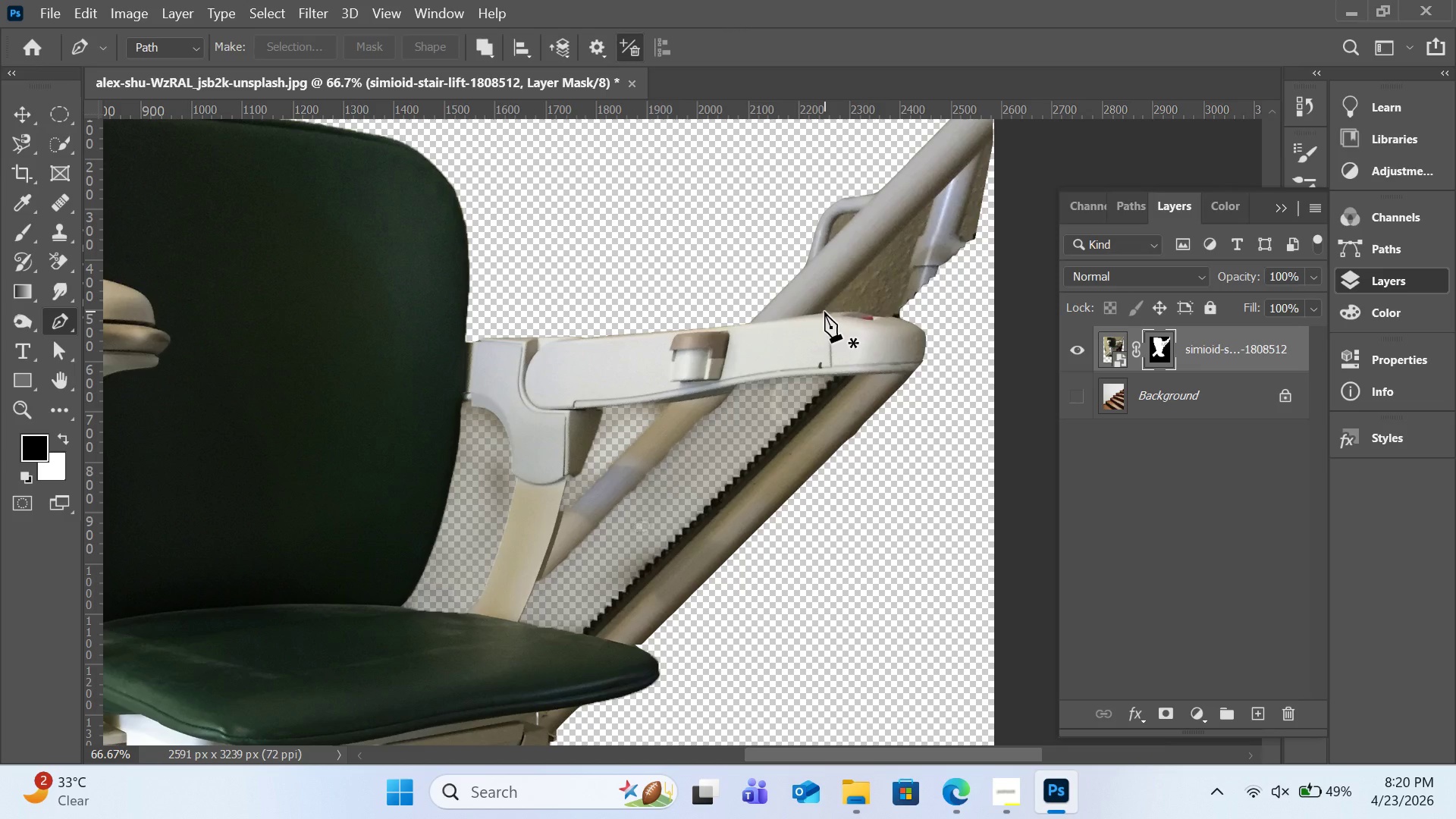 
left_click([824, 312])
 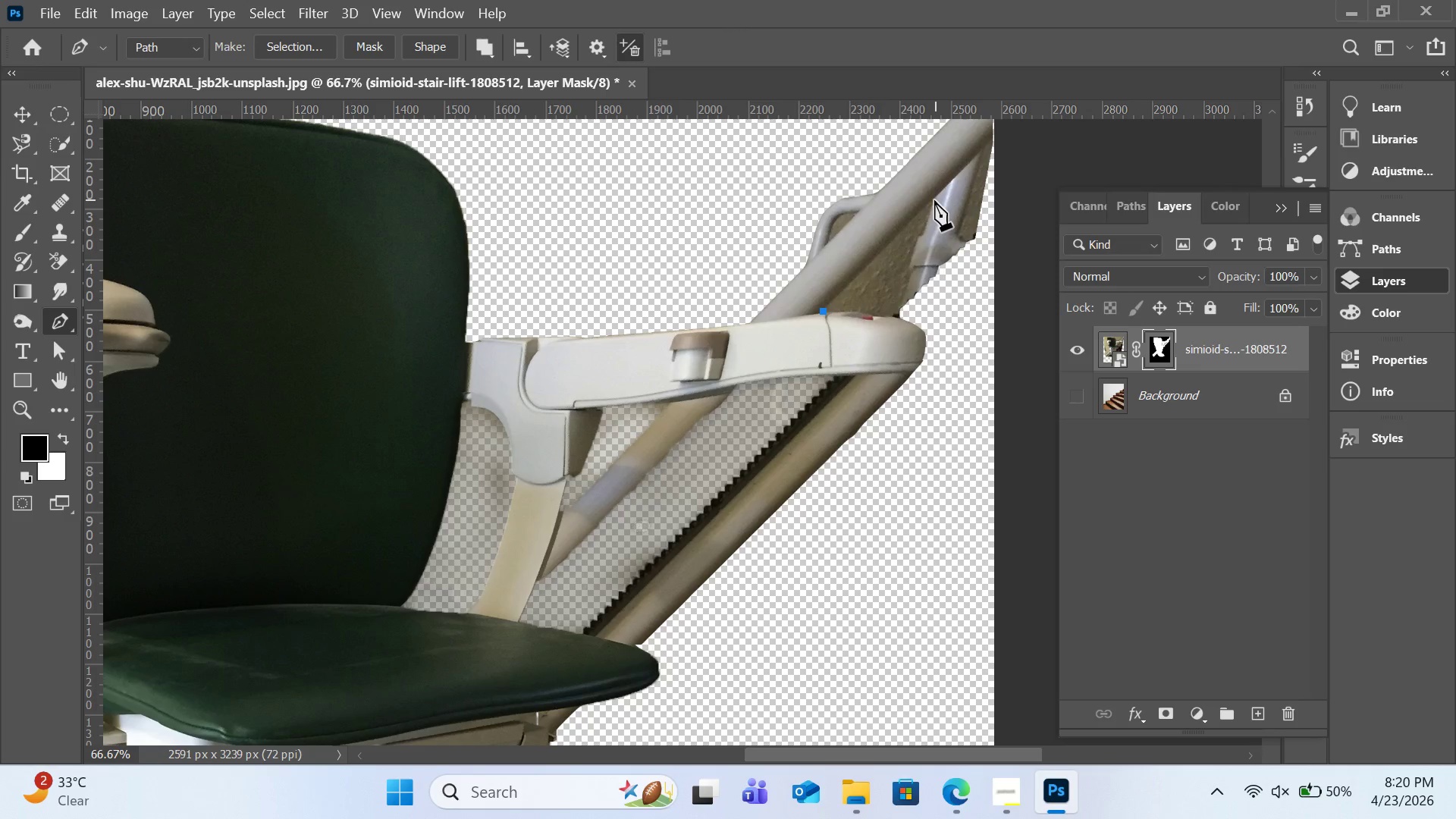 
left_click([934, 200])
 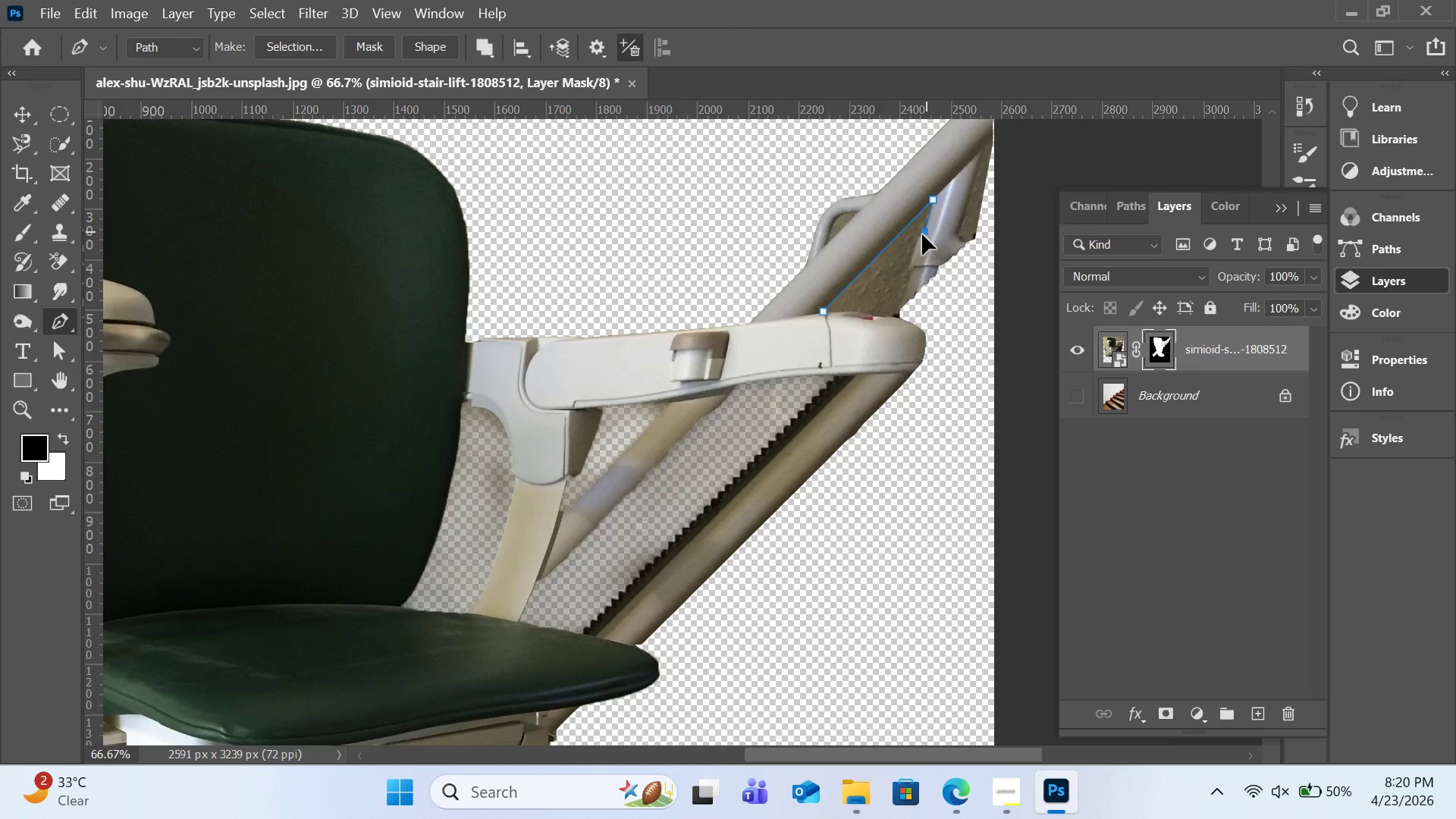 
left_click_drag(start_coordinate=[926, 232], to_coordinate=[921, 245])
 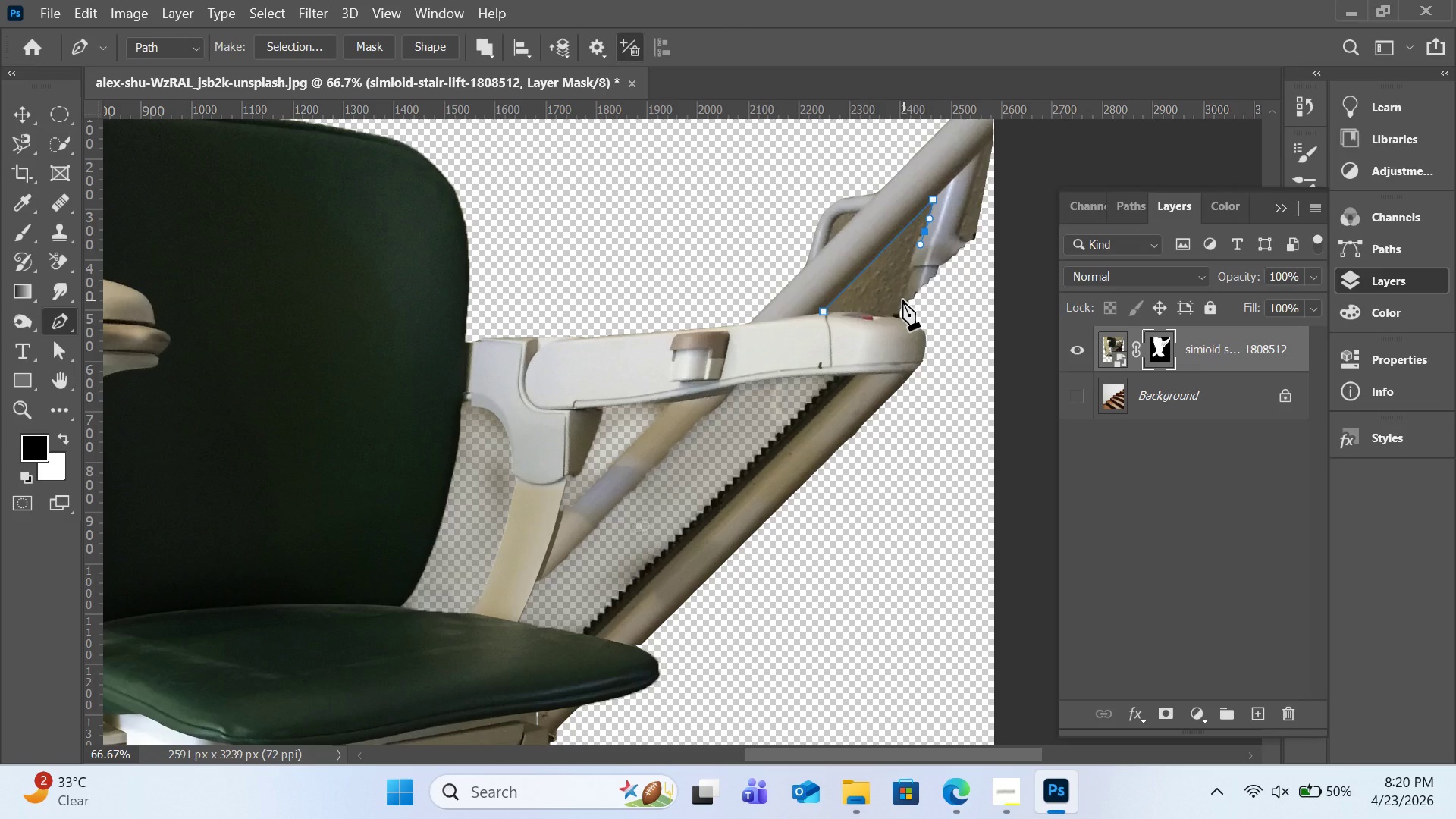 
left_click_drag(start_coordinate=[903, 301], to_coordinate=[905, 334])
 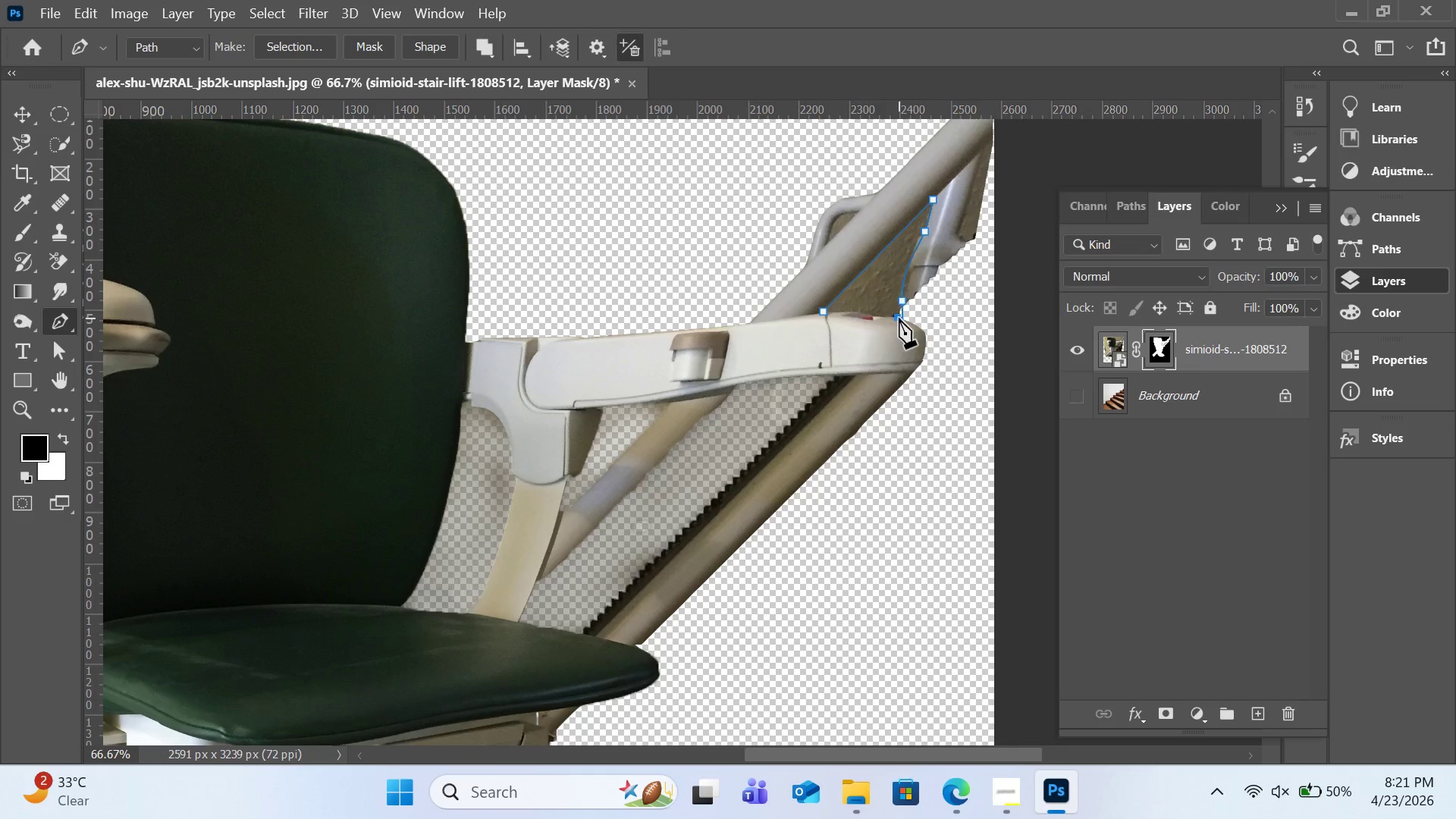 
left_click([899, 318])
 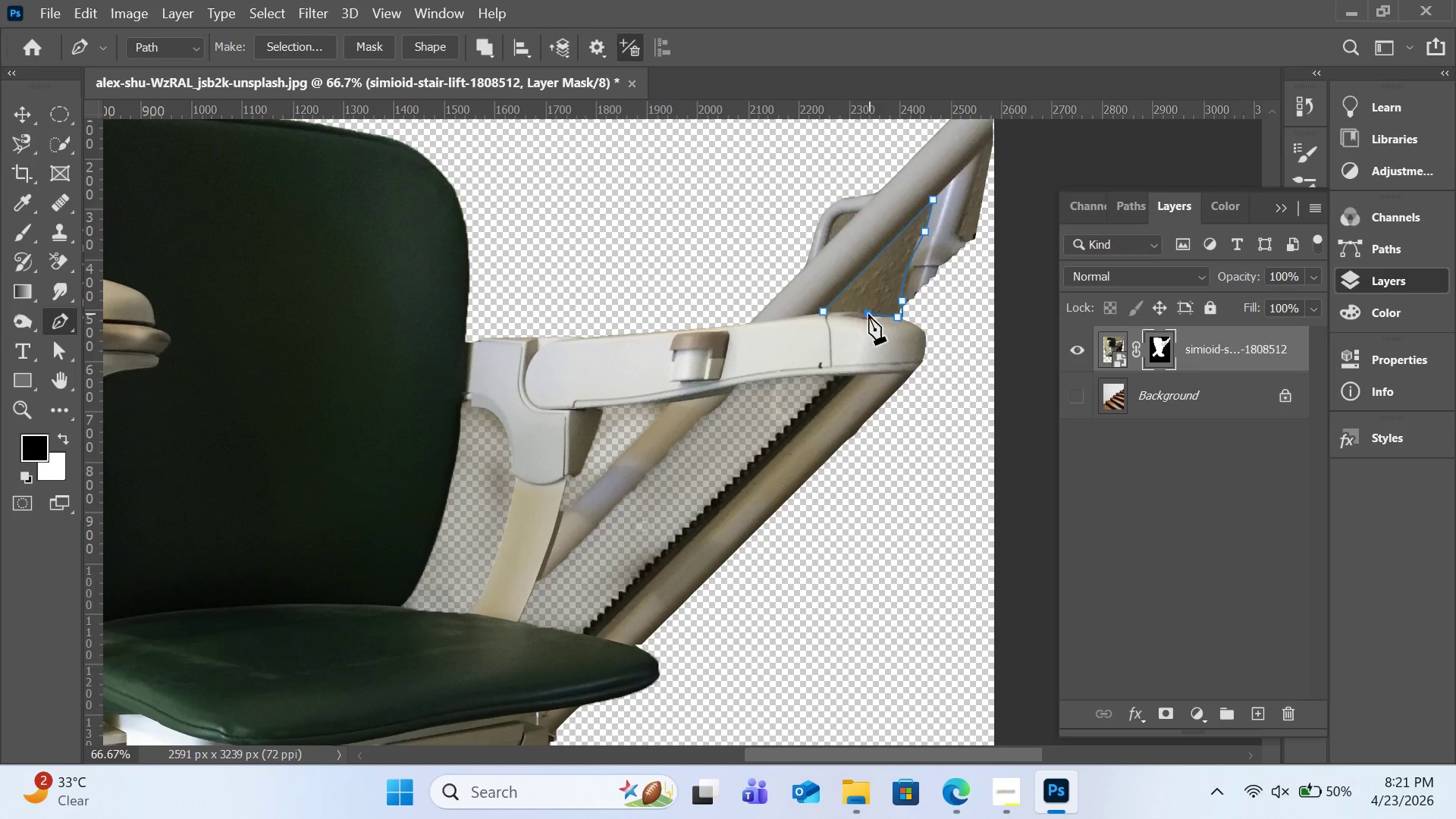 
left_click_drag(start_coordinate=[869, 314], to_coordinate=[861, 311])
 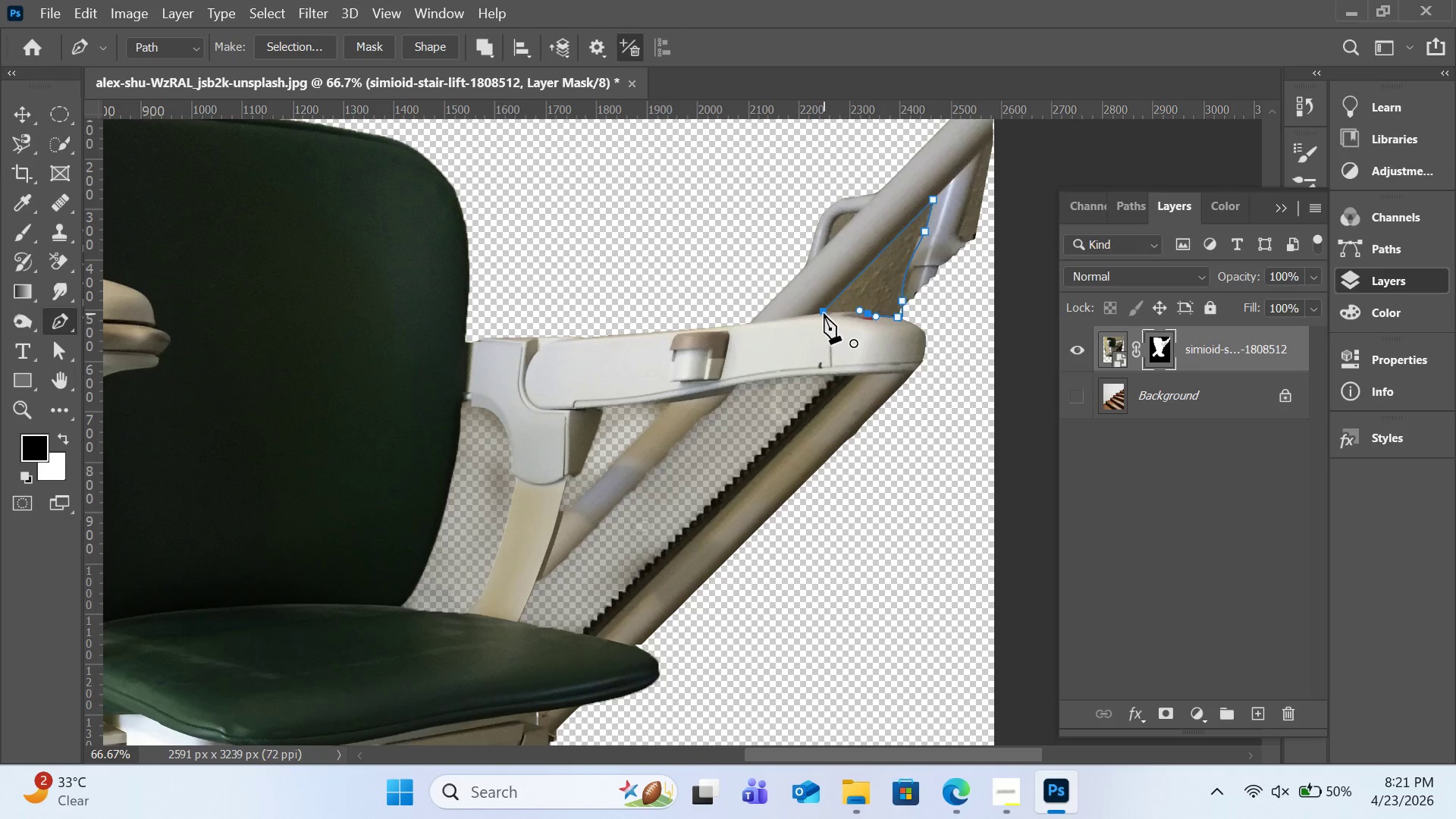 
left_click([824, 313])
 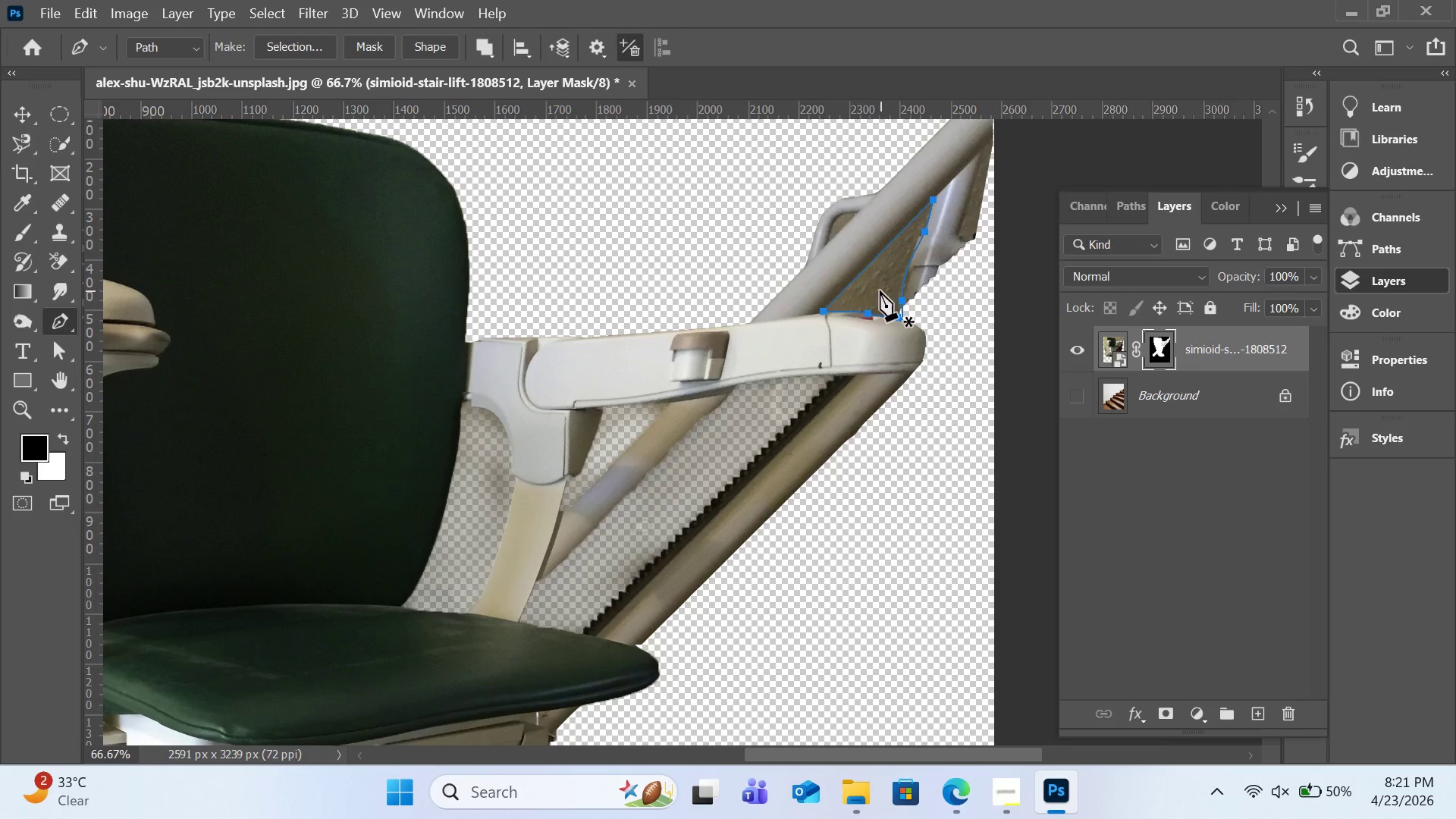 
right_click([880, 290])
 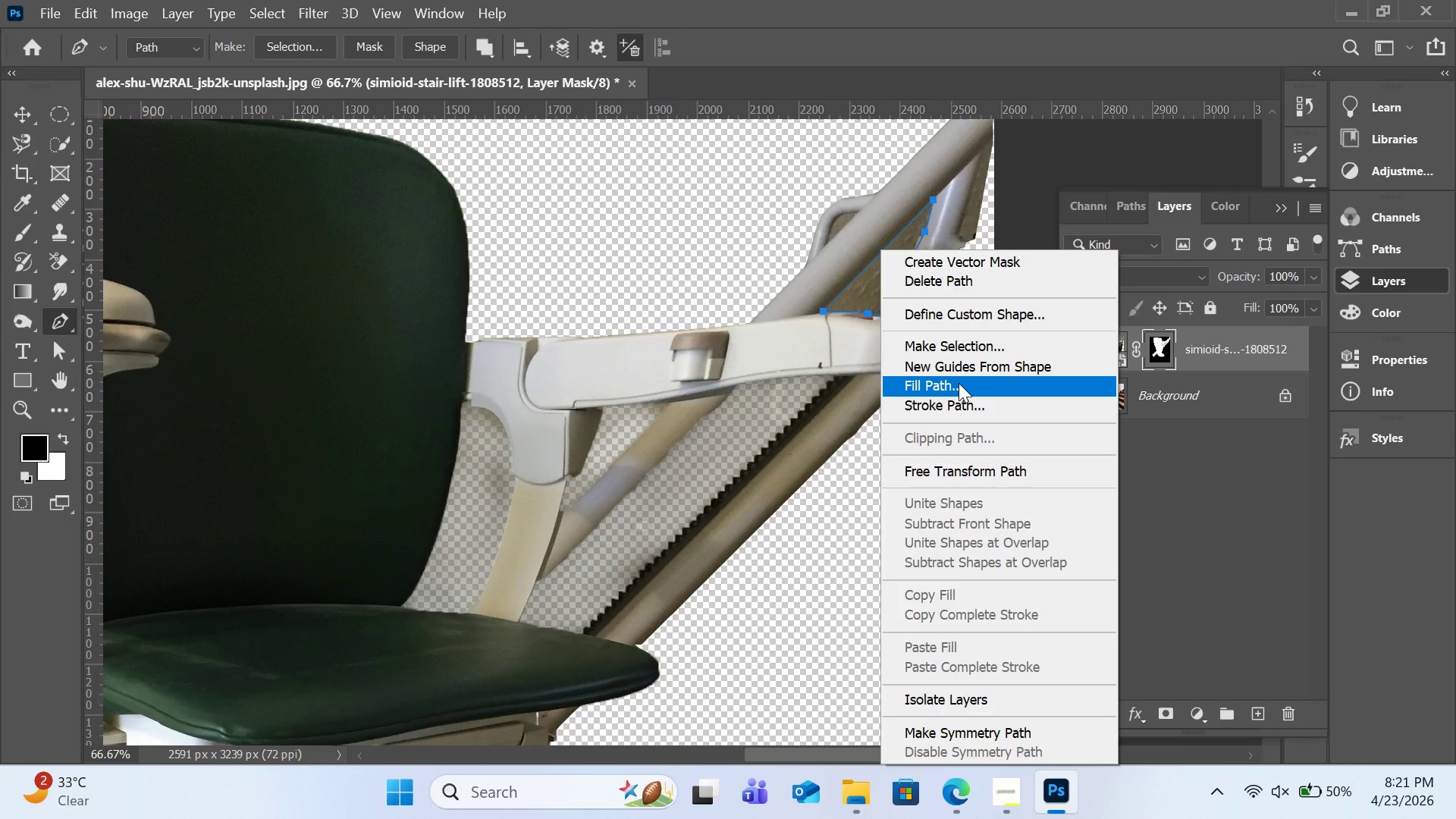 
left_click([963, 349])
 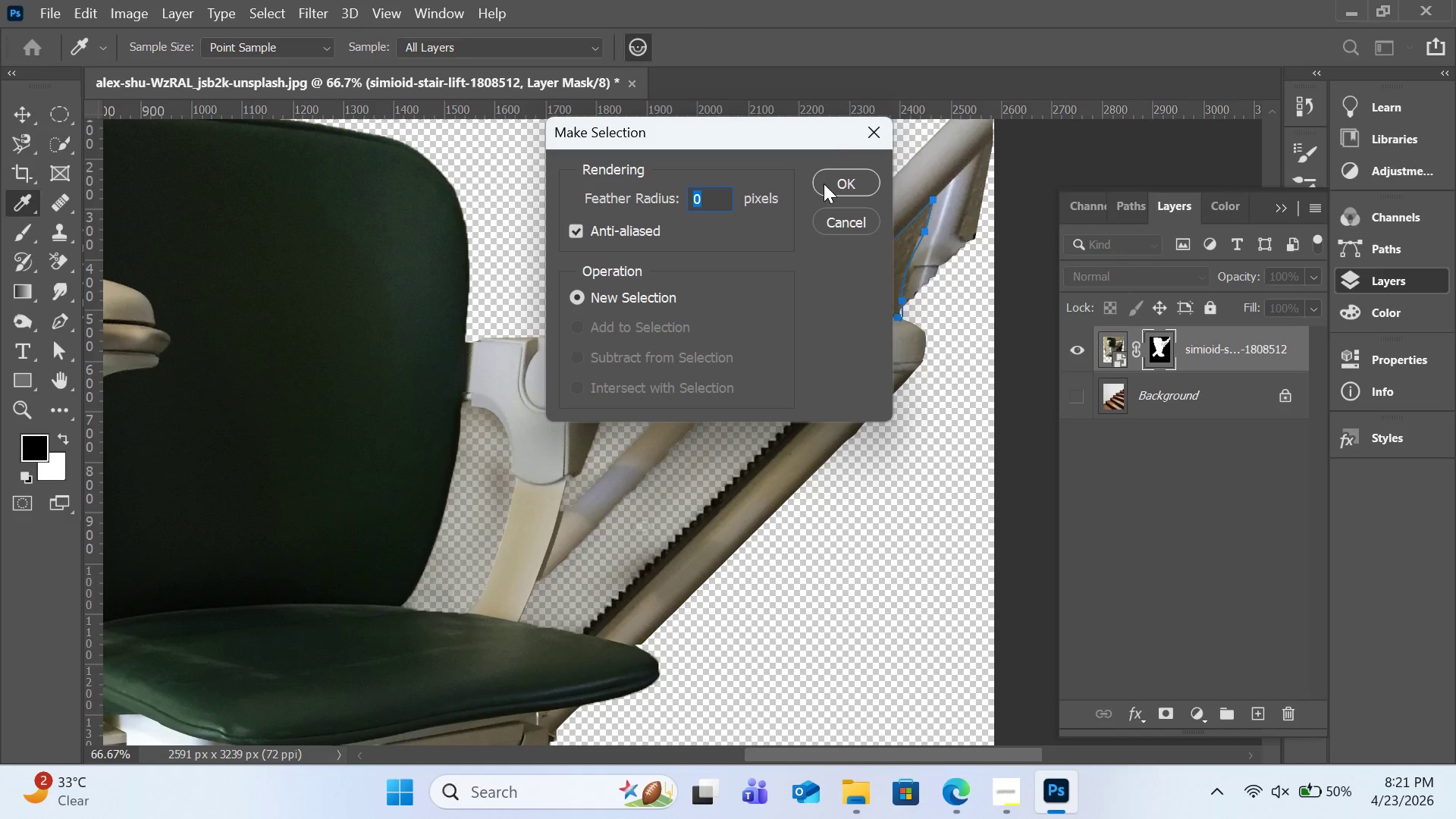 
left_click([824, 184])
 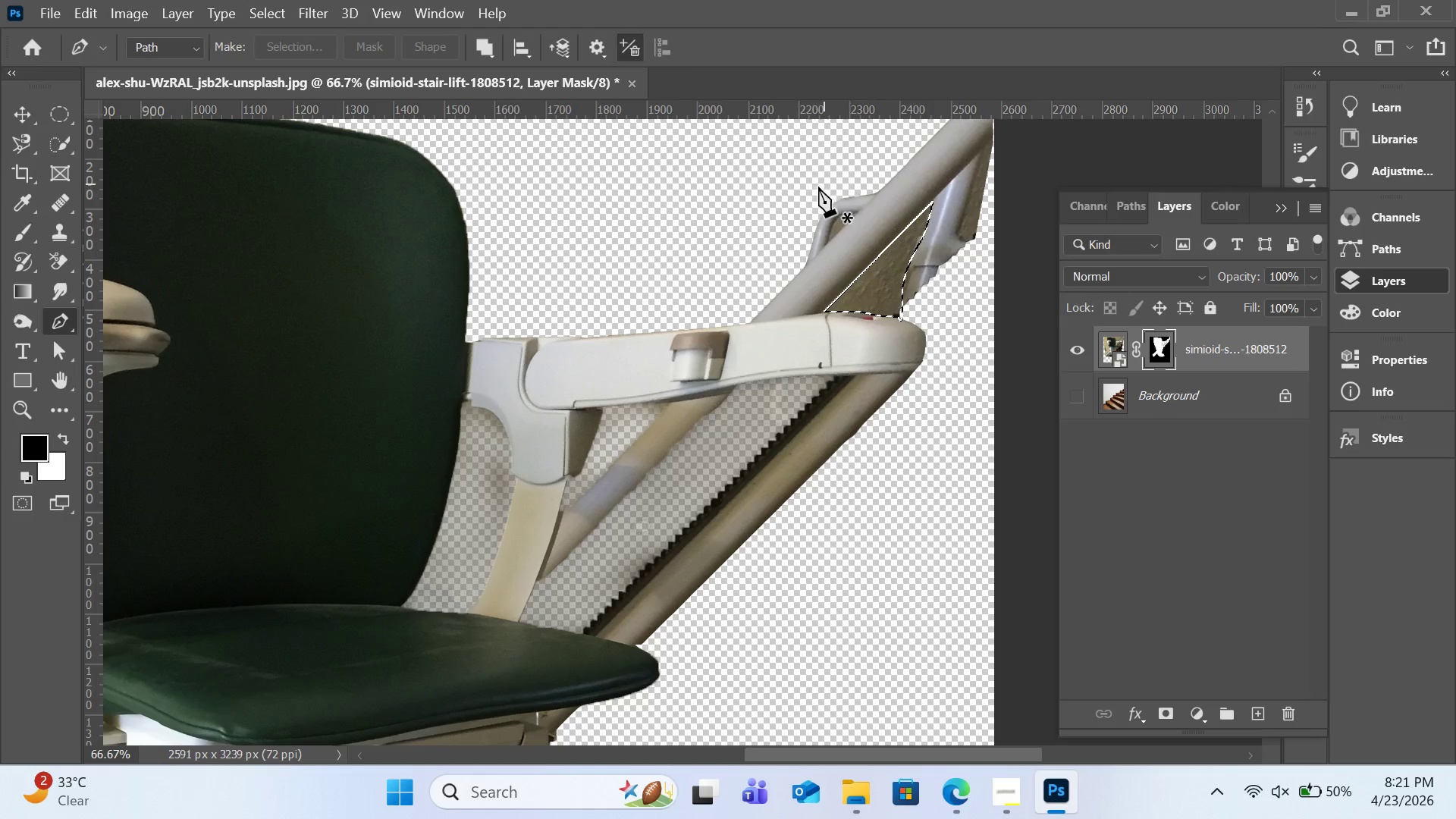 
mouse_move([32, 283])
 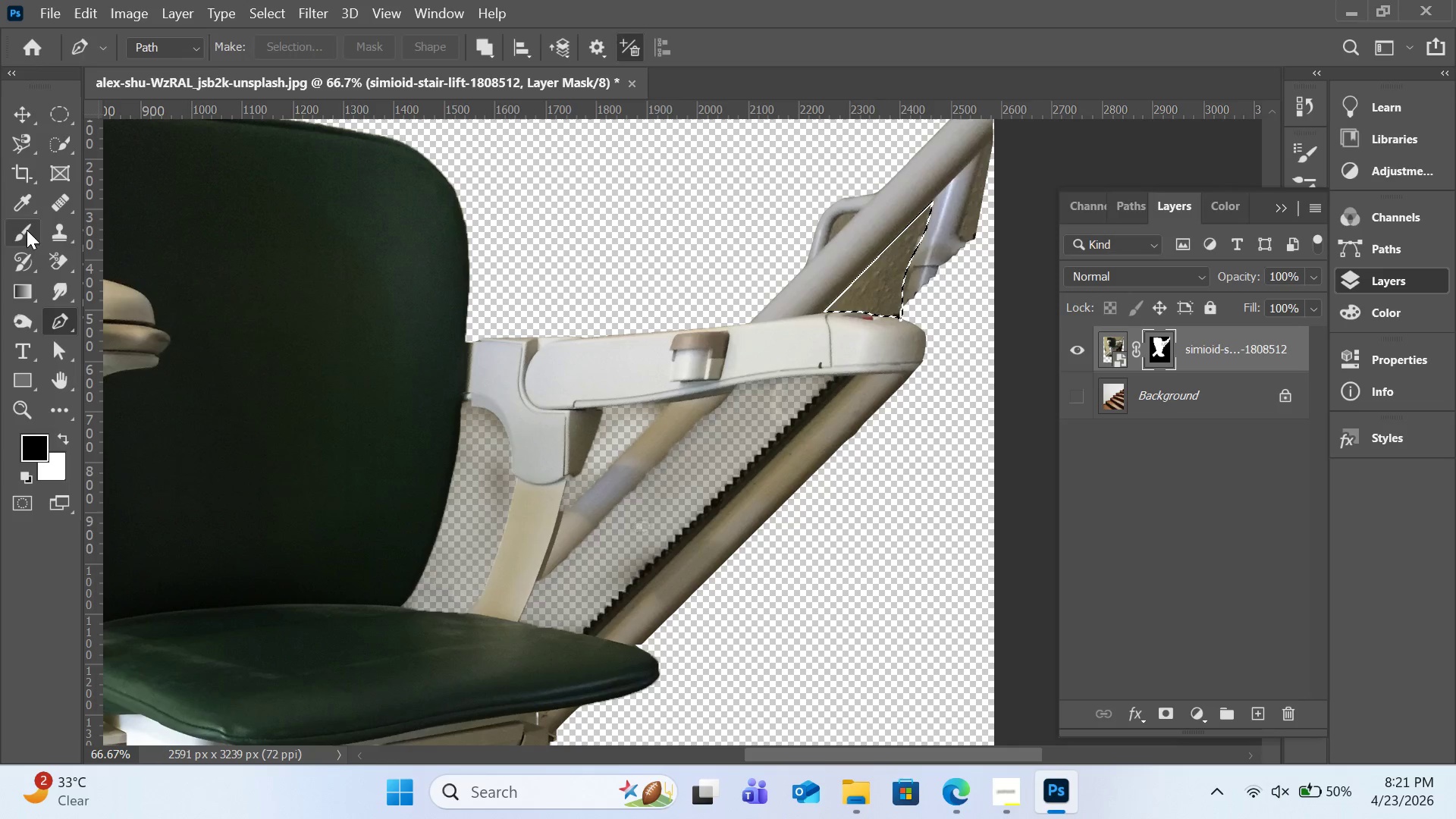 
left_click([27, 230])
 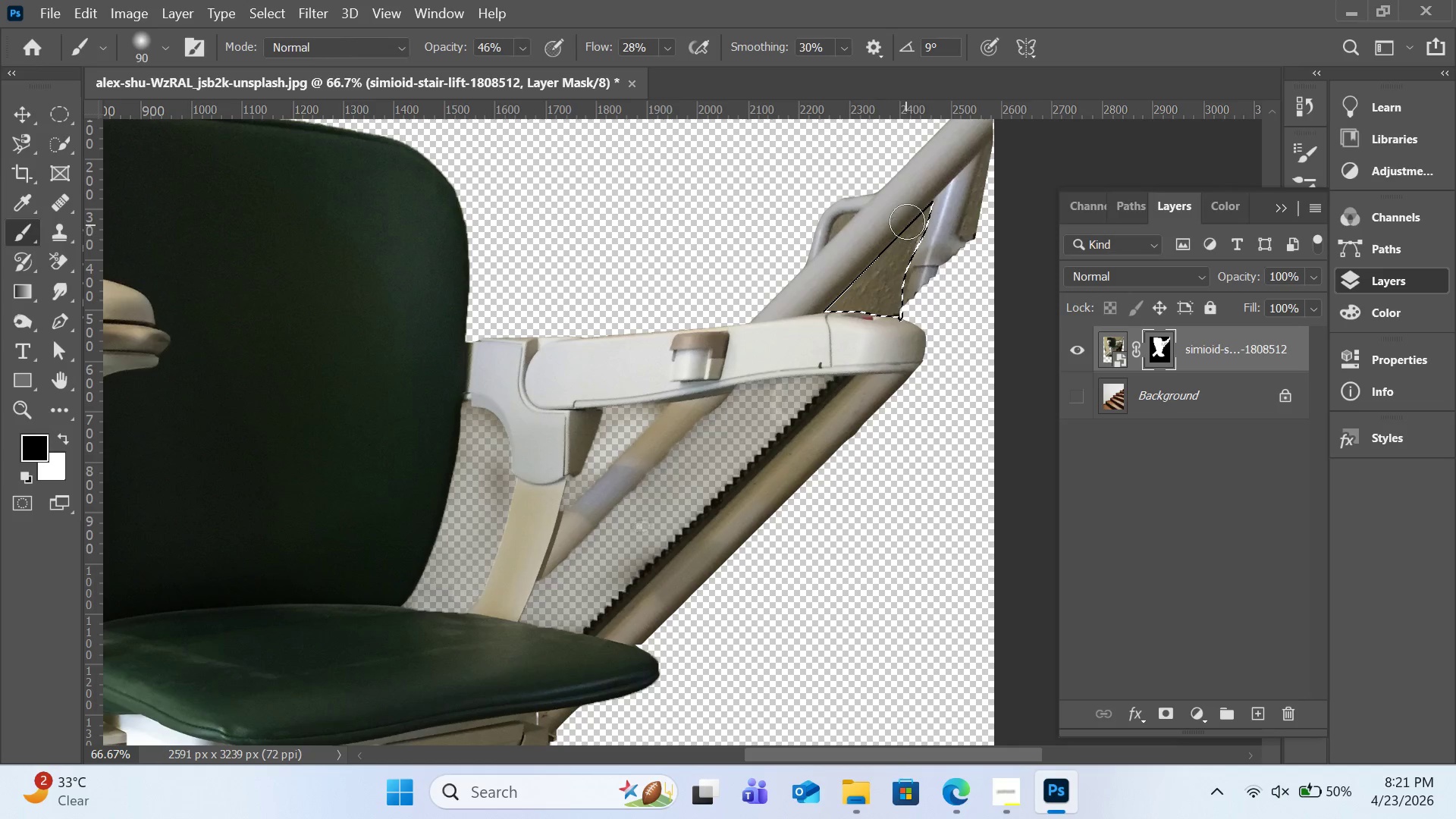 
left_click_drag(start_coordinate=[919, 213], to_coordinate=[858, 309])
 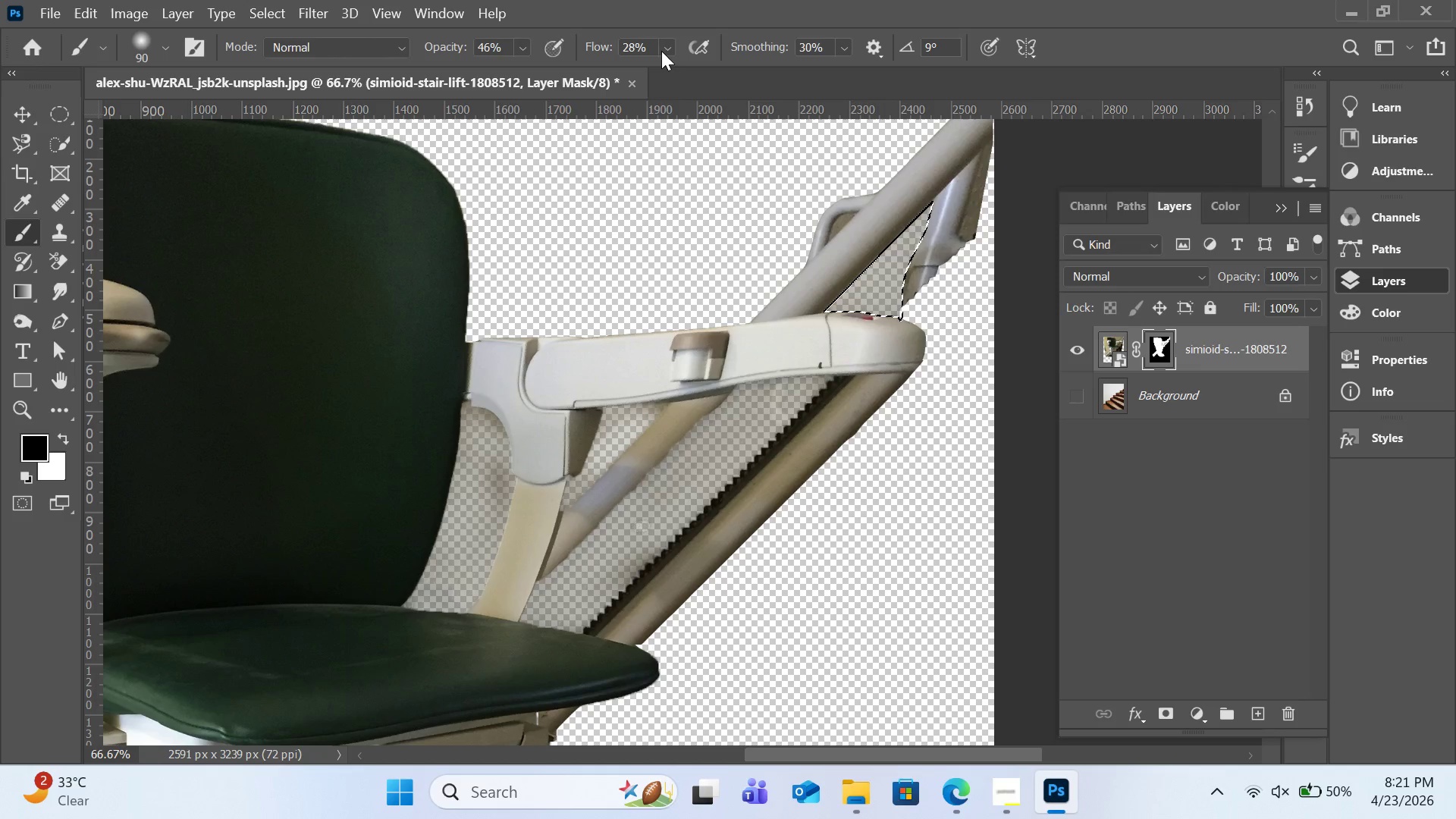 
left_click([664, 51])
 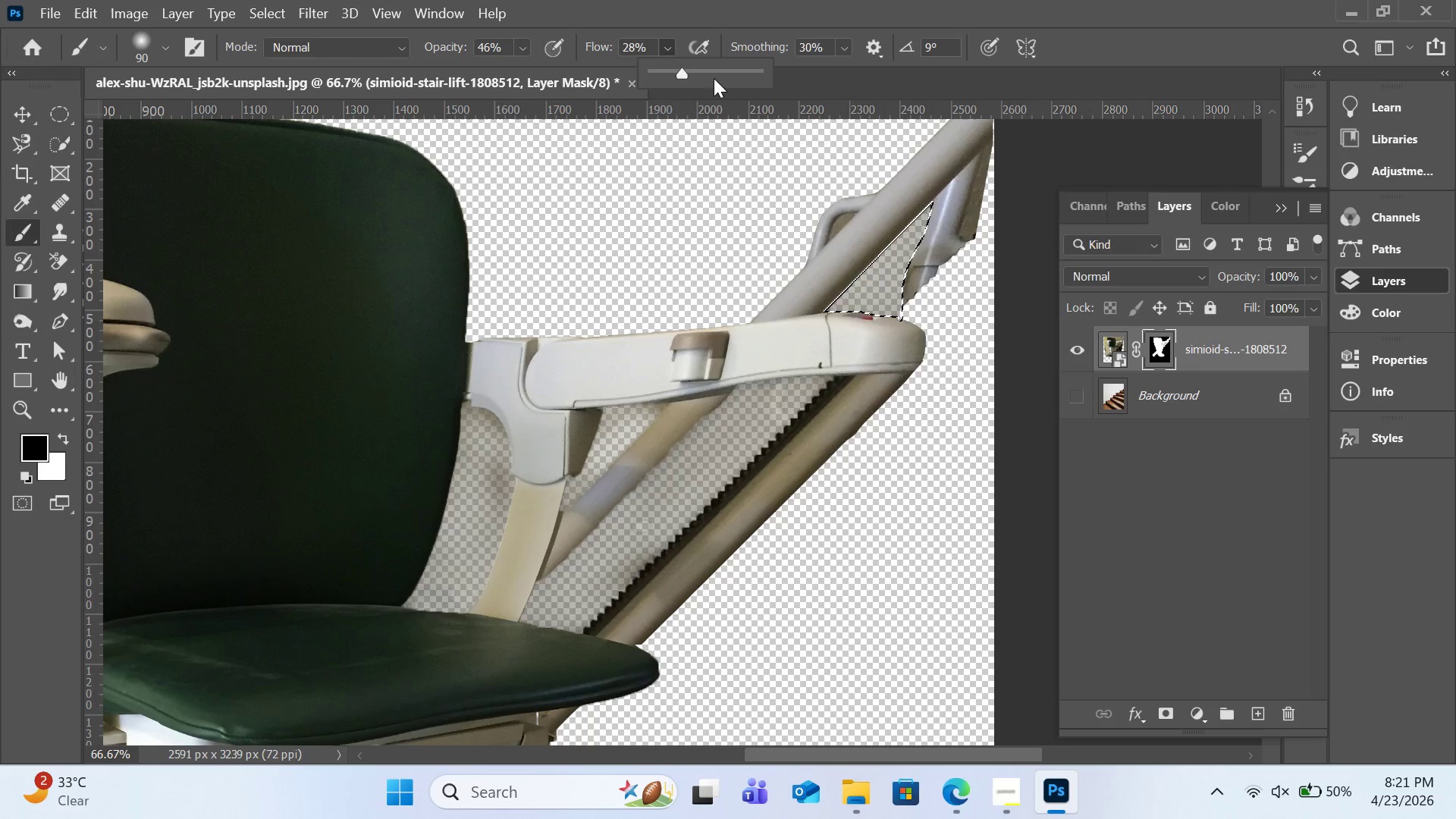 
left_click_drag(start_coordinate=[712, 78], to_coordinate=[723, 76])
 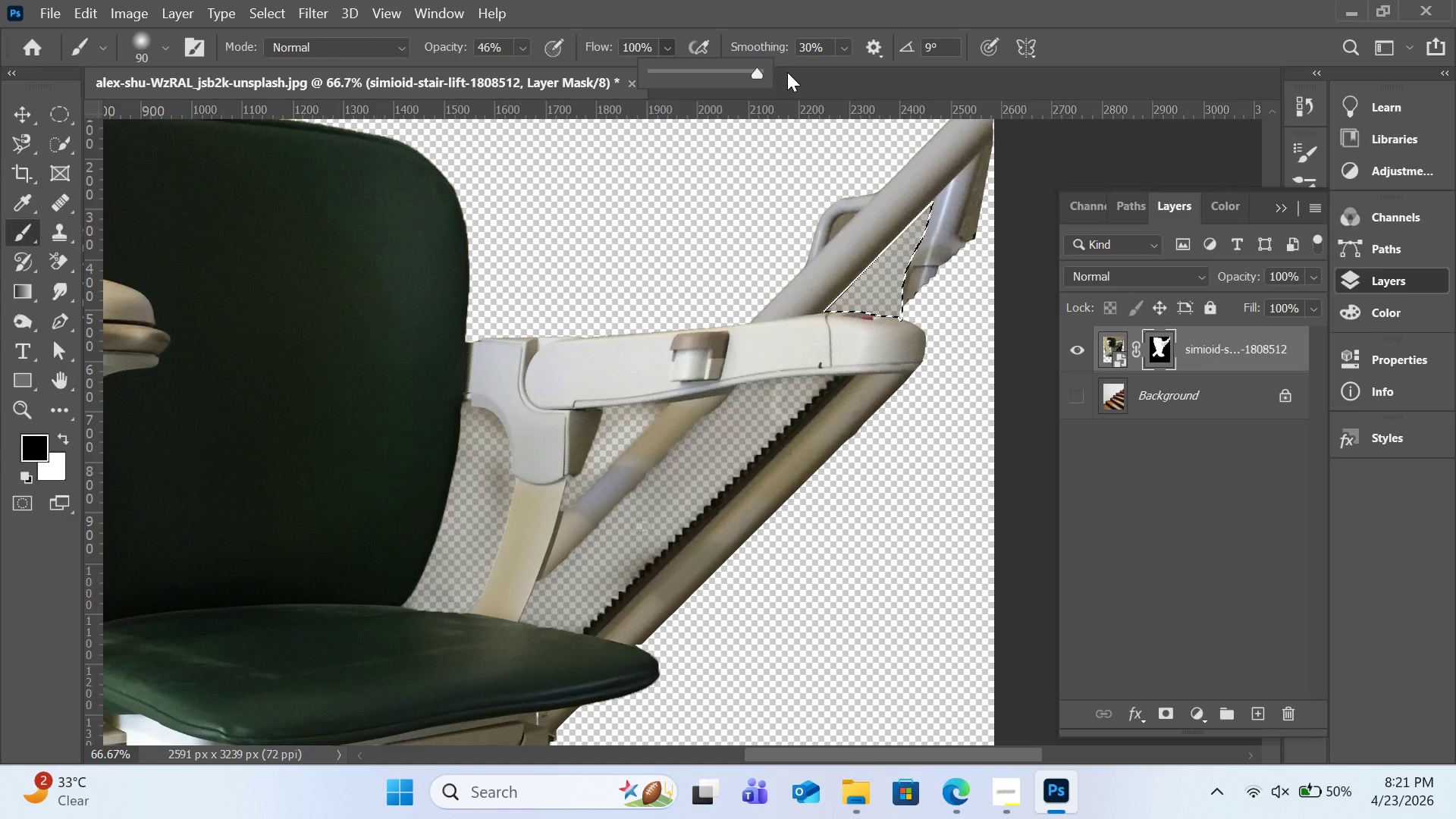 
left_click_drag(start_coordinate=[741, 71], to_coordinate=[787, 72])
 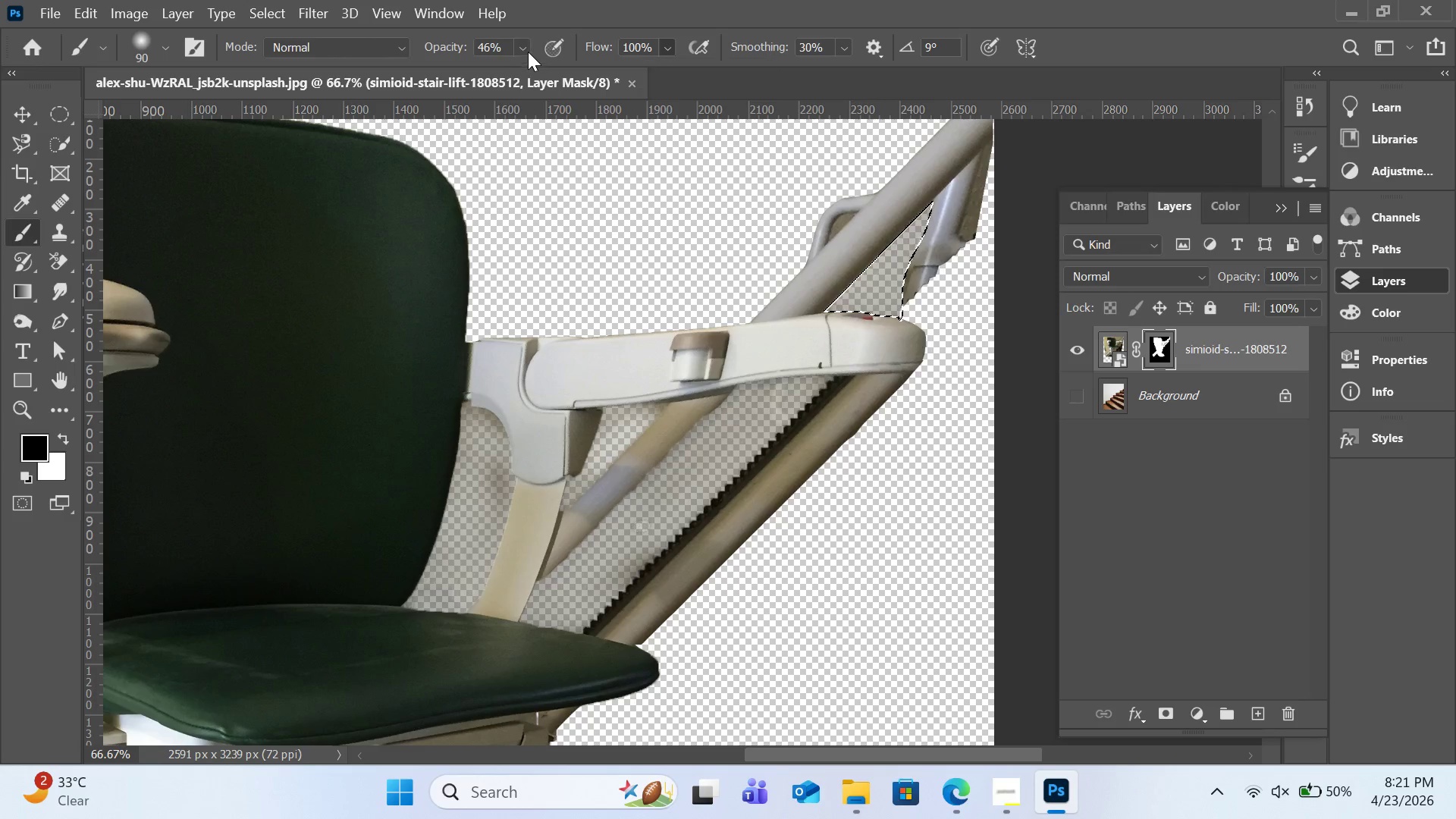 
left_click([528, 52])
 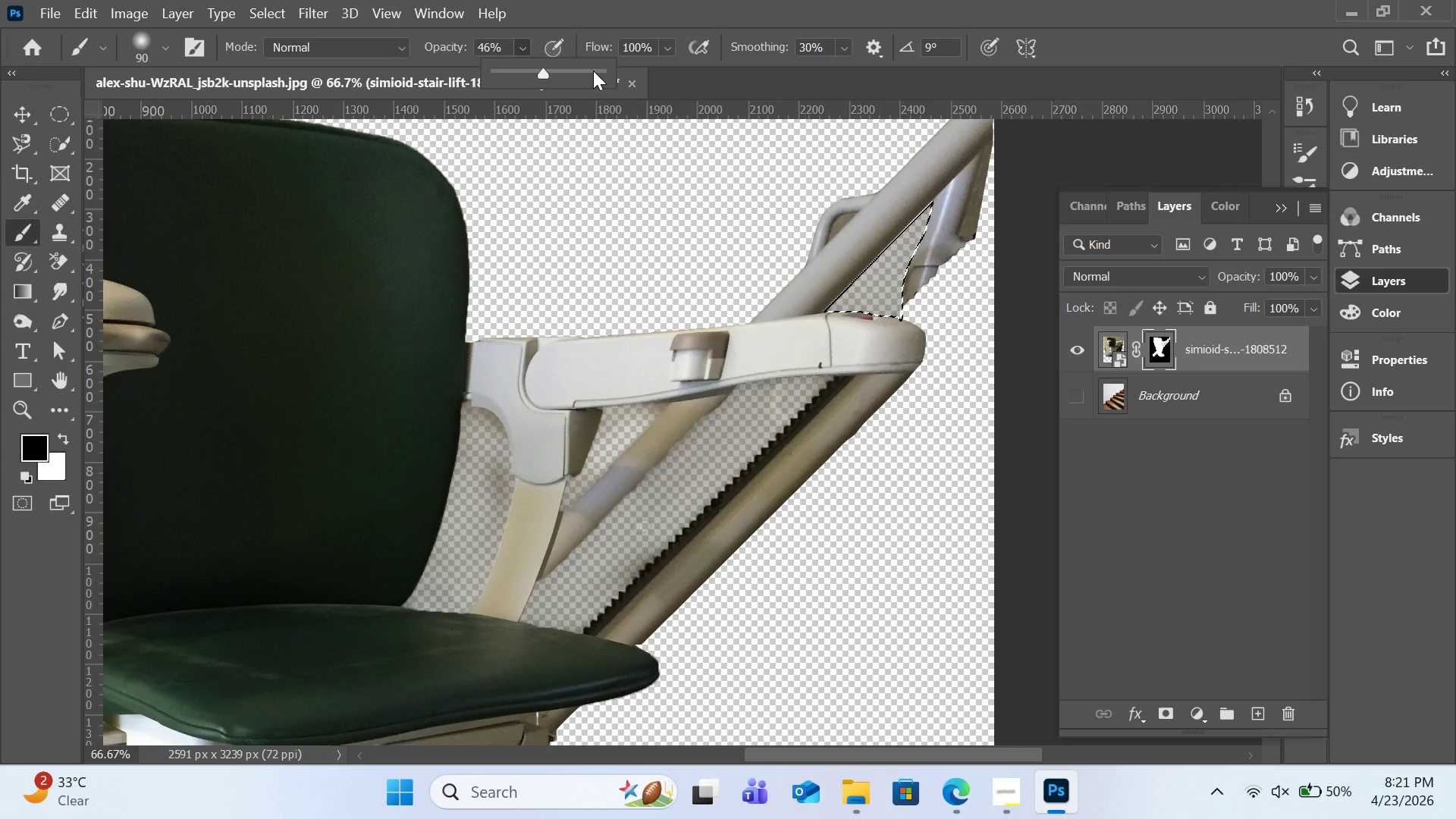 
left_click_drag(start_coordinate=[593, 71], to_coordinate=[672, 71])
 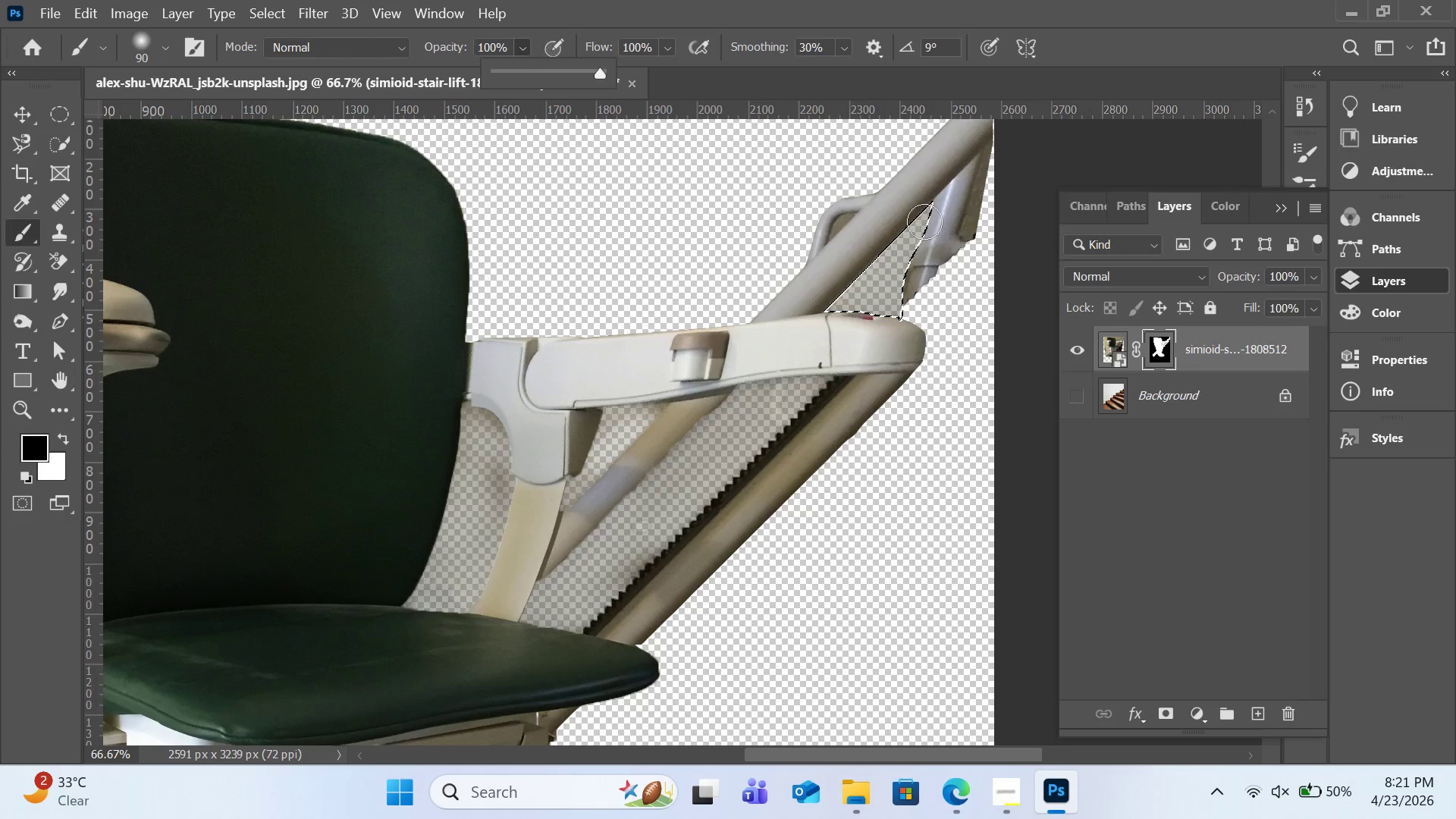 
left_click_drag(start_coordinate=[927, 211], to_coordinate=[898, 254])
 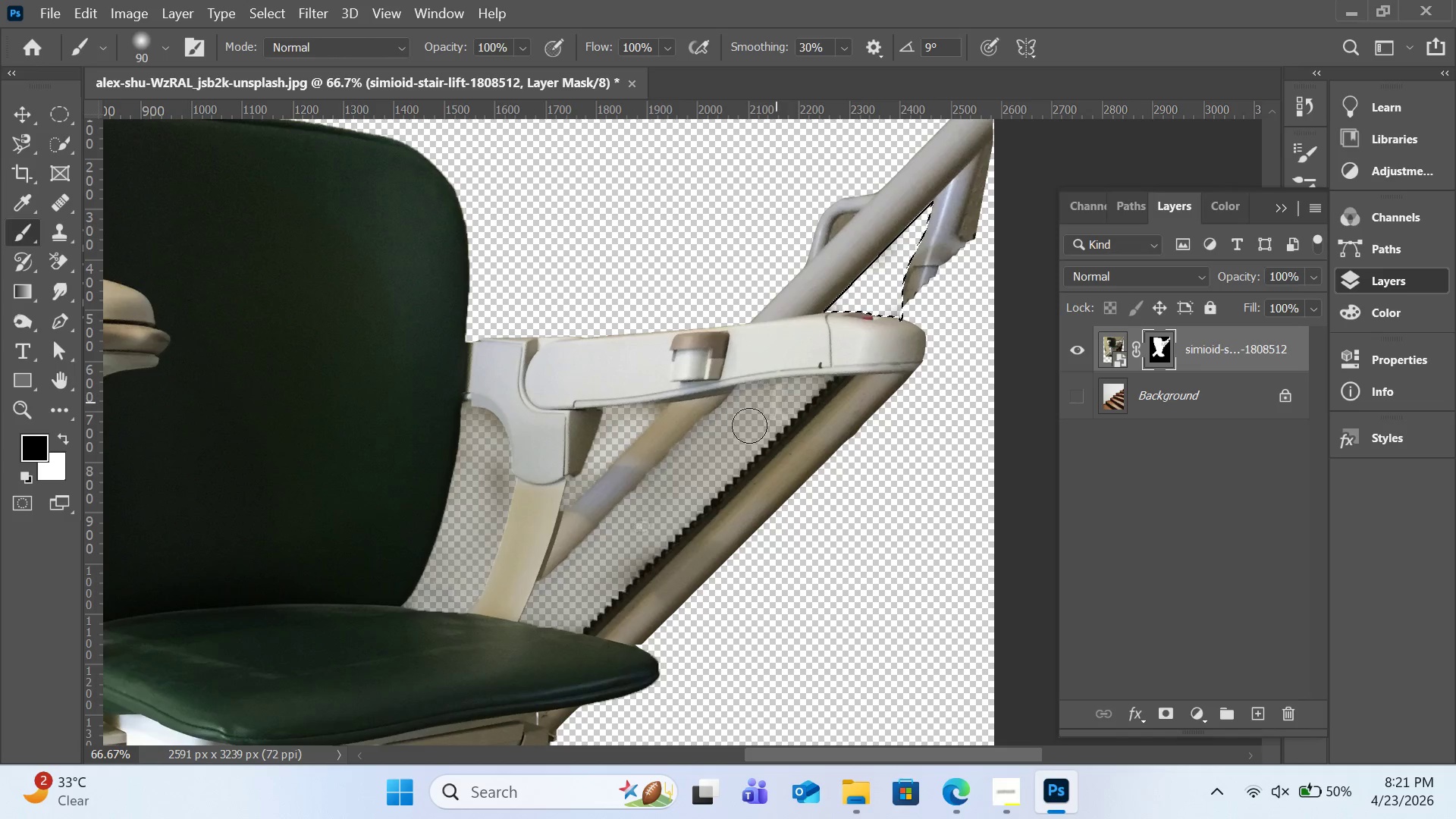 
left_click_drag(start_coordinate=[775, 400], to_coordinate=[750, 428])
 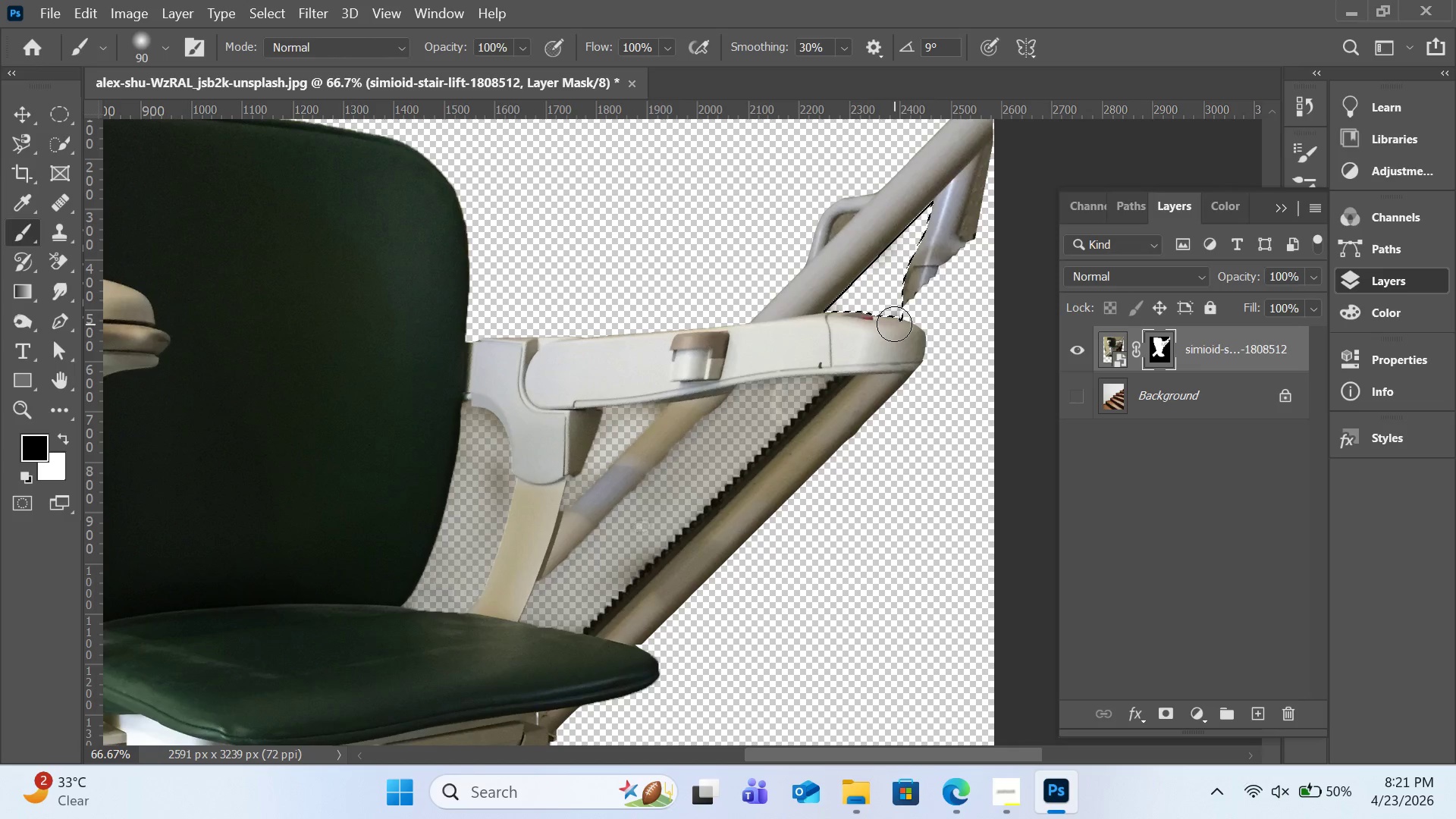 
key(Control+D)
 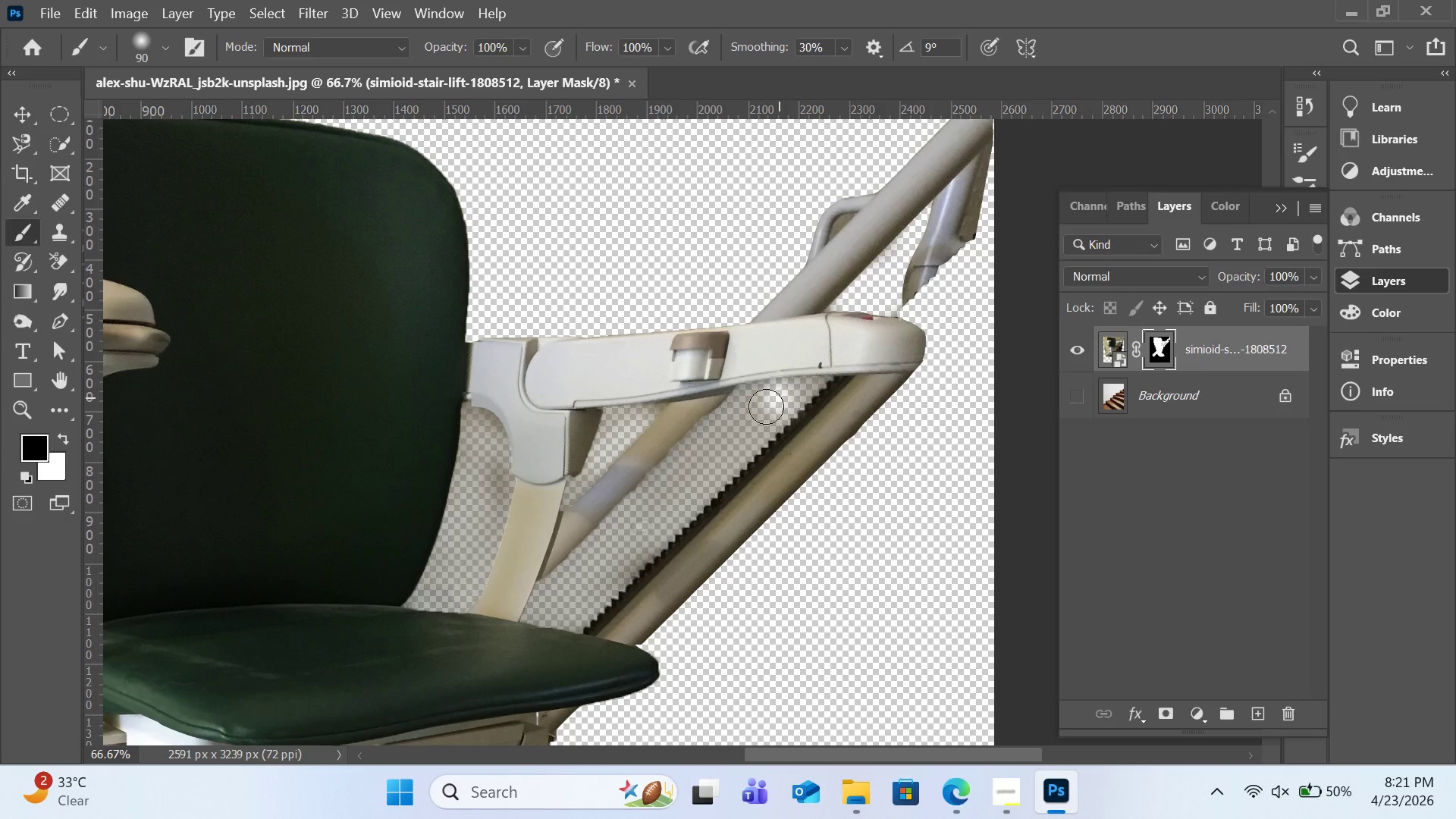 
left_click_drag(start_coordinate=[779, 398], to_coordinate=[575, 597])
 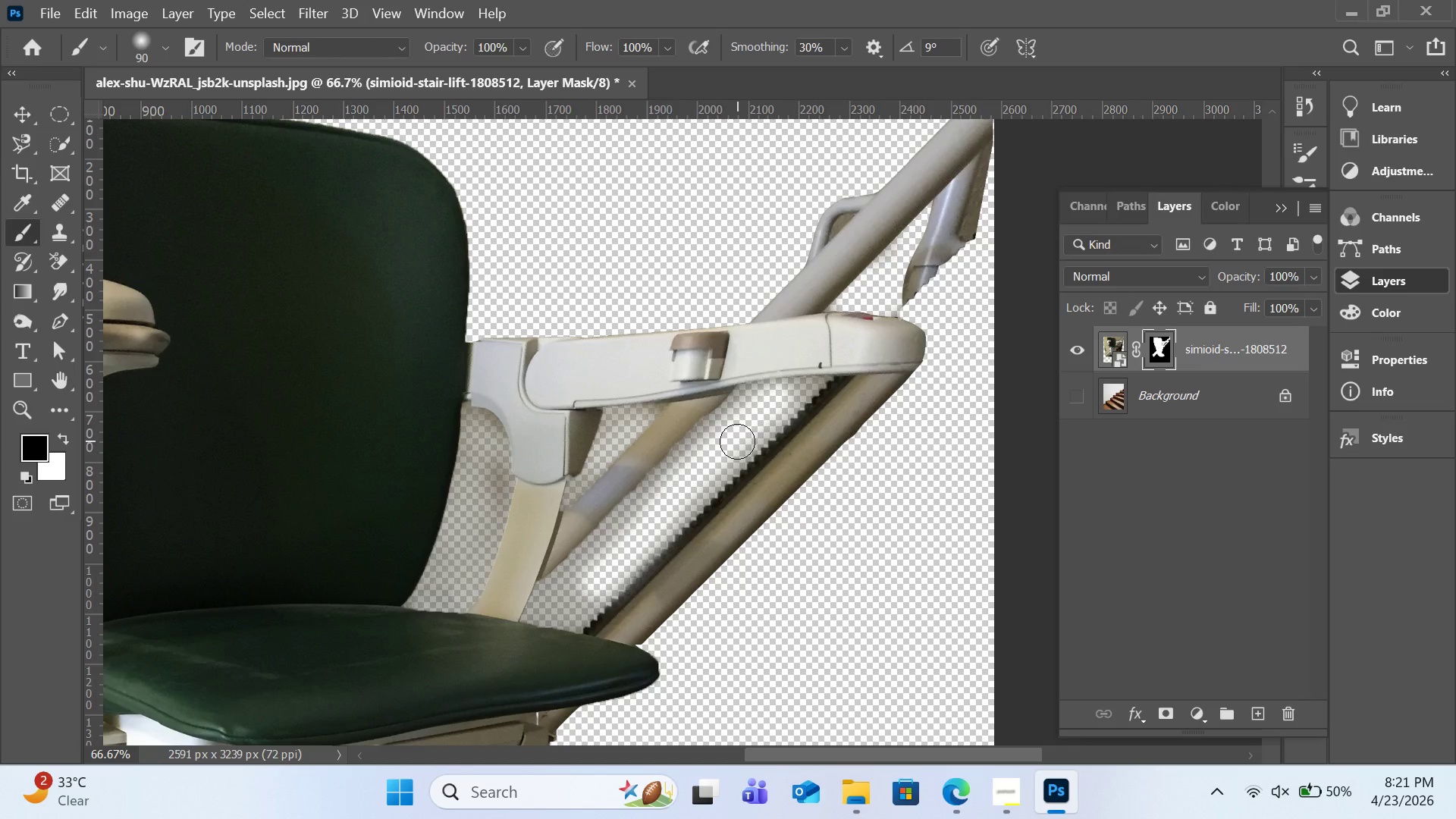 
key(BracketLeft)
 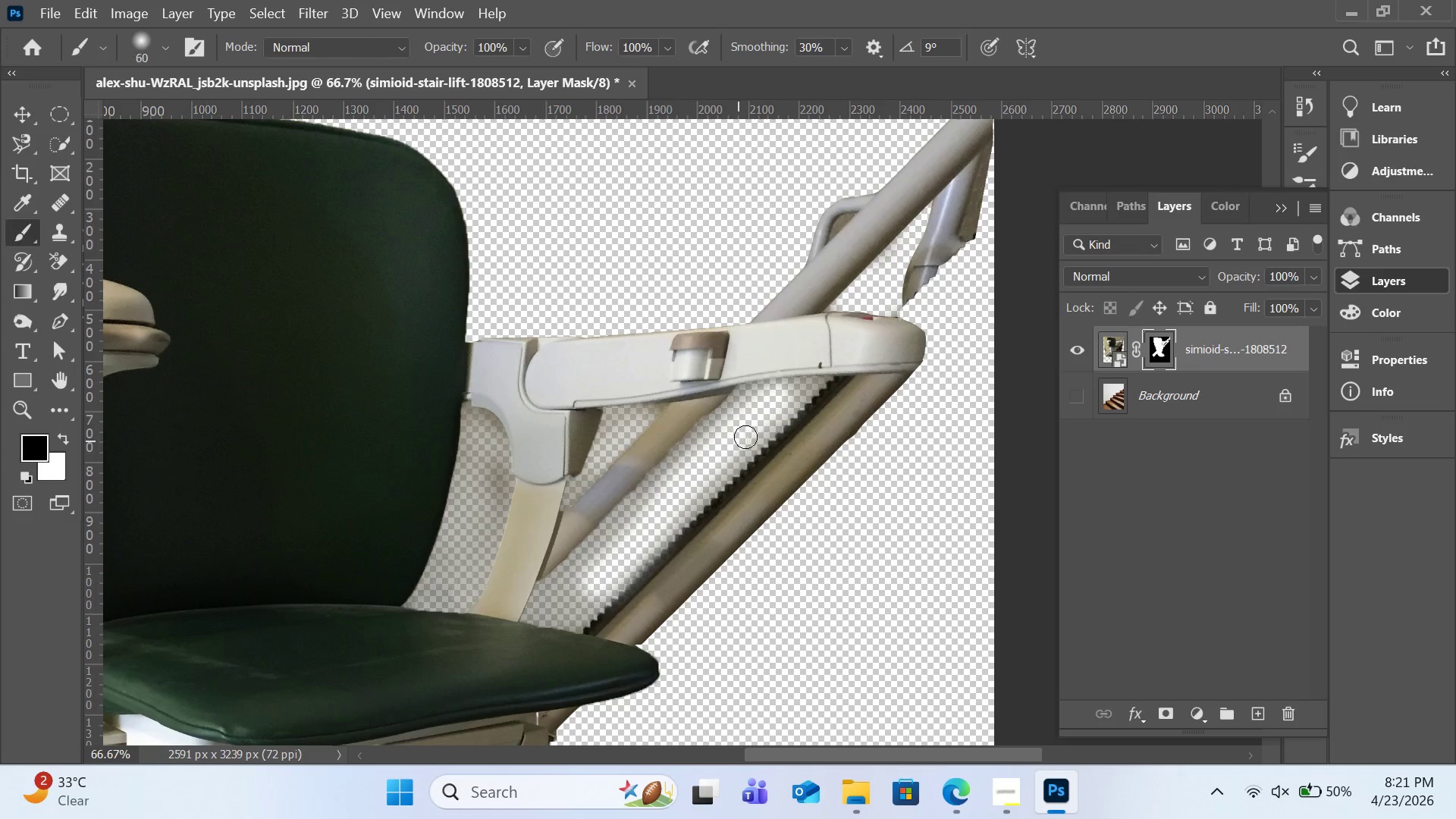 
key(BracketLeft)
 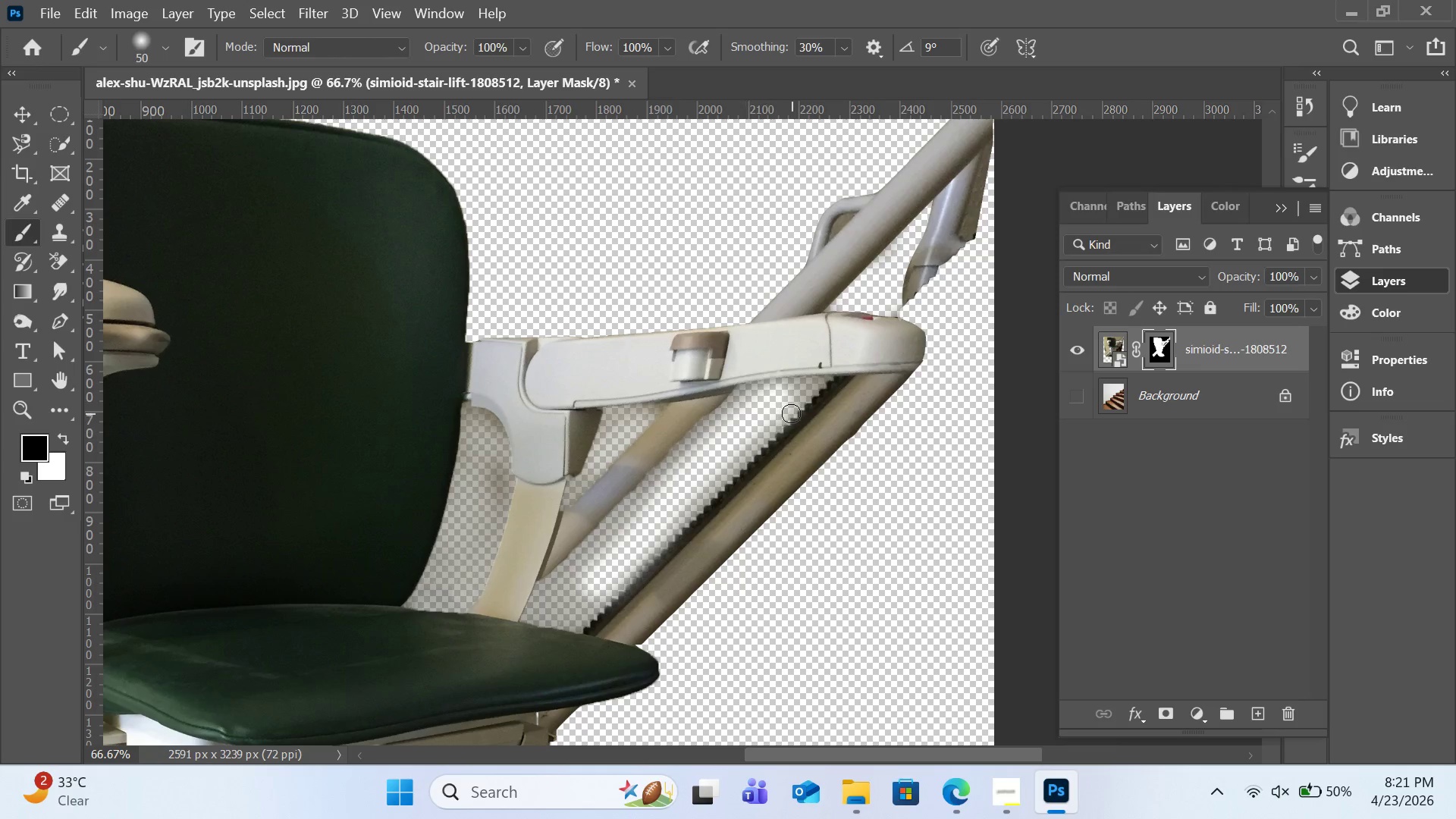 
key(BracketLeft)
 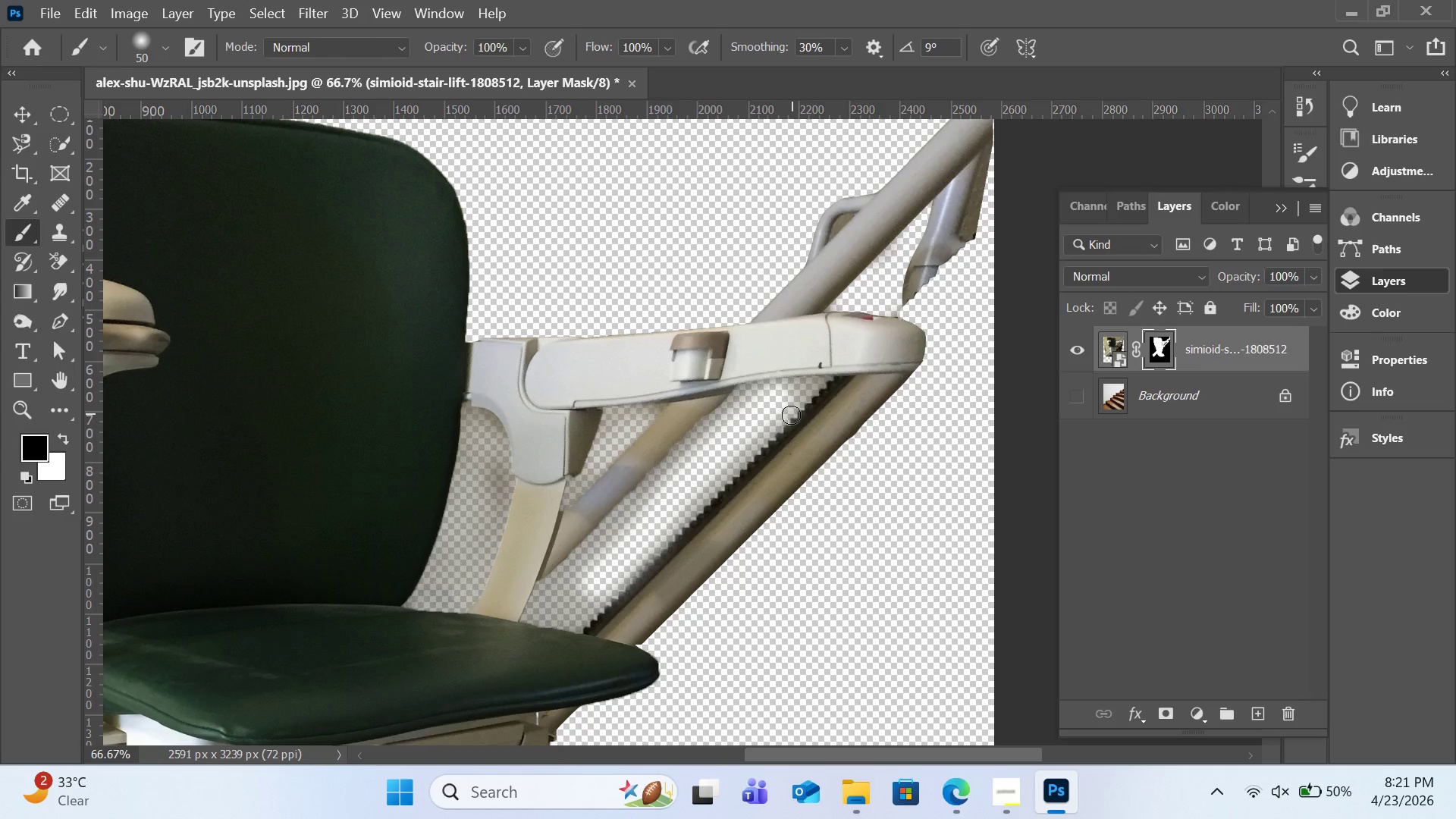 
key(BracketLeft)
 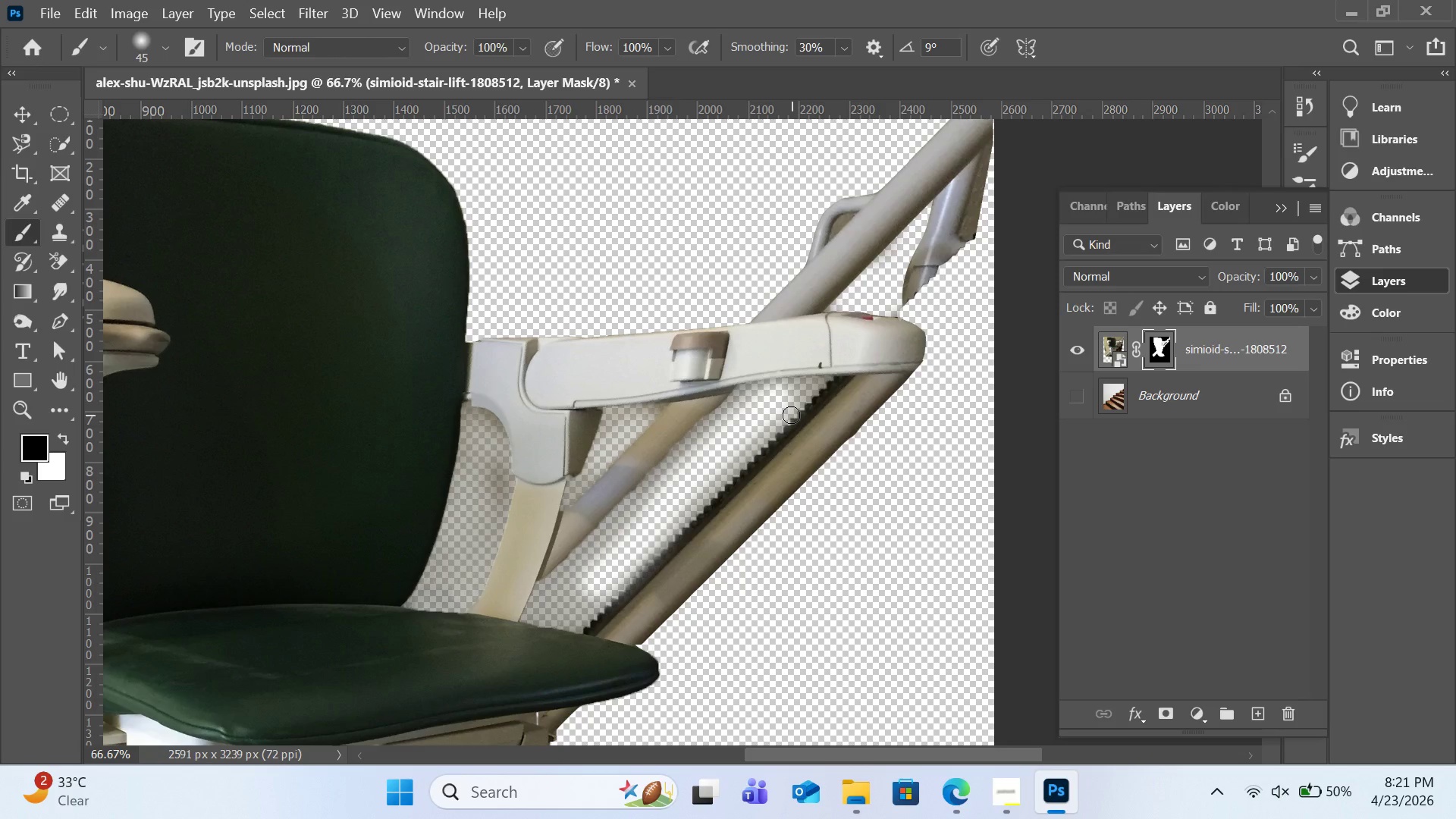 
key(BracketLeft)
 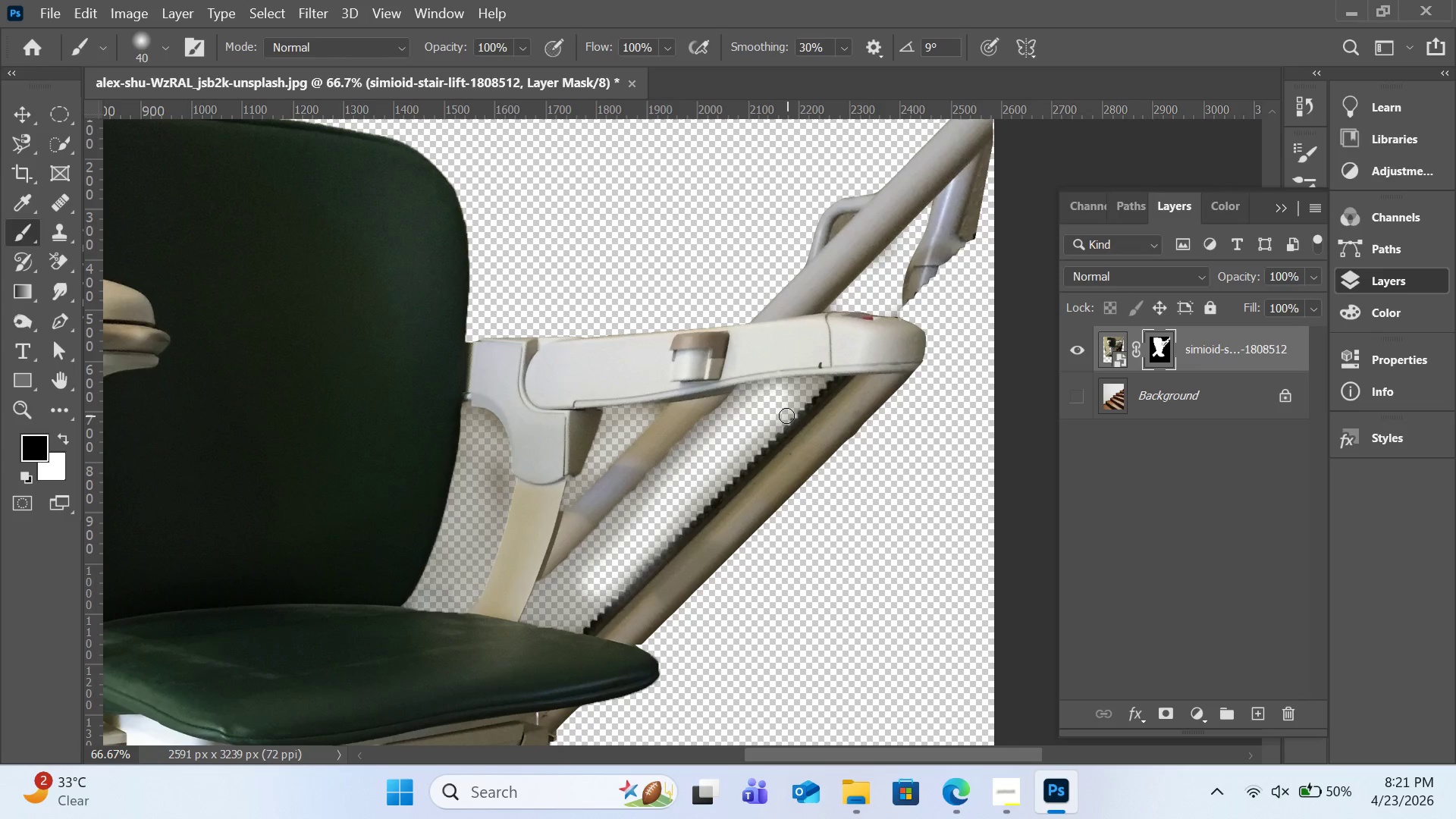 
key(BracketLeft)
 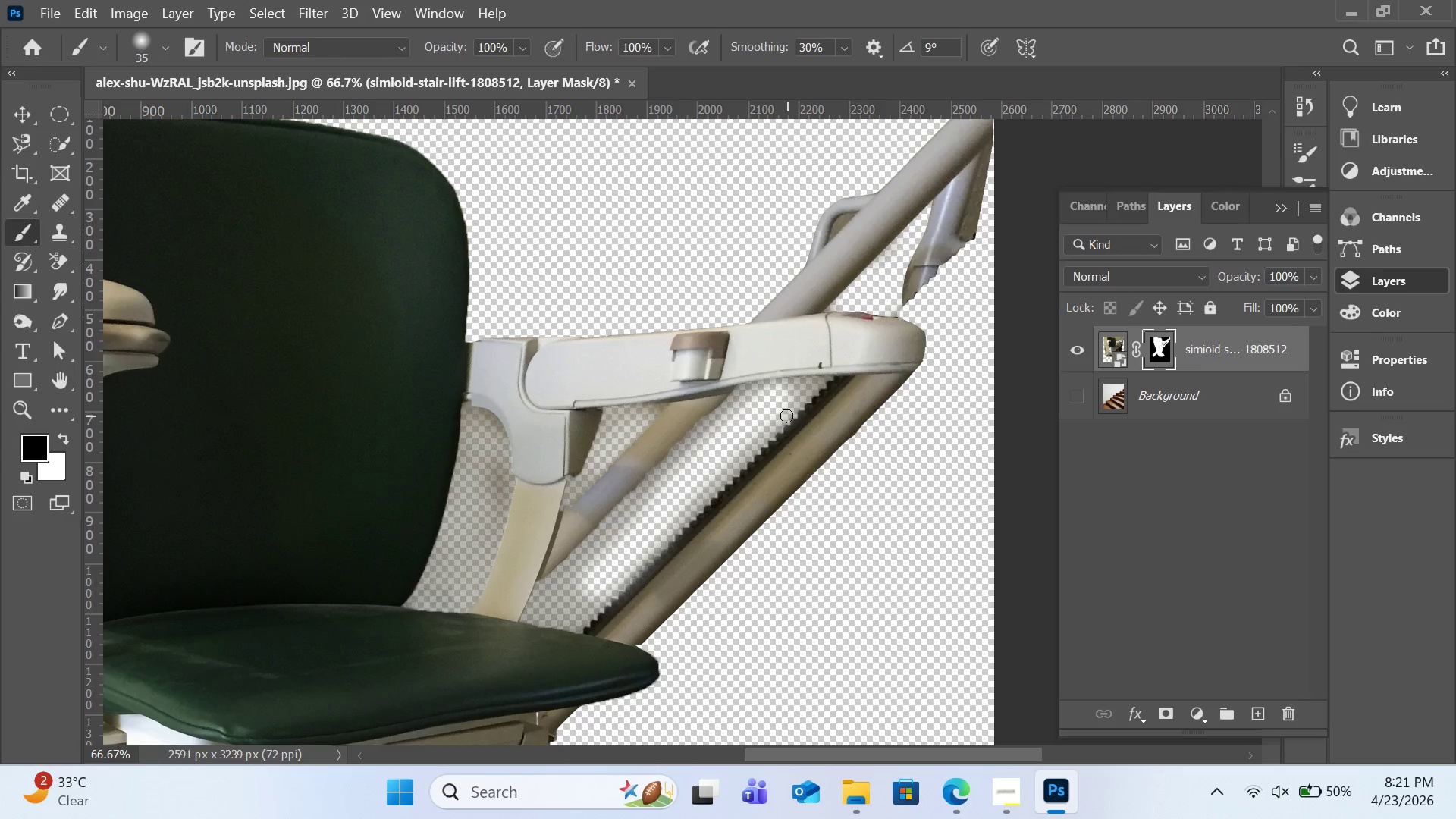 
key(BracketLeft)
 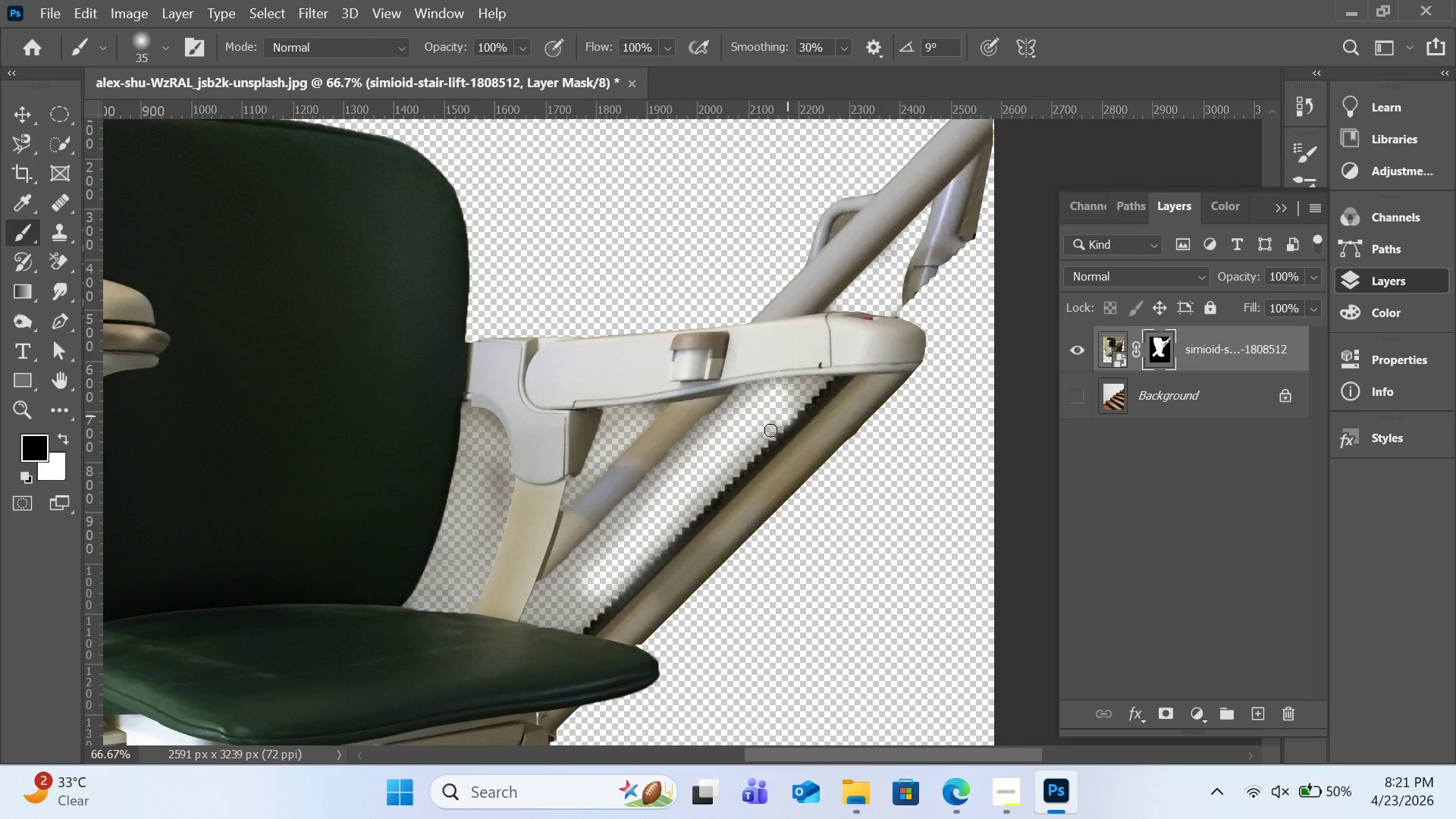 
left_click_drag(start_coordinate=[786, 416], to_coordinate=[620, 572])
 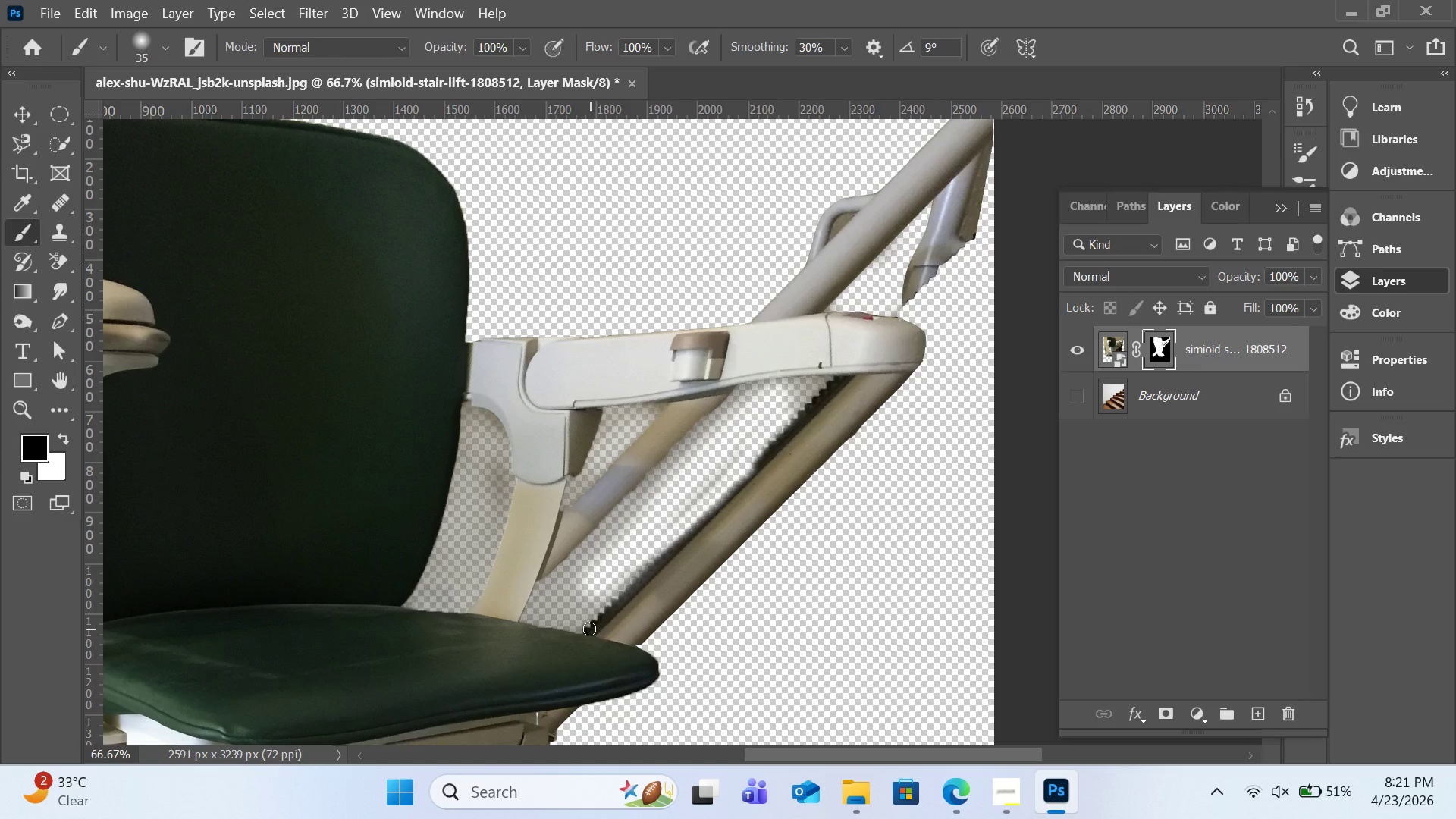 
left_click([589, 629])
 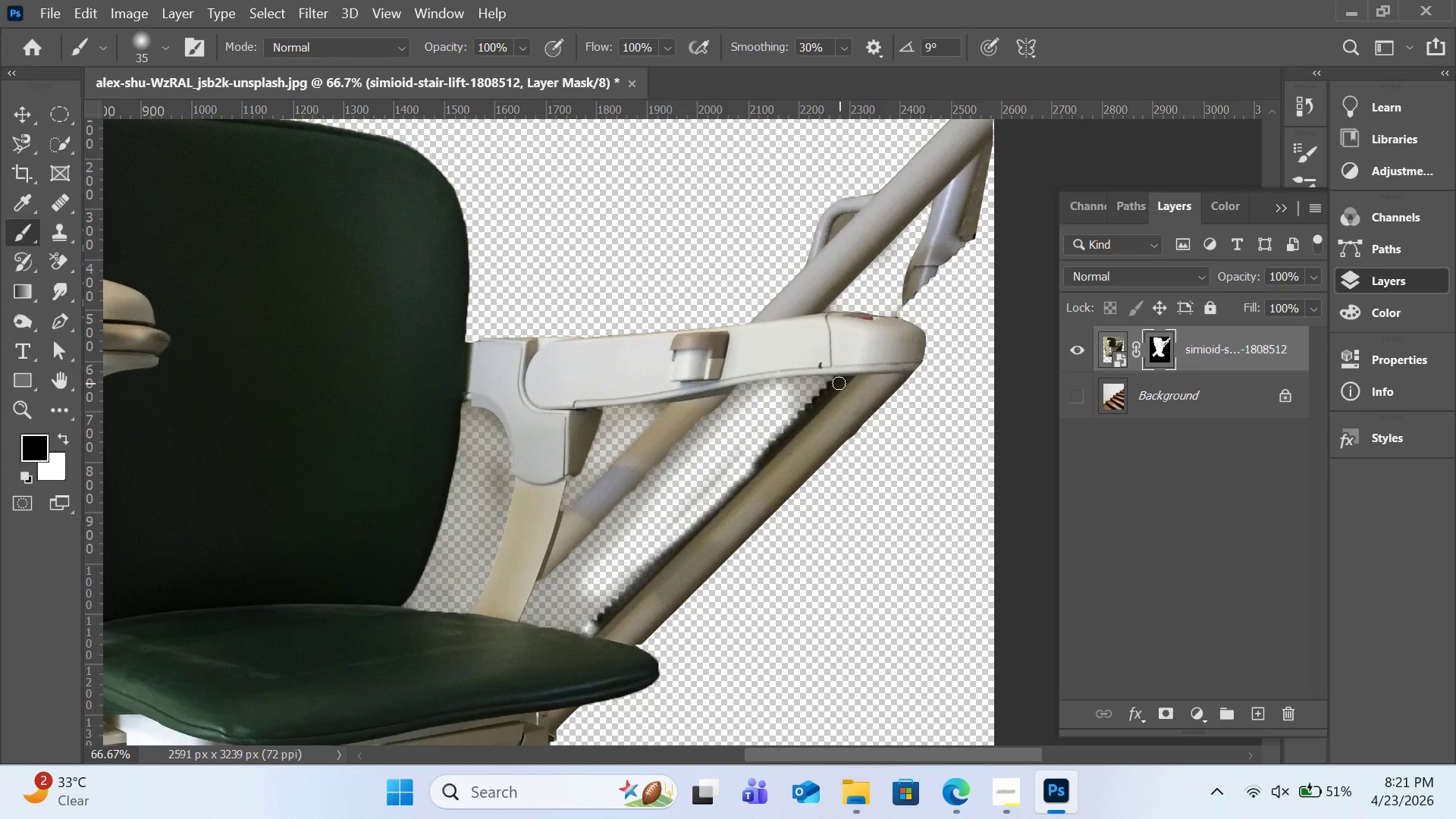 
hold_key(key=ShiftLeft, duration=1.55)
left_click([839, 383])
 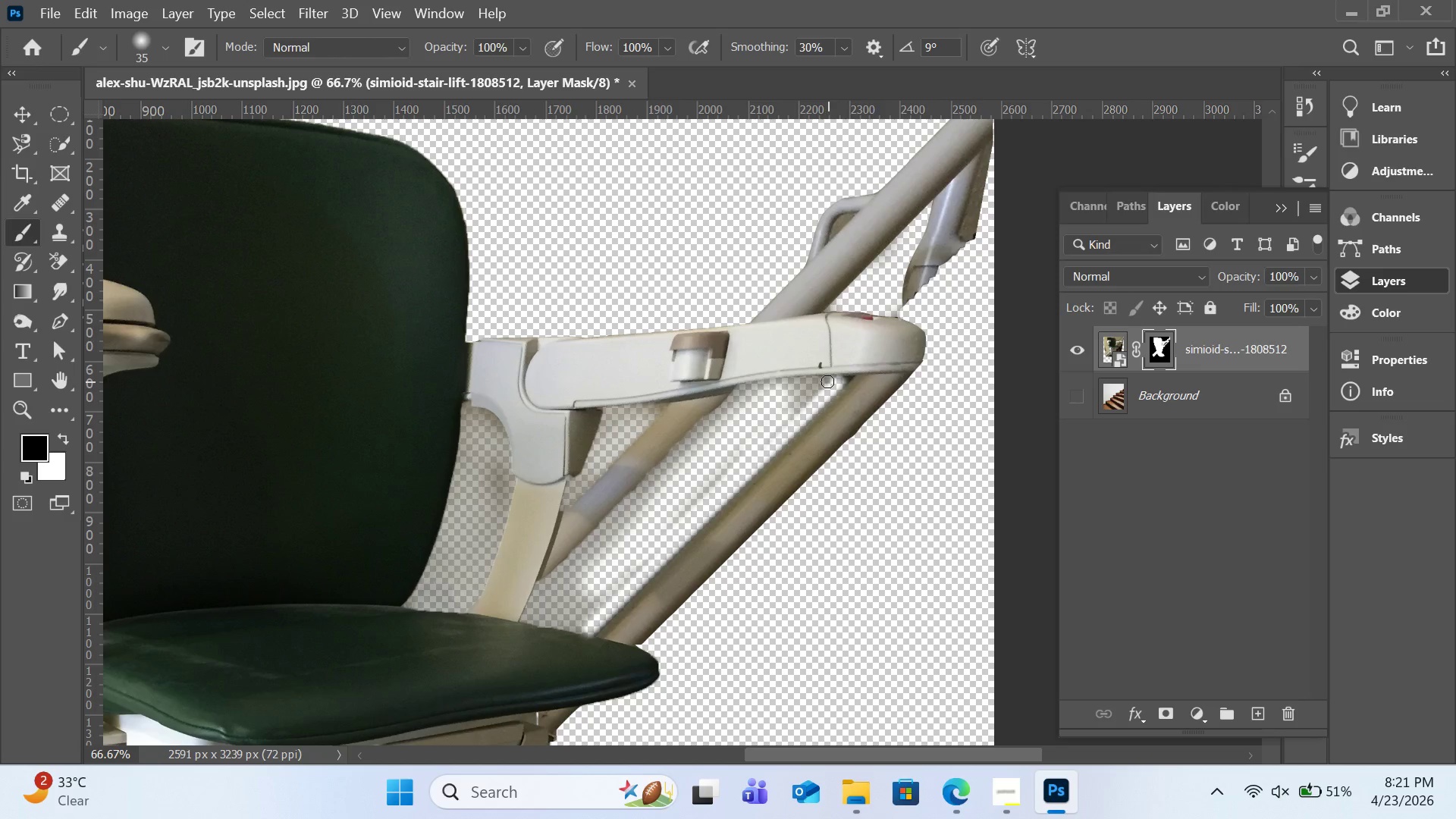 
left_click([828, 381])
 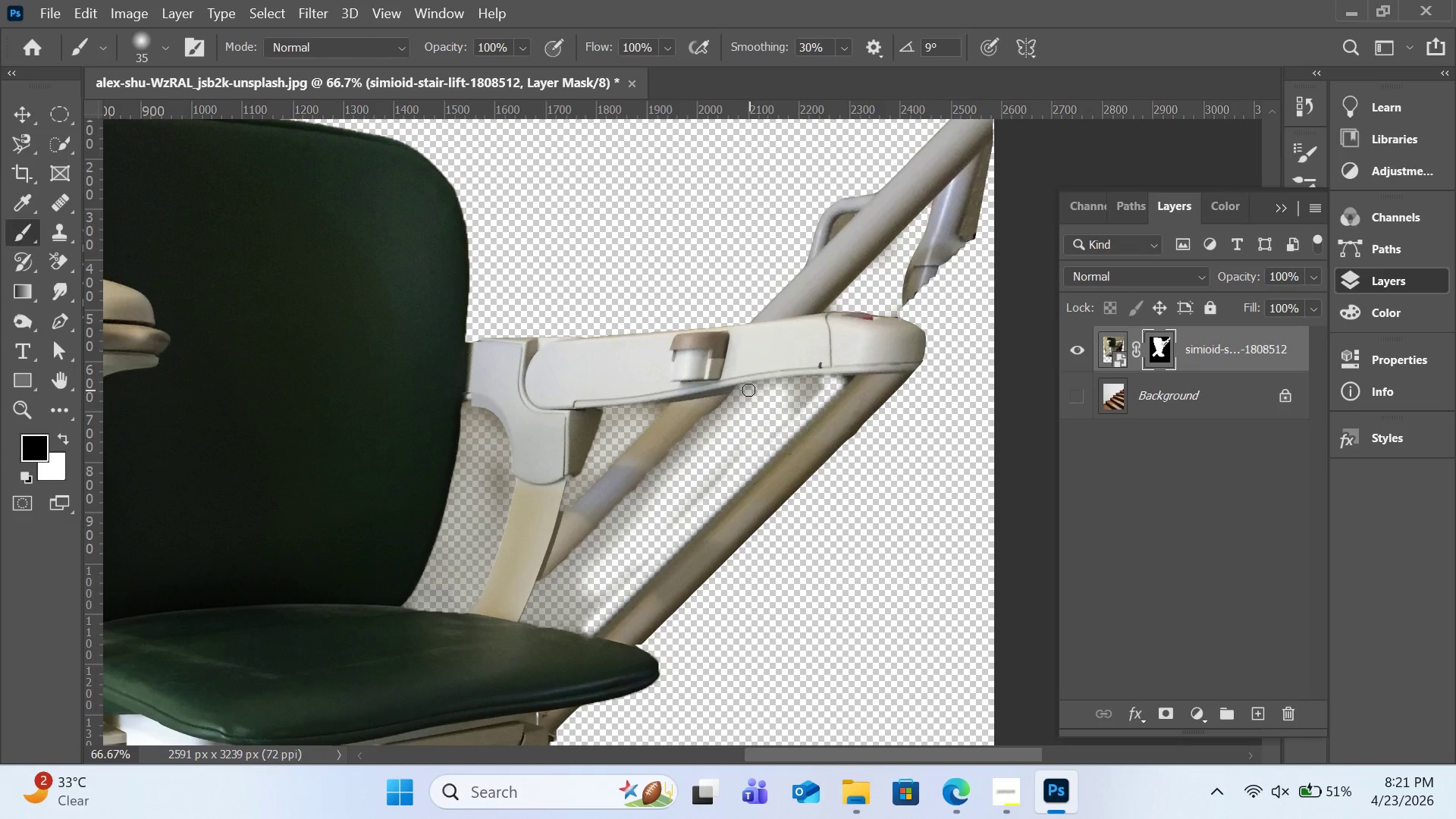 
left_click([748, 390])
 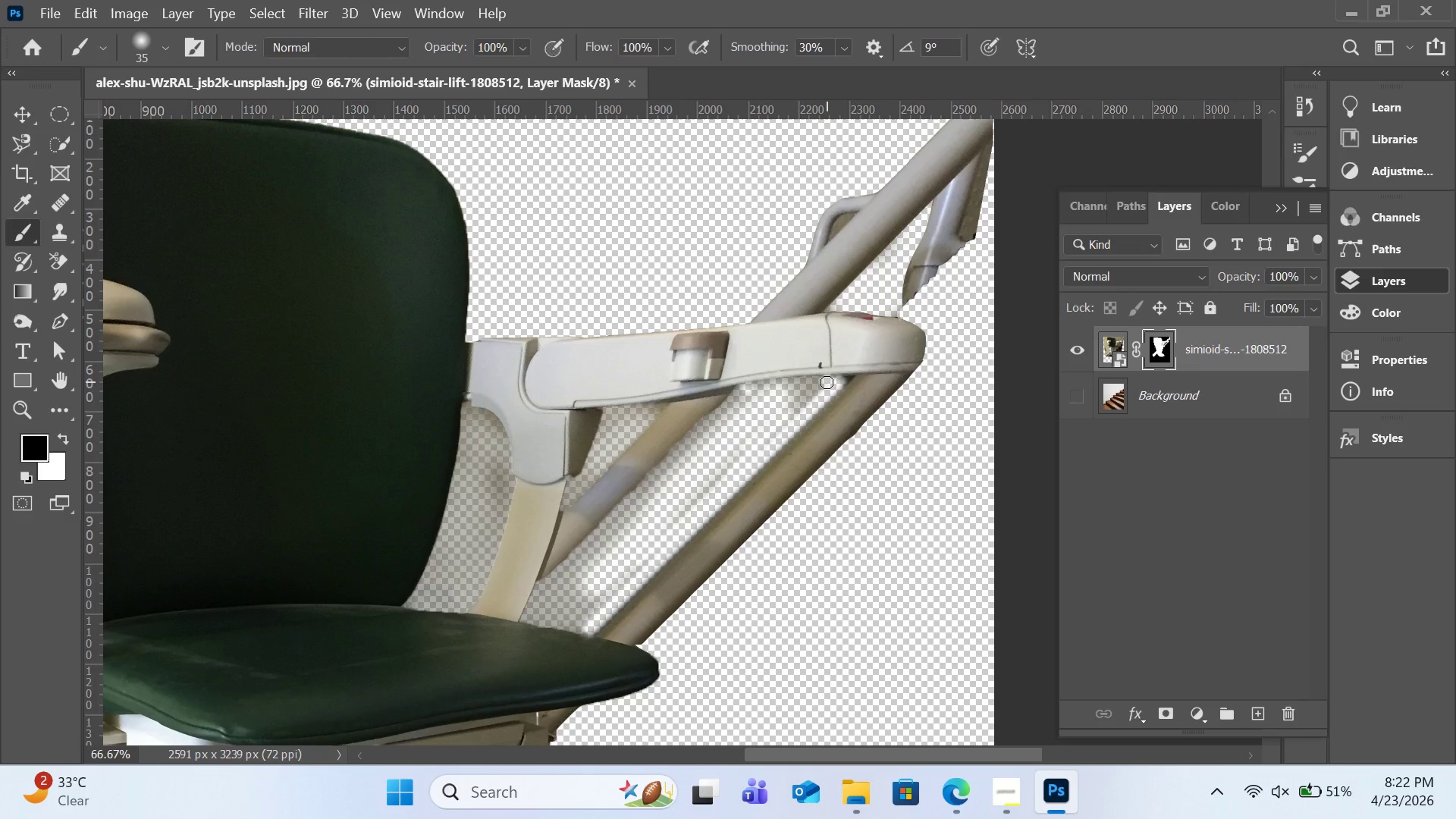 
hold_key(key=ShiftLeft, duration=4.97)
left_click([827, 382])
 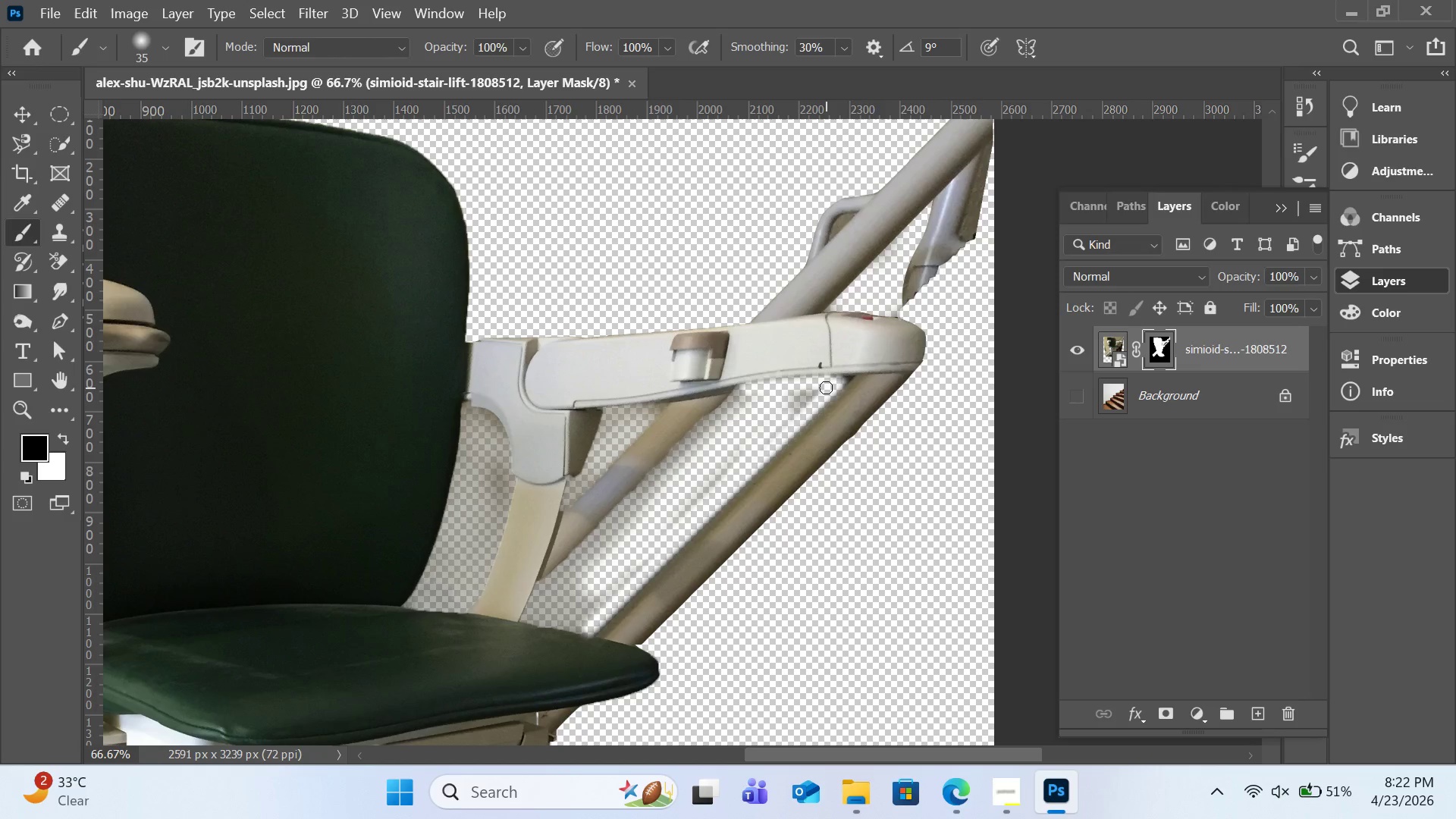 
left_click([826, 388])
 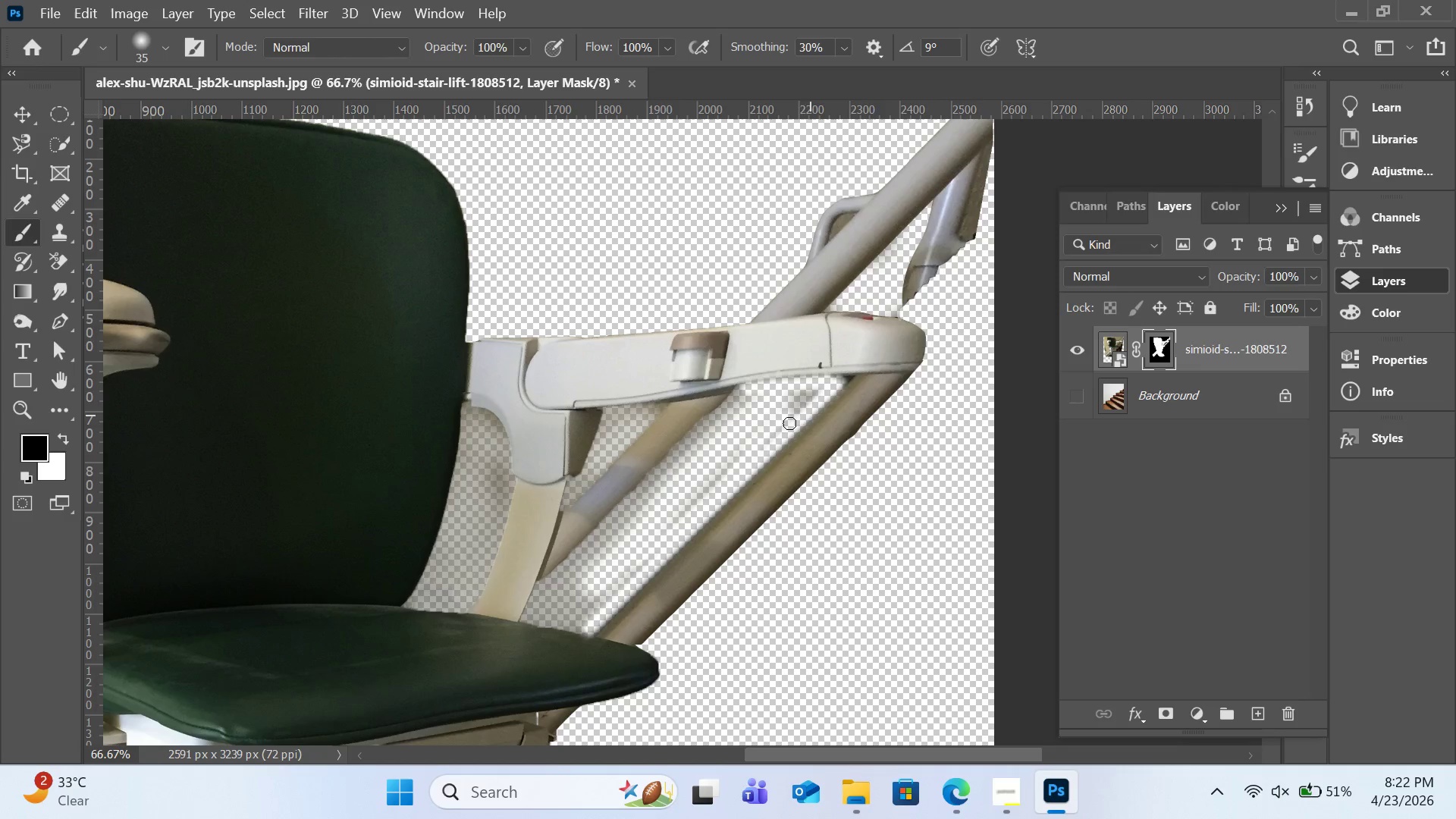 
left_click_drag(start_coordinate=[810, 401], to_coordinate=[745, 411])
 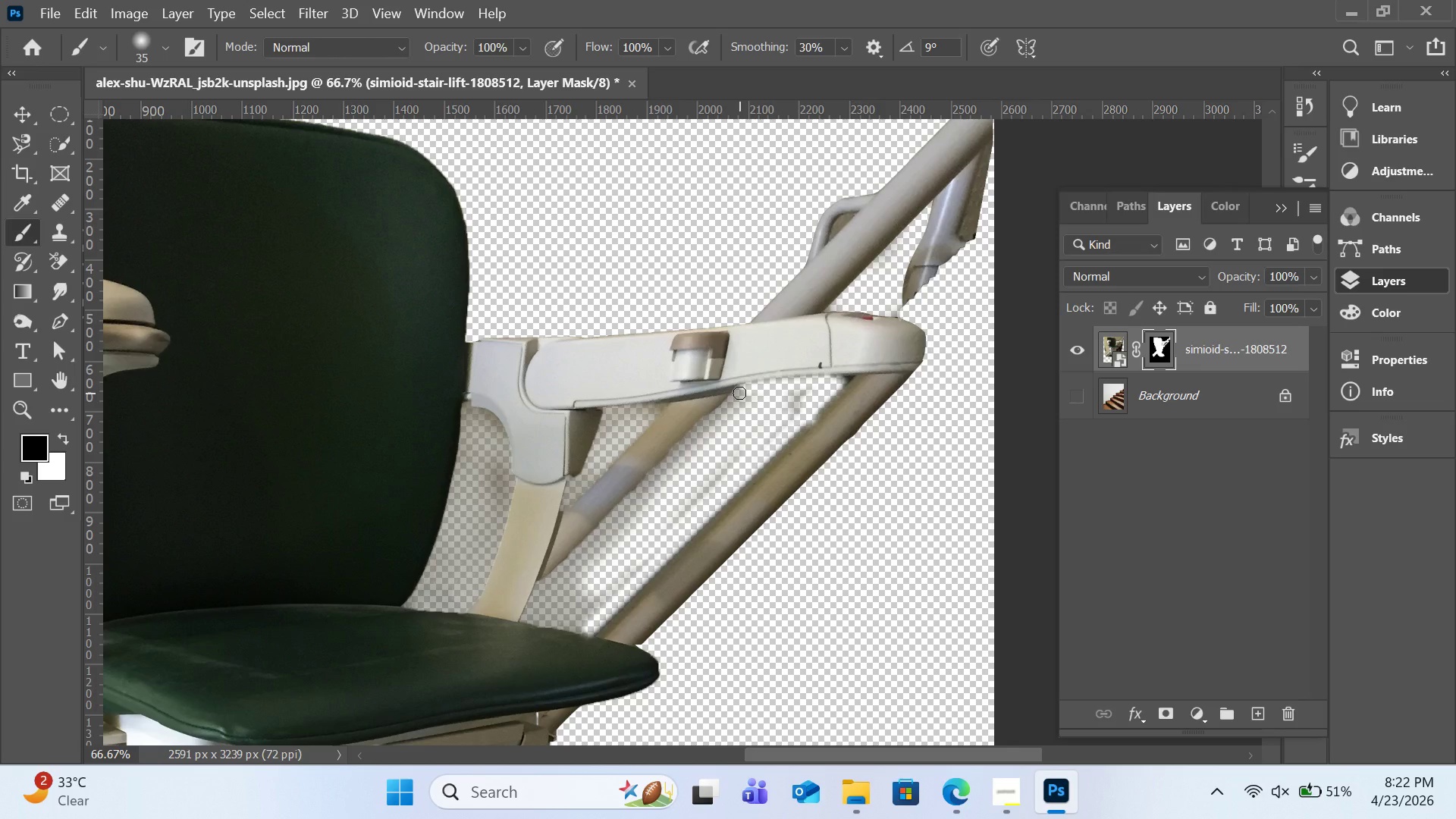 
left_click([739, 393])
 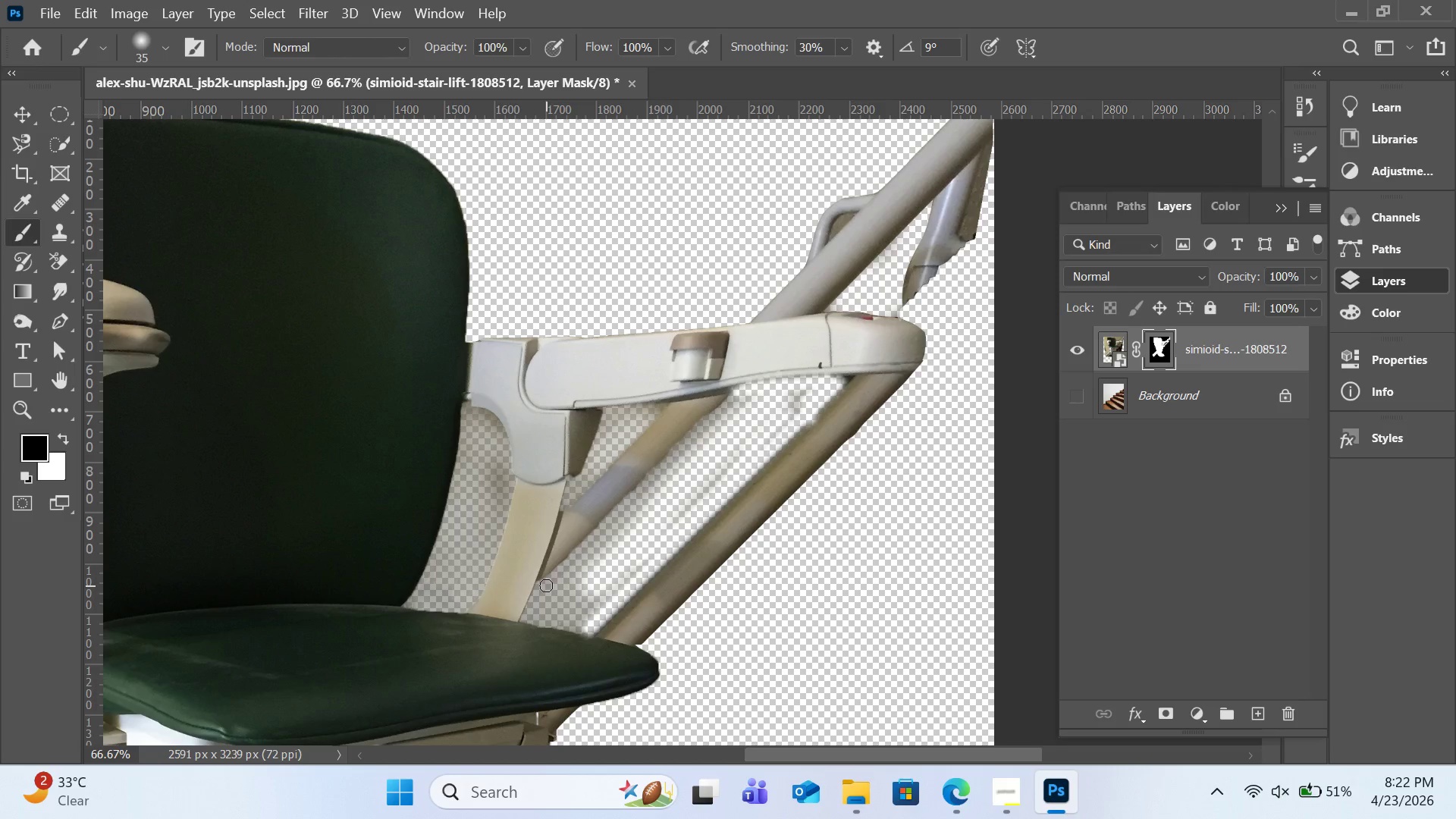 
hold_key(key=ShiftLeft, duration=1.42)
left_click([546, 584])
 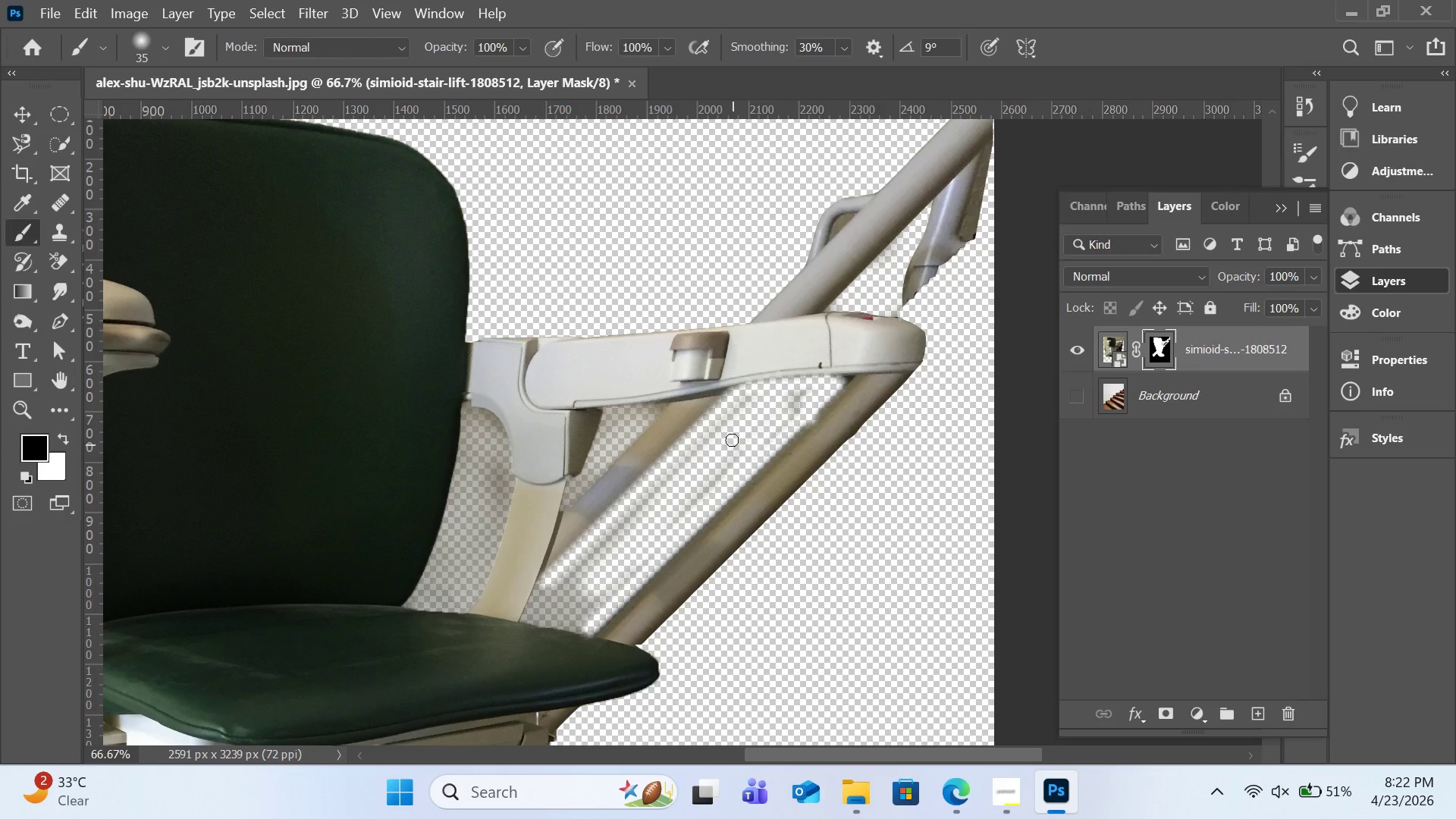 
left_click_drag(start_coordinate=[732, 435], to_coordinate=[584, 595])
 